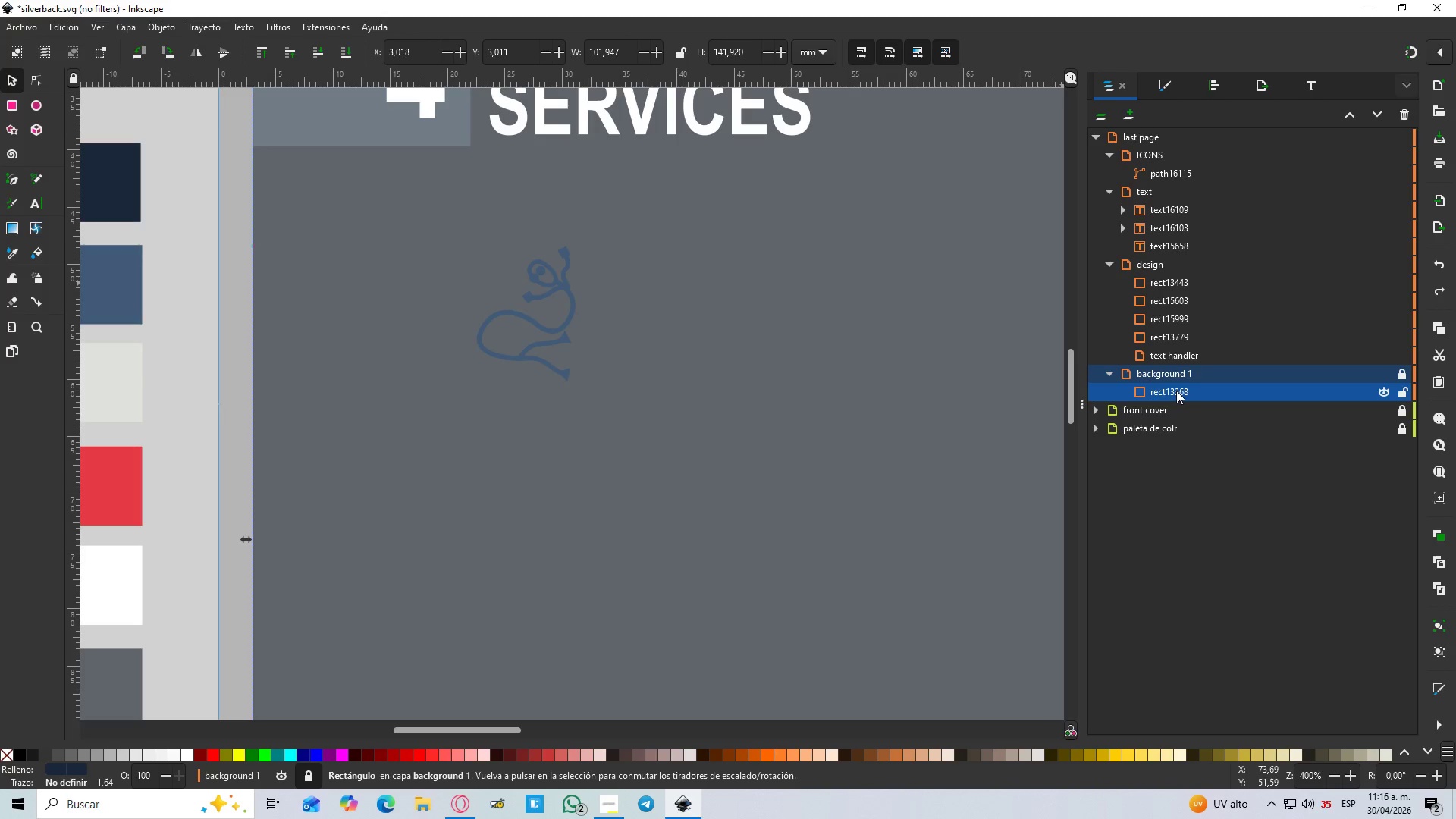 
hold_key(key=ControlLeft, duration=1.5)
 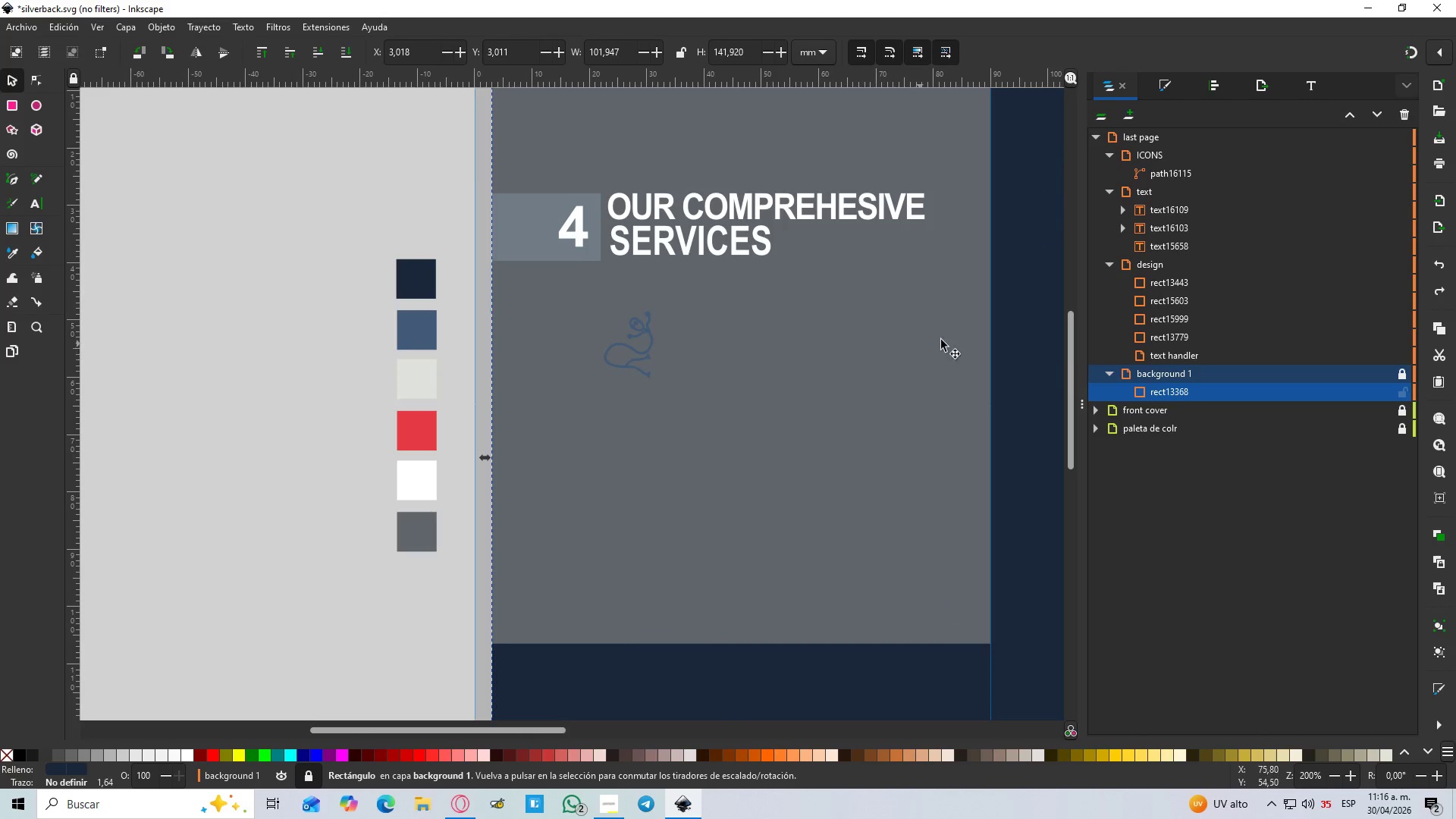 
hold_key(key=ControlLeft, duration=0.72)
 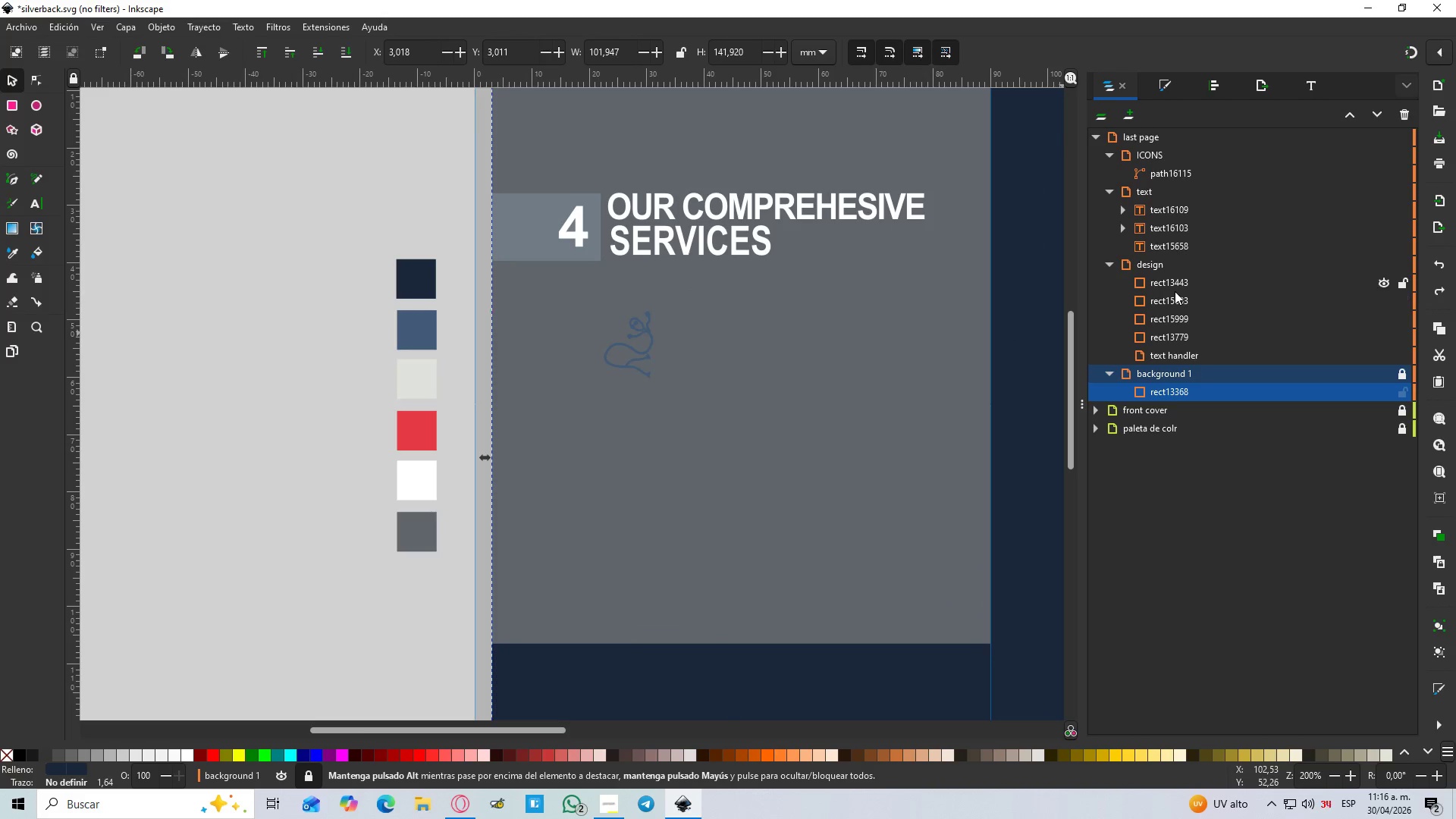 
scroll: coordinate [819, 370], scroll_direction: down, amount: 6.0
 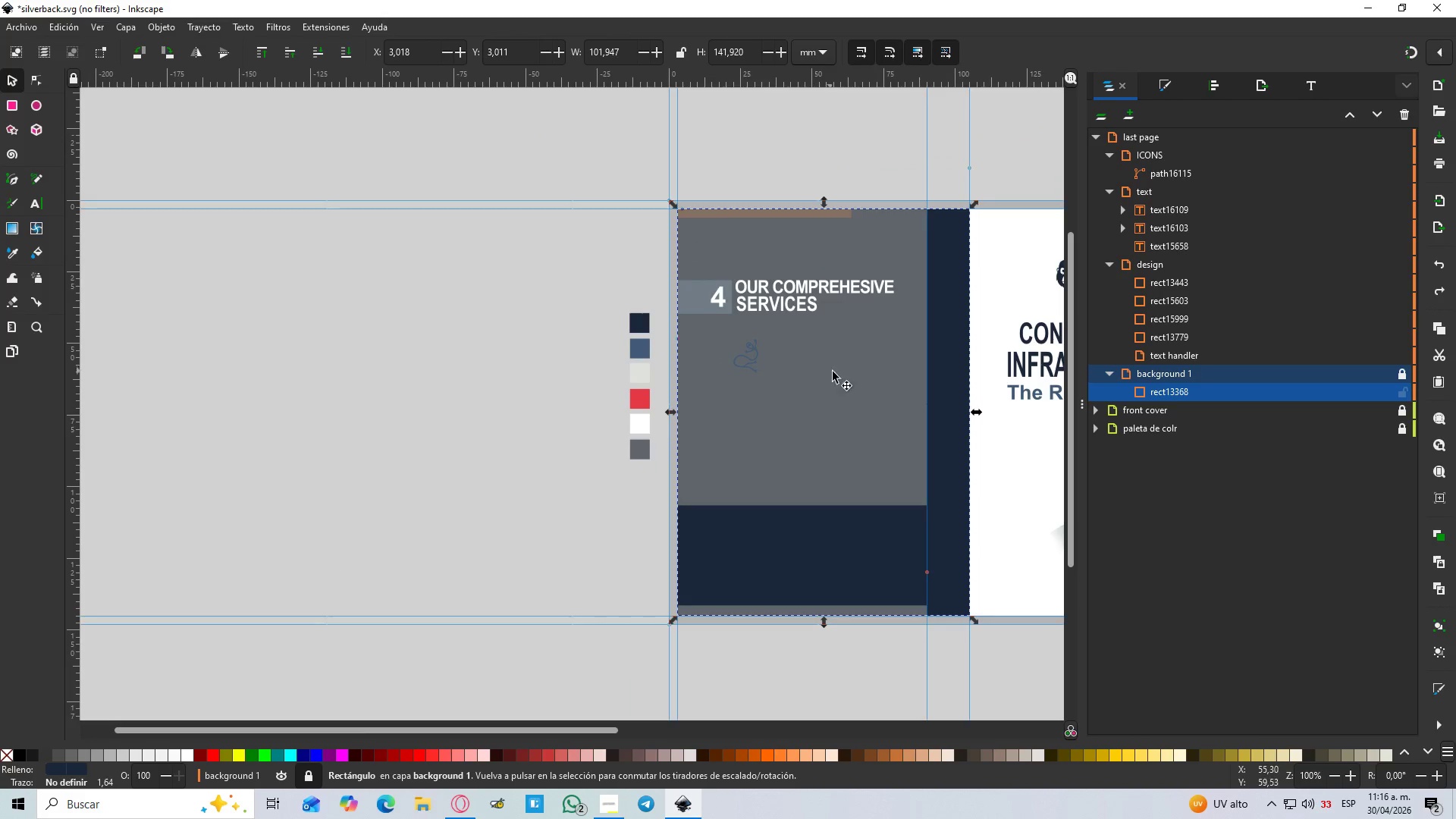 
scroll: coordinate [864, 367], scroll_direction: up, amount: 2.0
 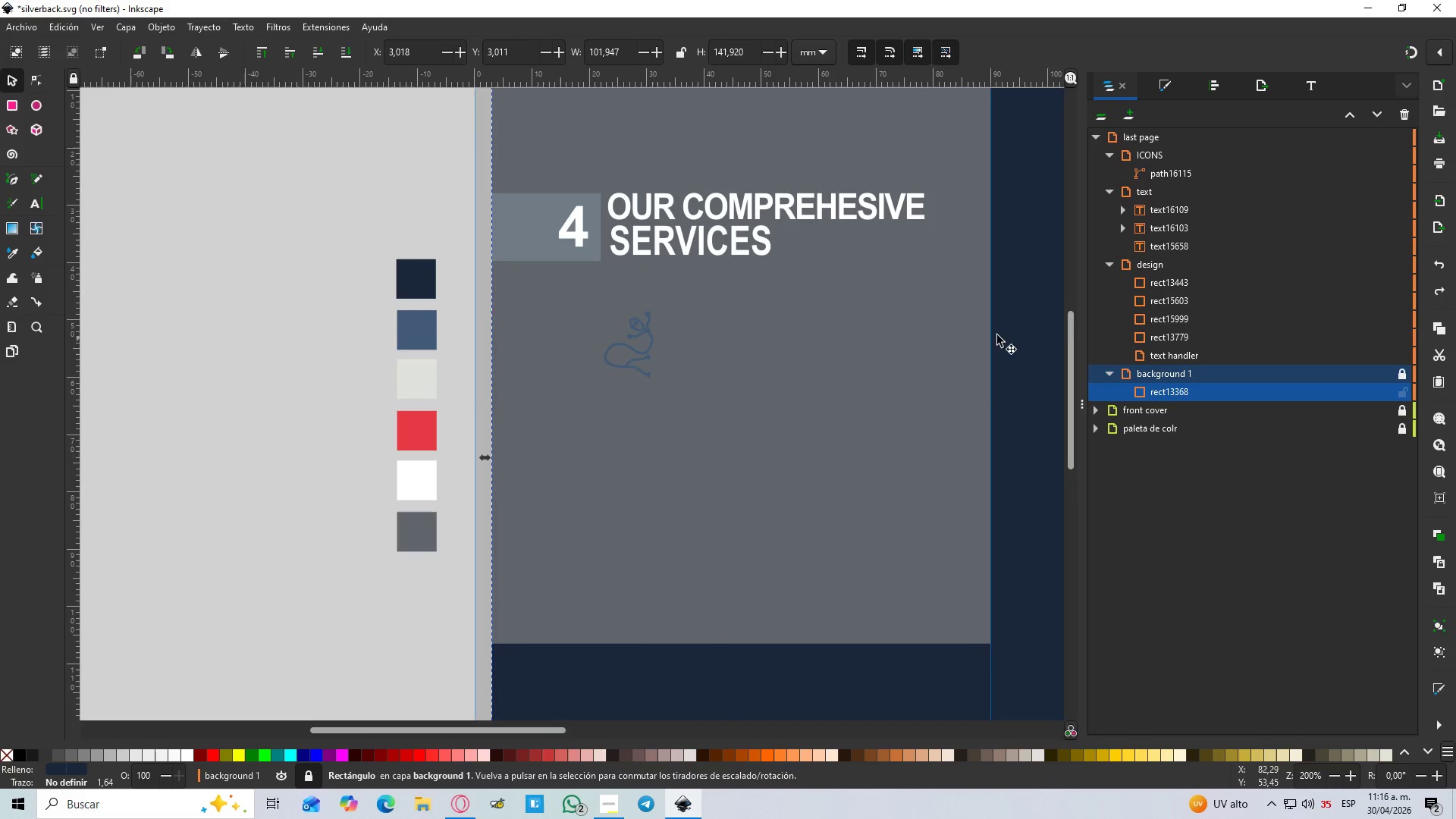 
hold_key(key=ControlLeft, duration=11.47)
left_click([1175, 287])
 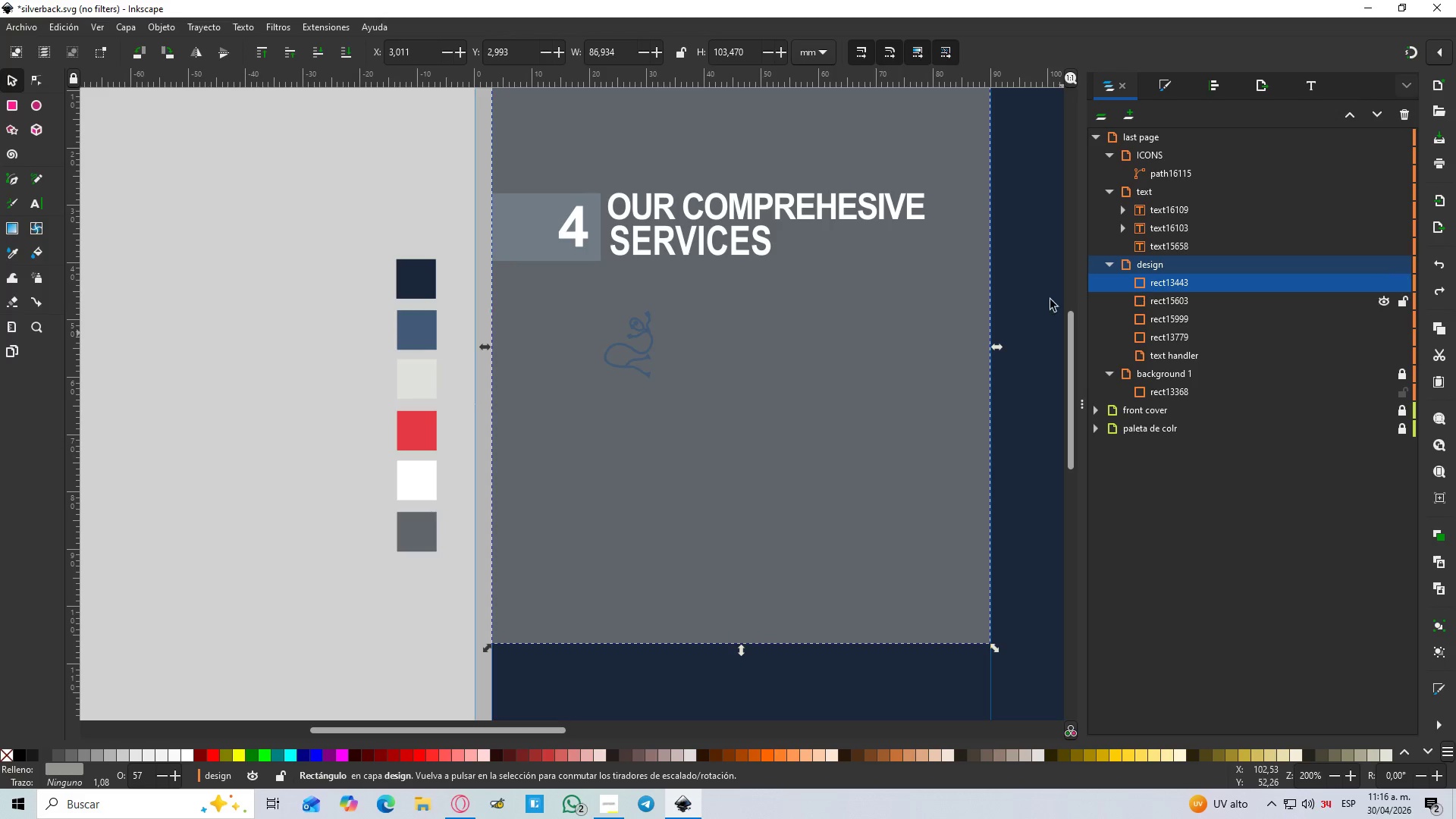 
scroll: coordinate [828, 299], scroll_direction: up, amount: 4.0
 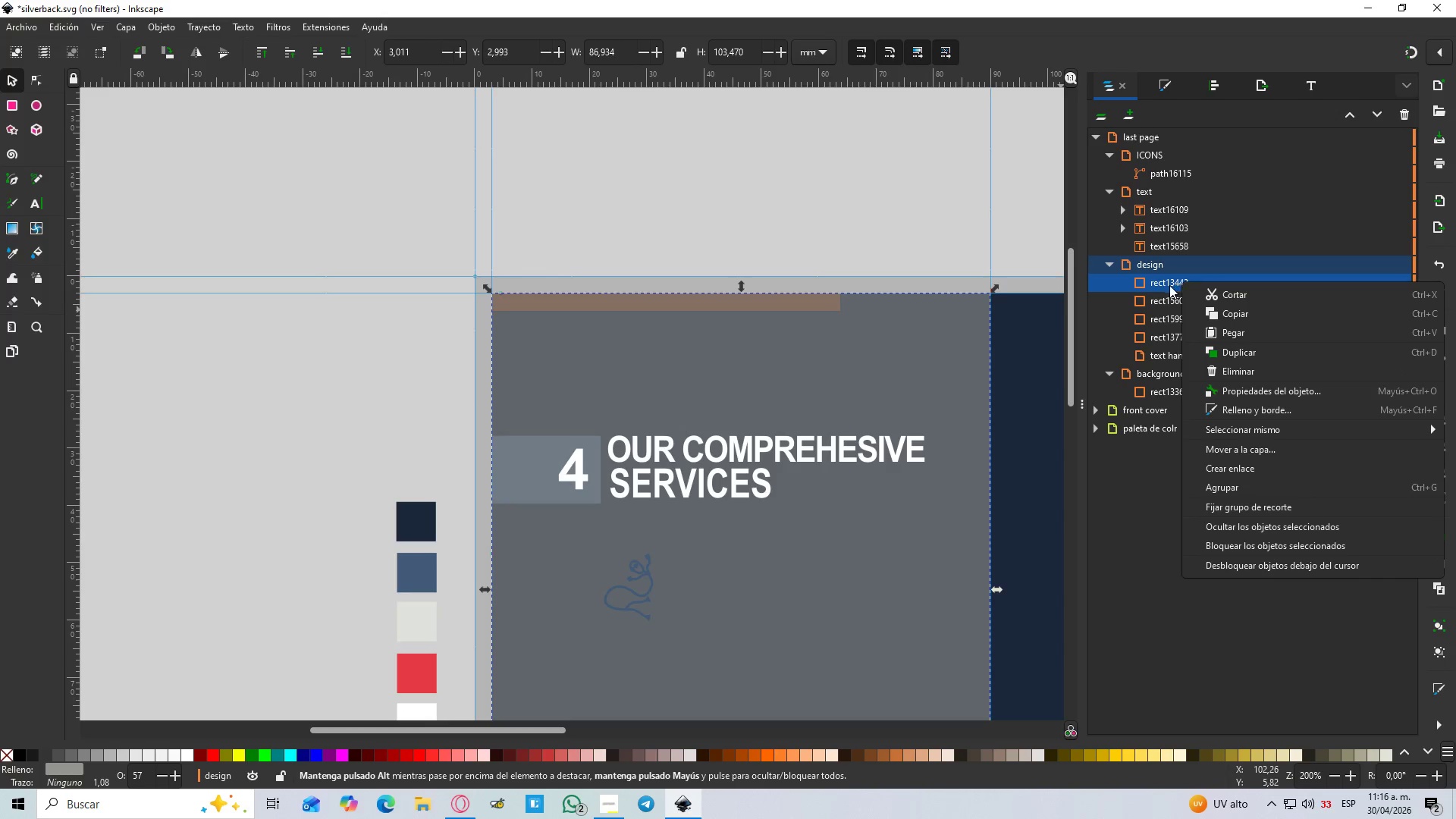 
left_click([1131, 306])
 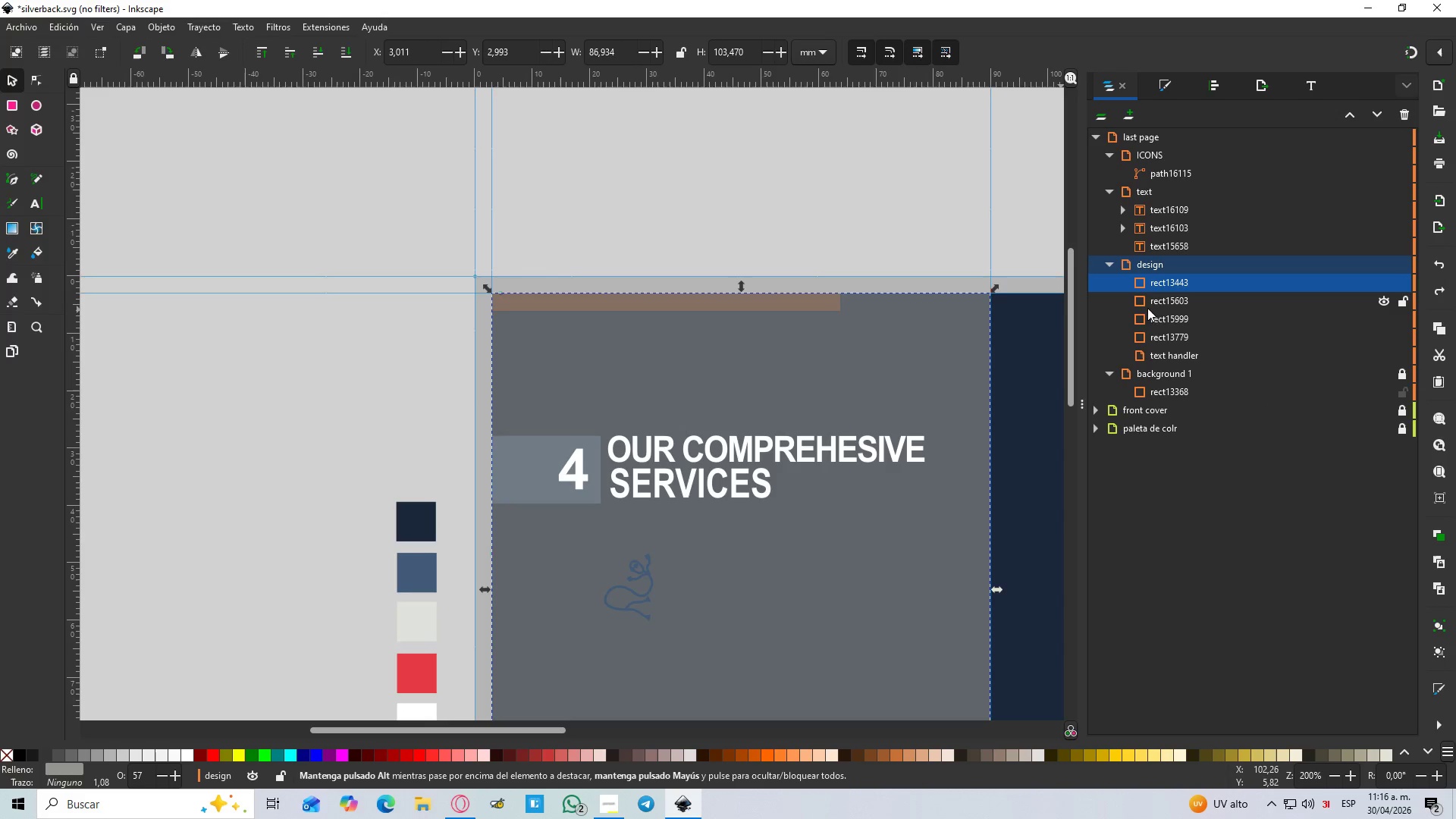 
left_click([1158, 306])
 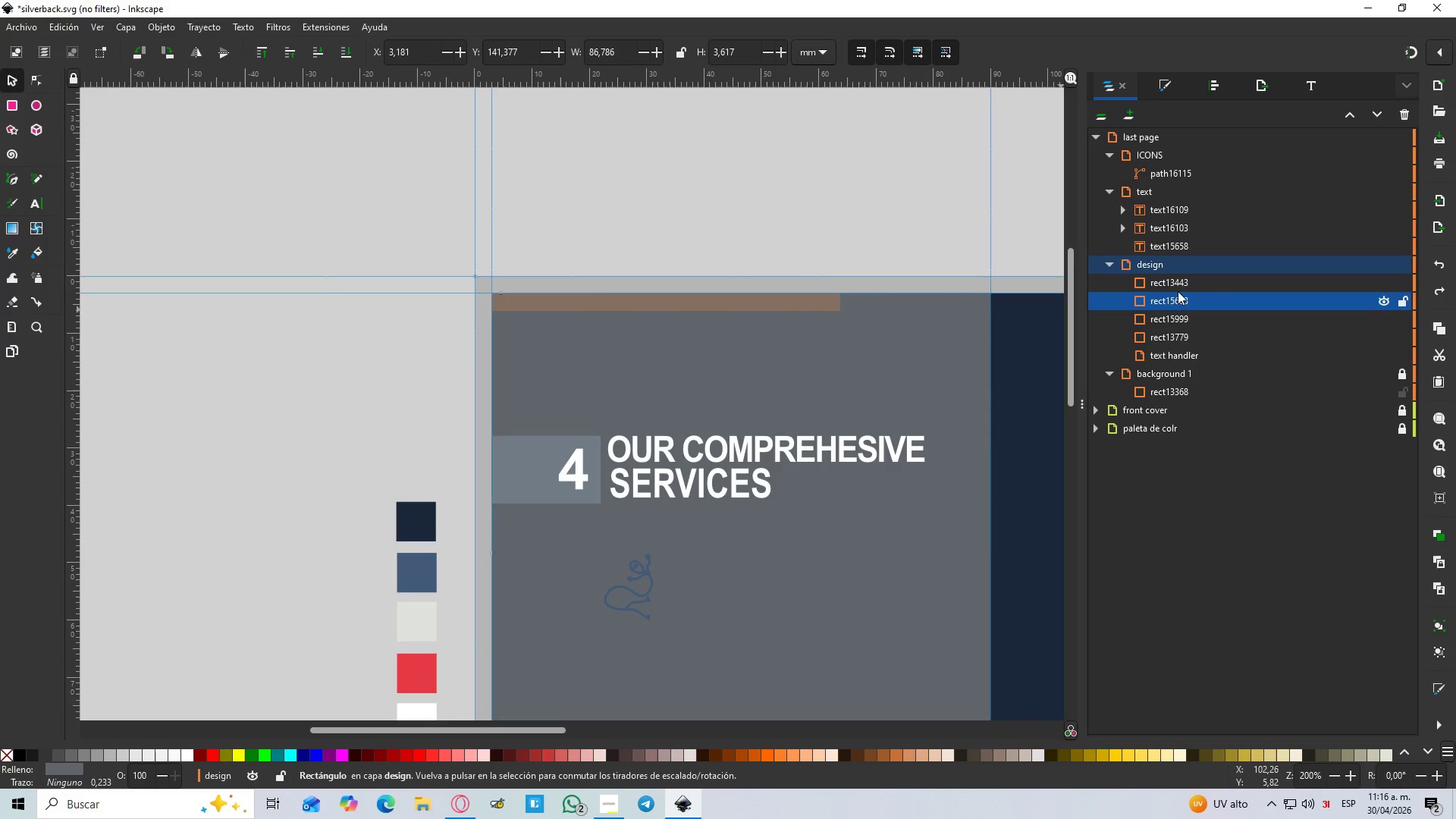 
left_click([1186, 281])
 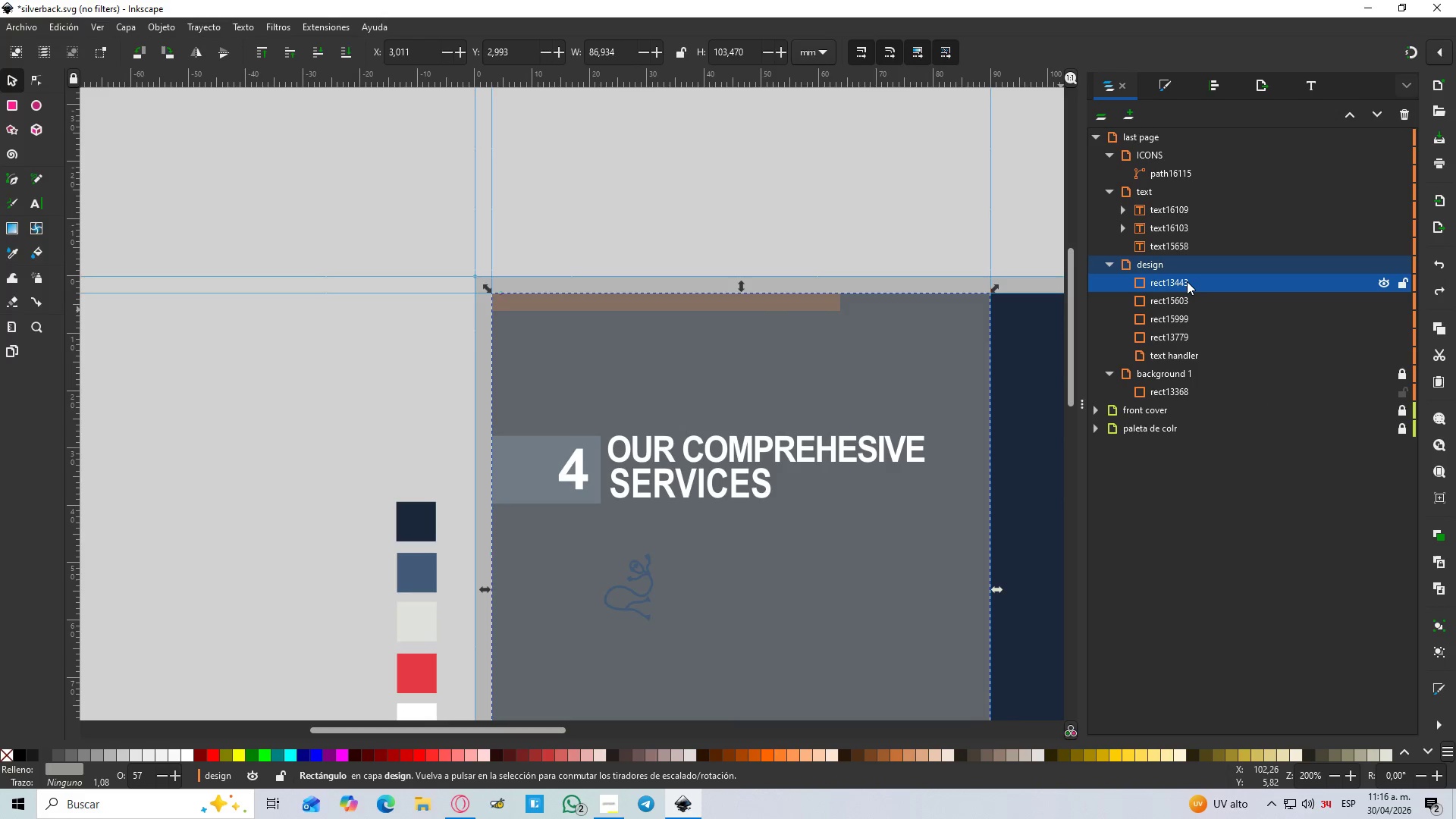 
right_click([1187, 281])
 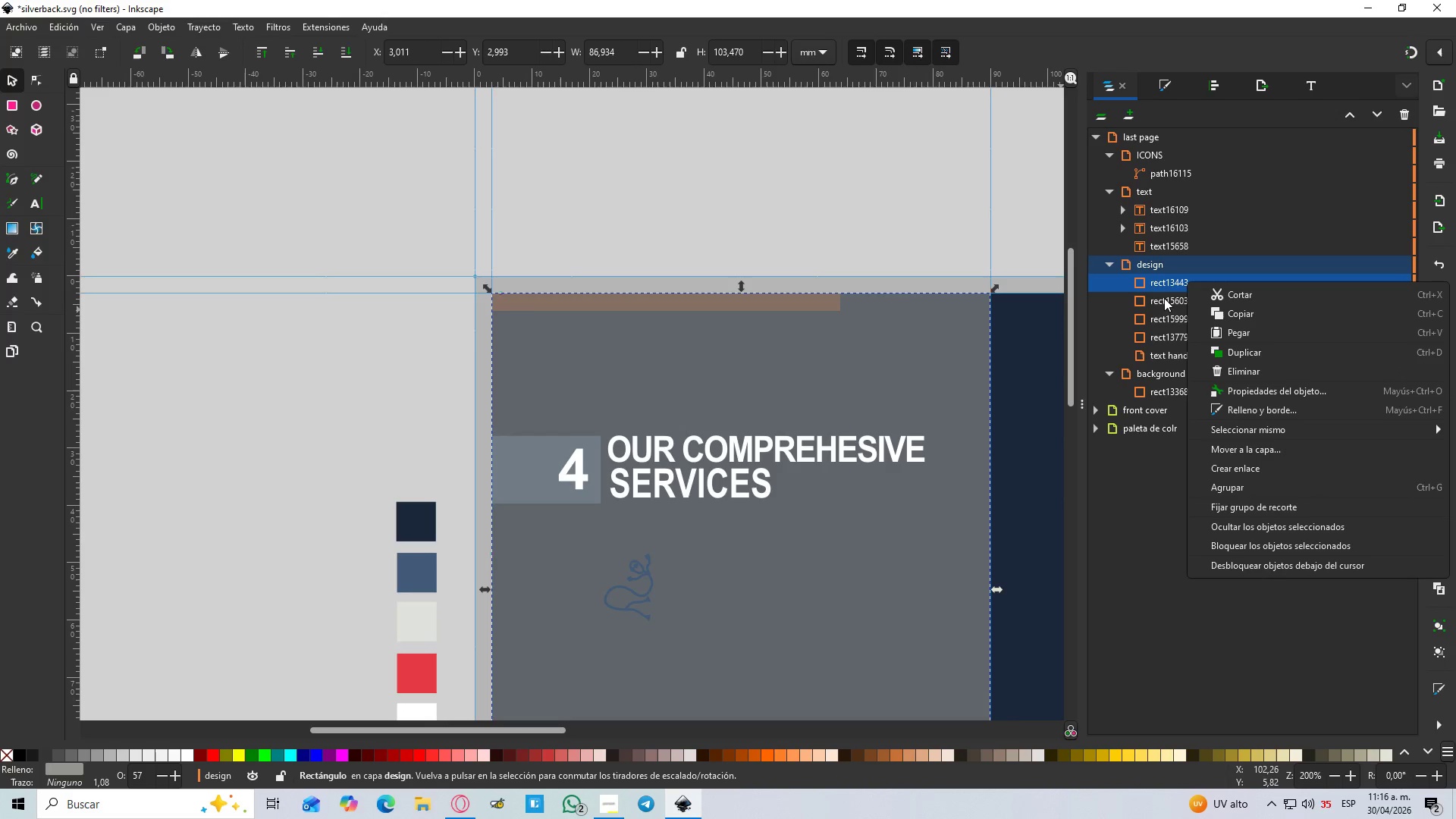 
left_click([1163, 299])
 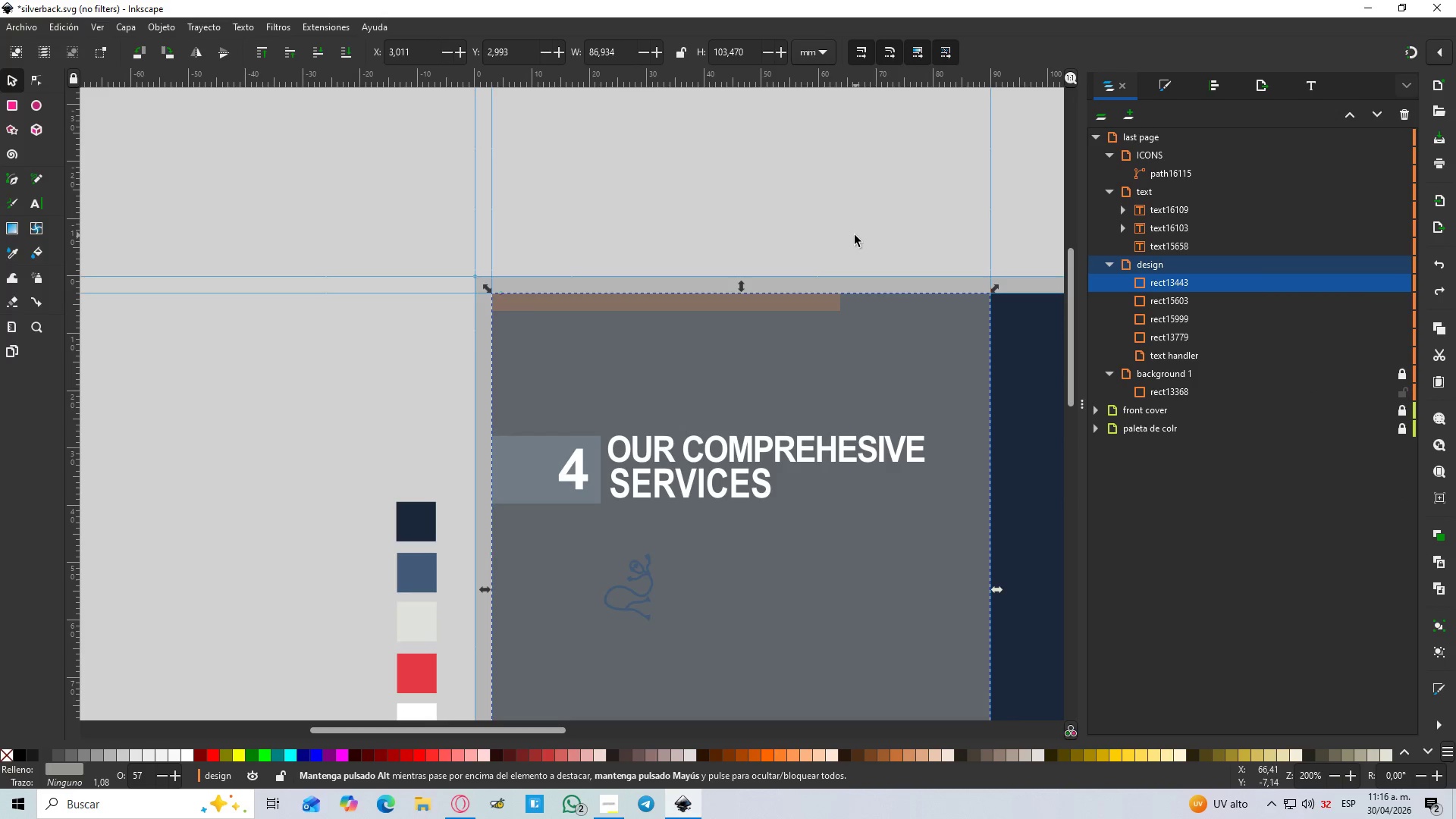 
double_click([854, 235])
 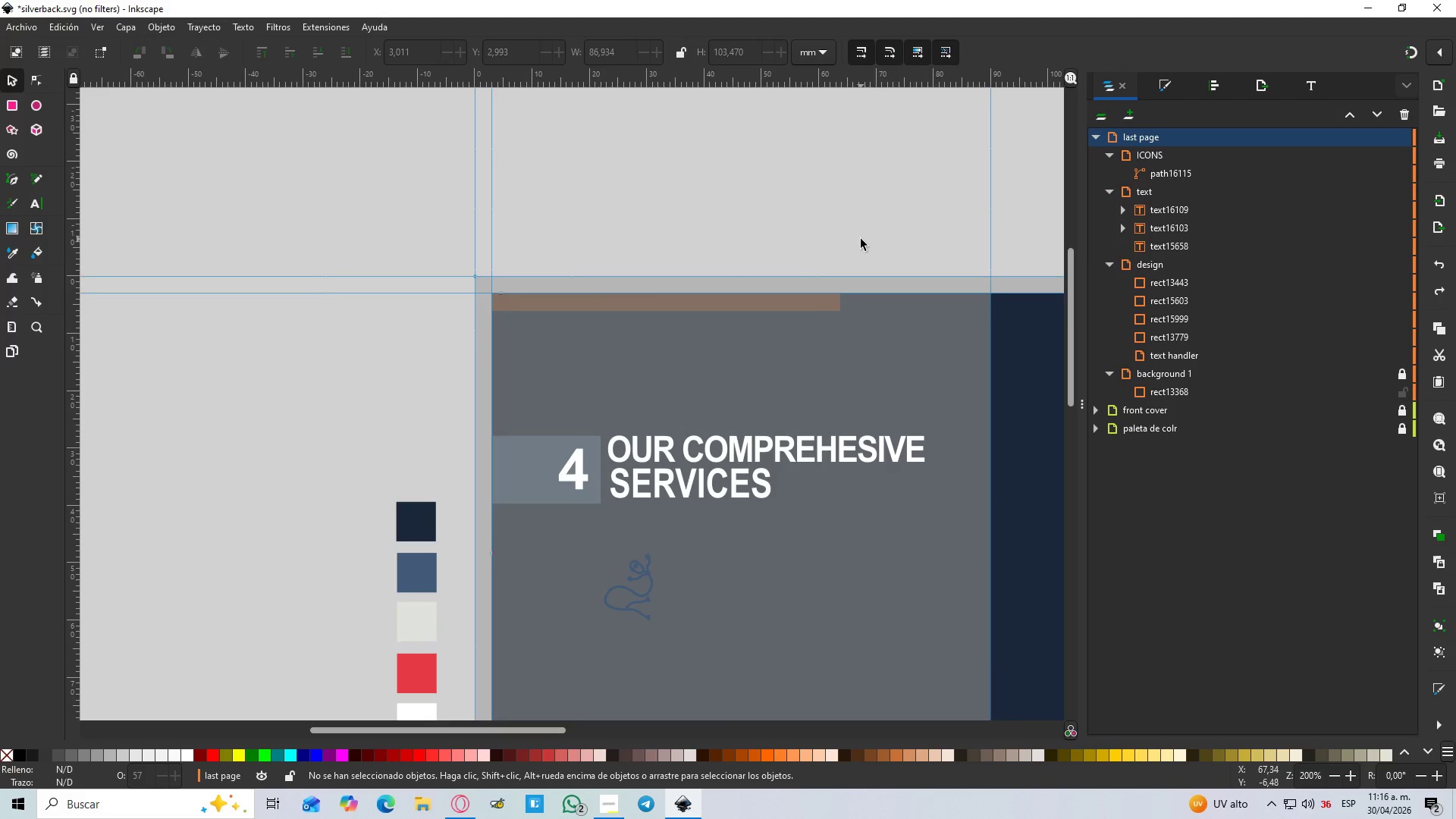 
scroll: coordinate [861, 239], scroll_direction: down, amount: 3.0
 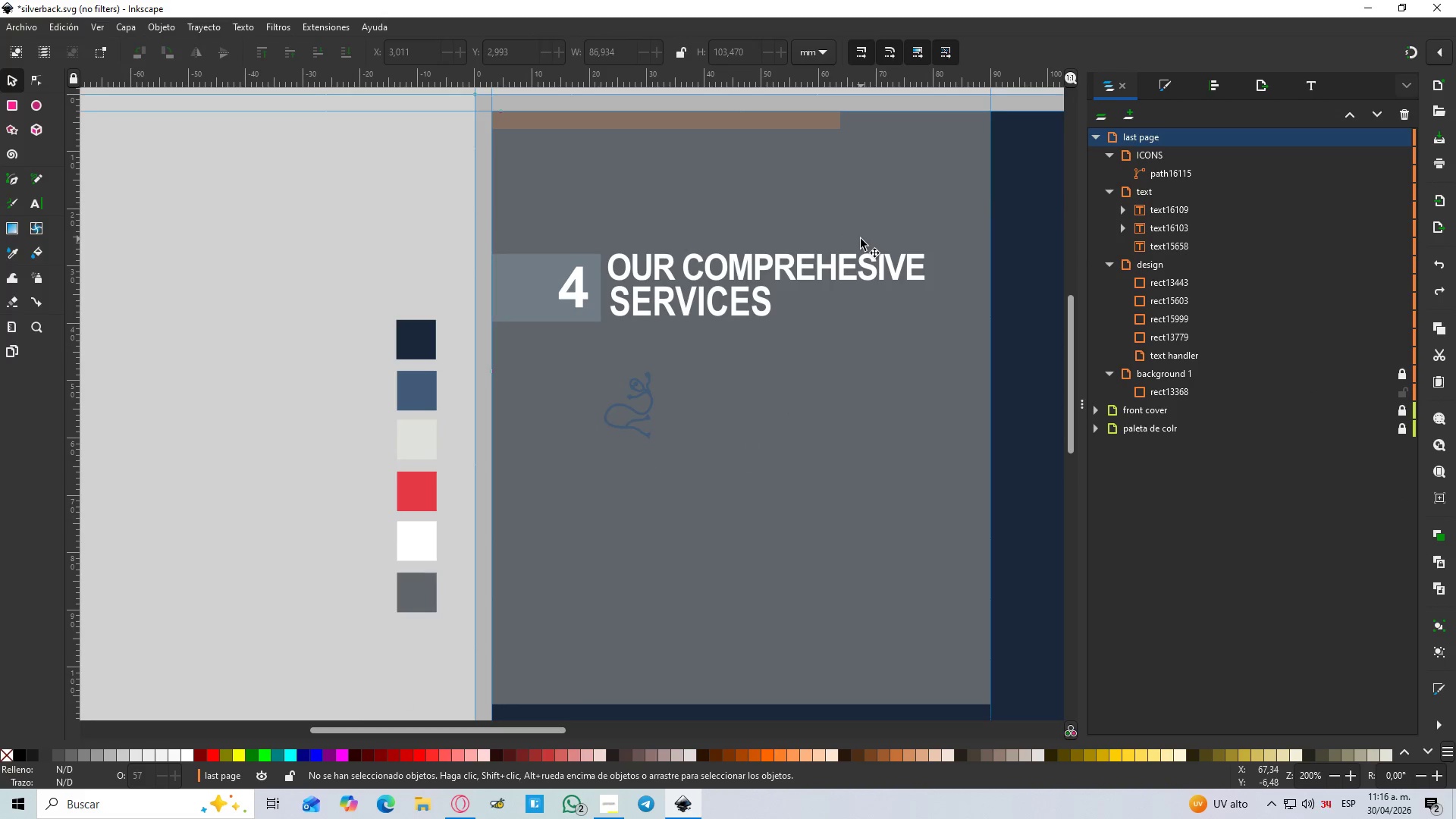 
hold_key(key=ControlLeft, duration=1.5)
 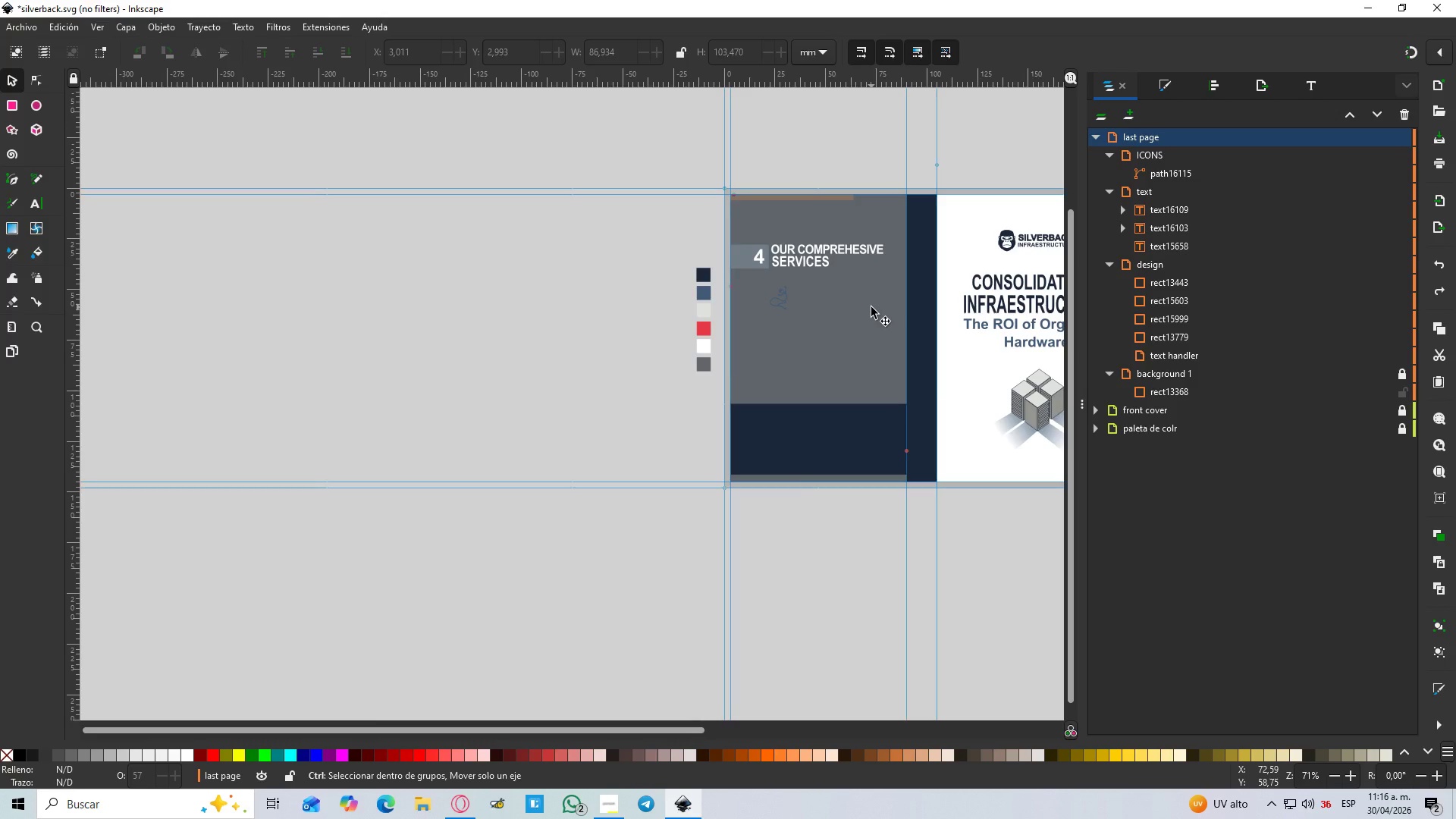 
key(Control+ControlLeft)
 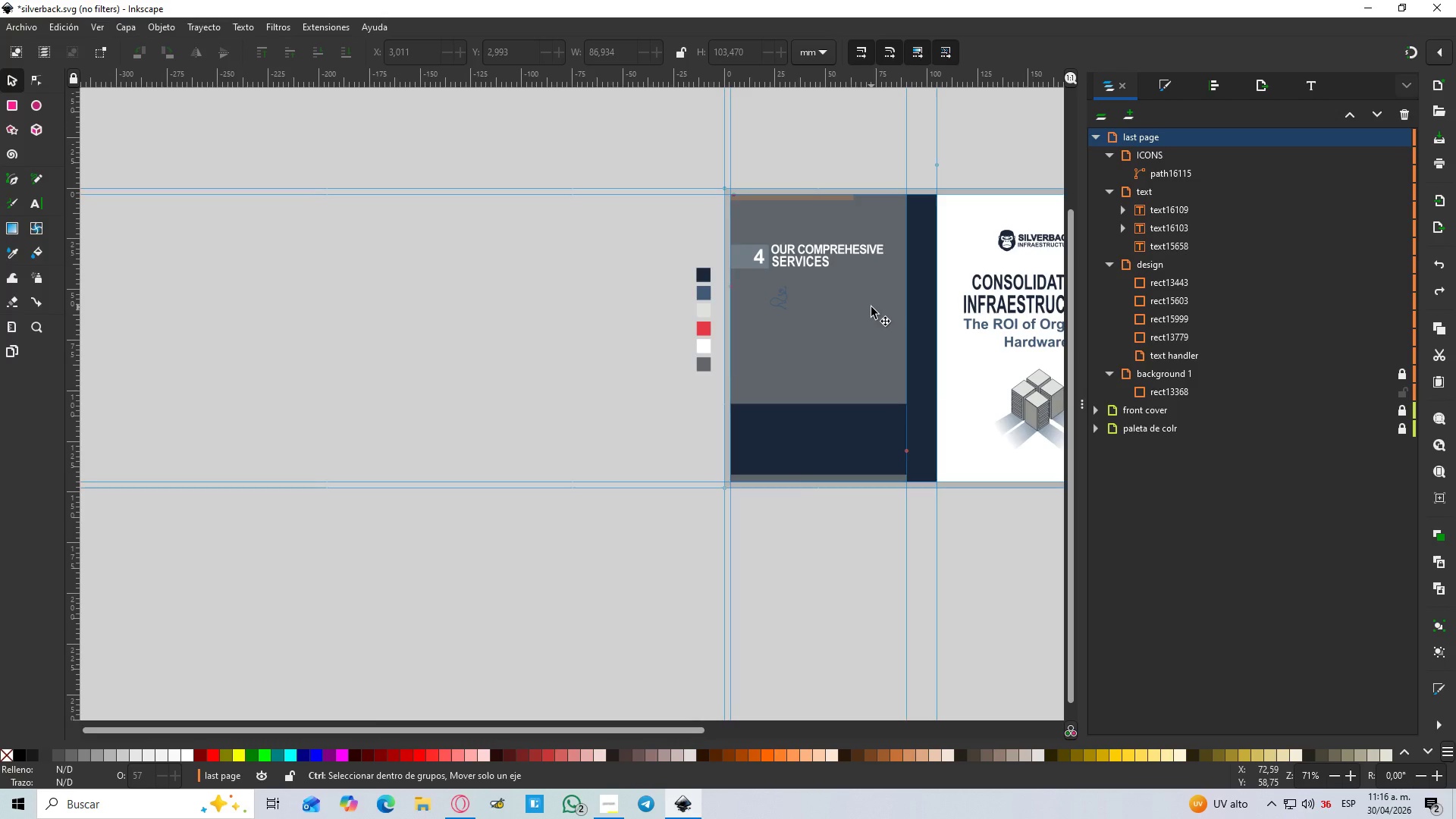 
key(Control+ControlLeft)
 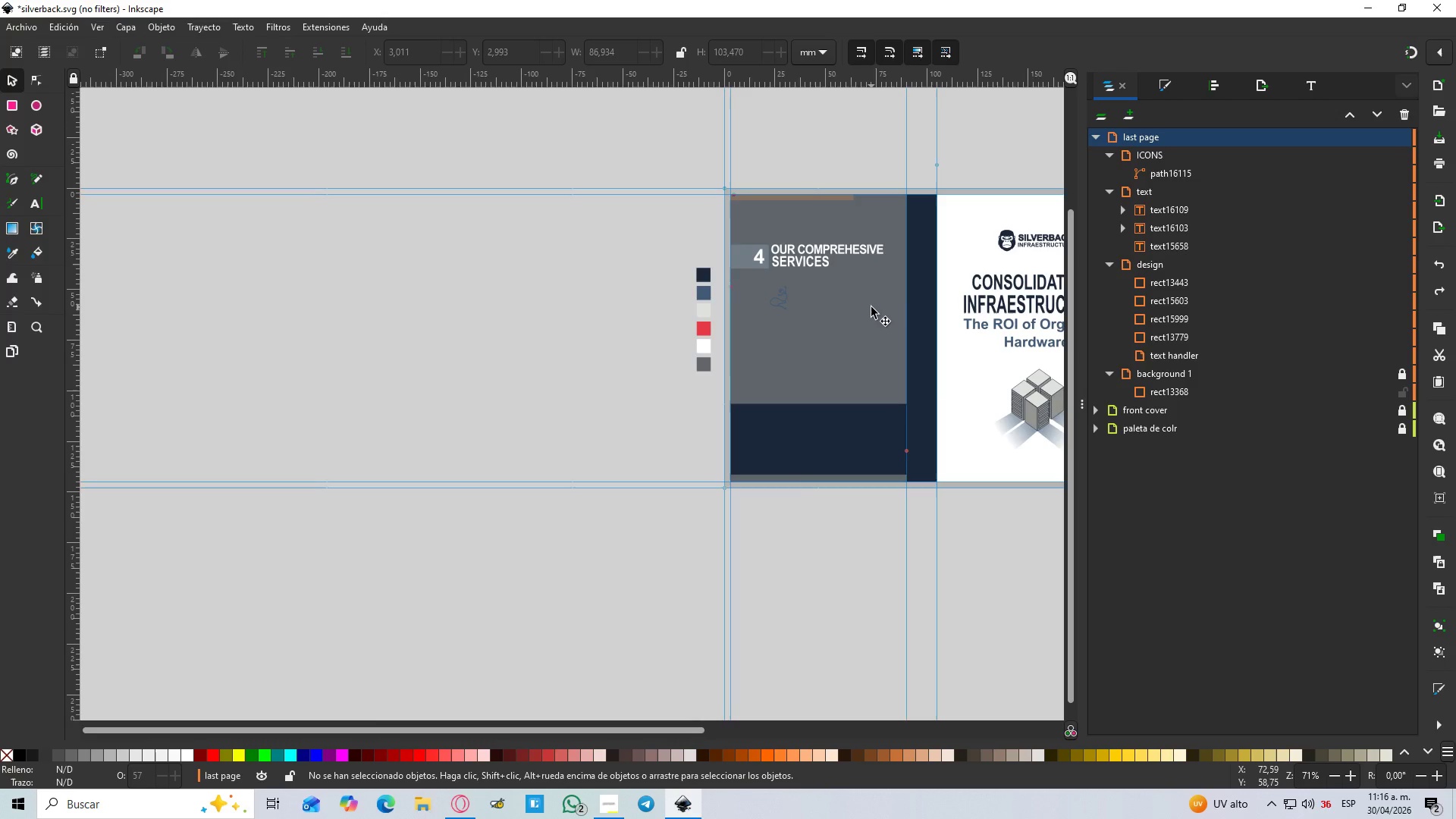 
key(Control+ControlLeft)
 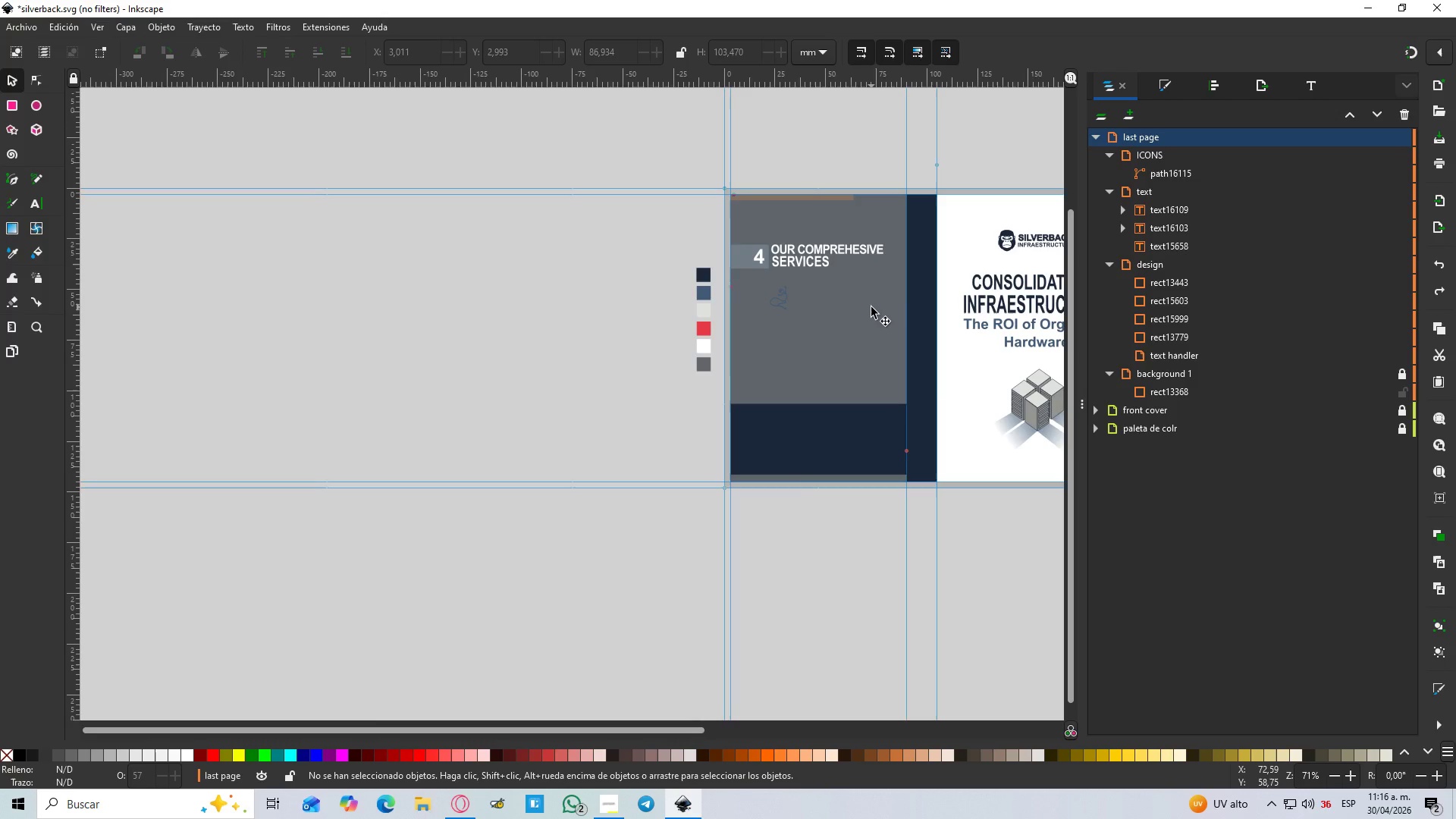 
key(Control+ControlLeft)
 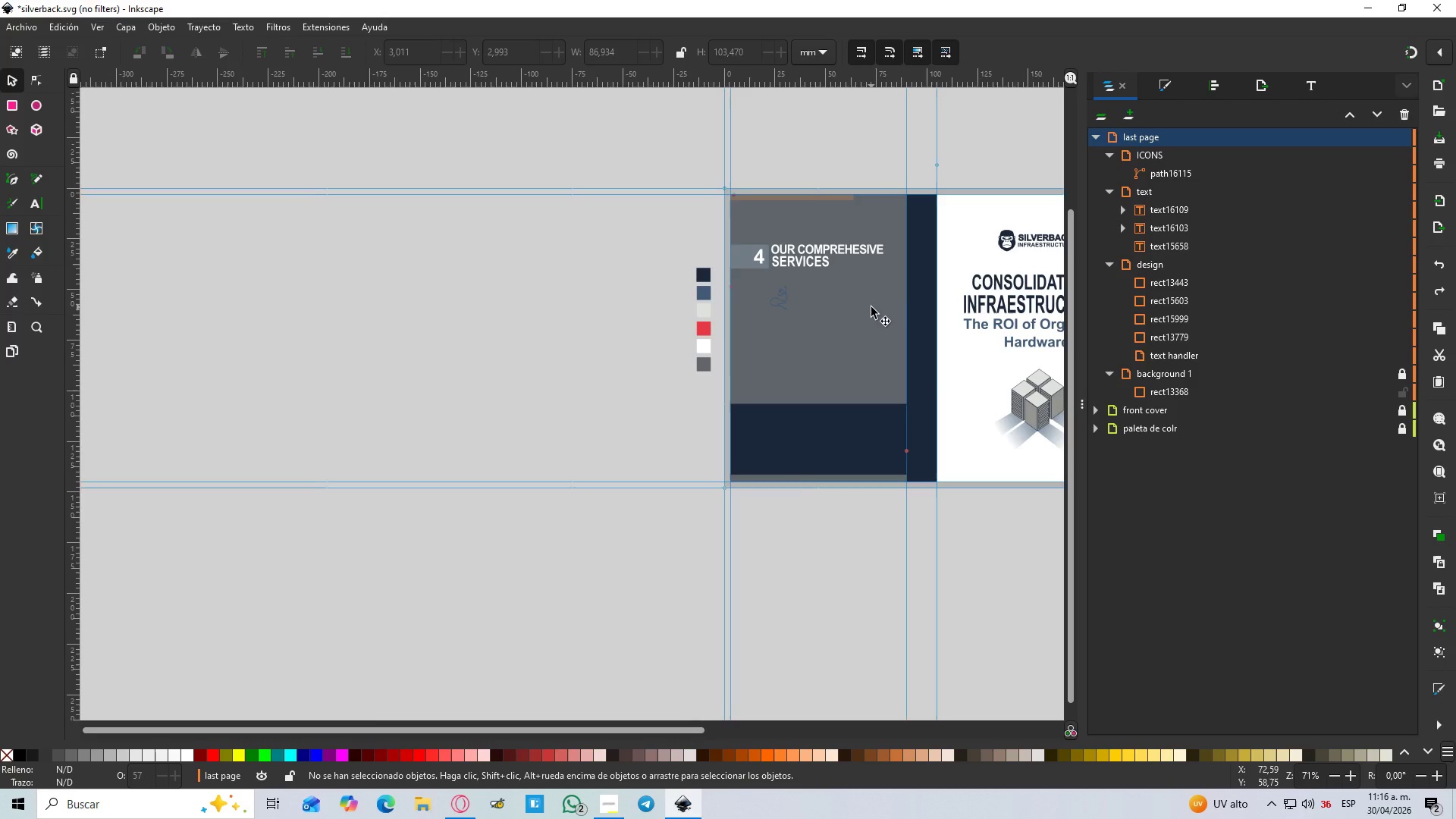 
key(Control+ControlLeft)
 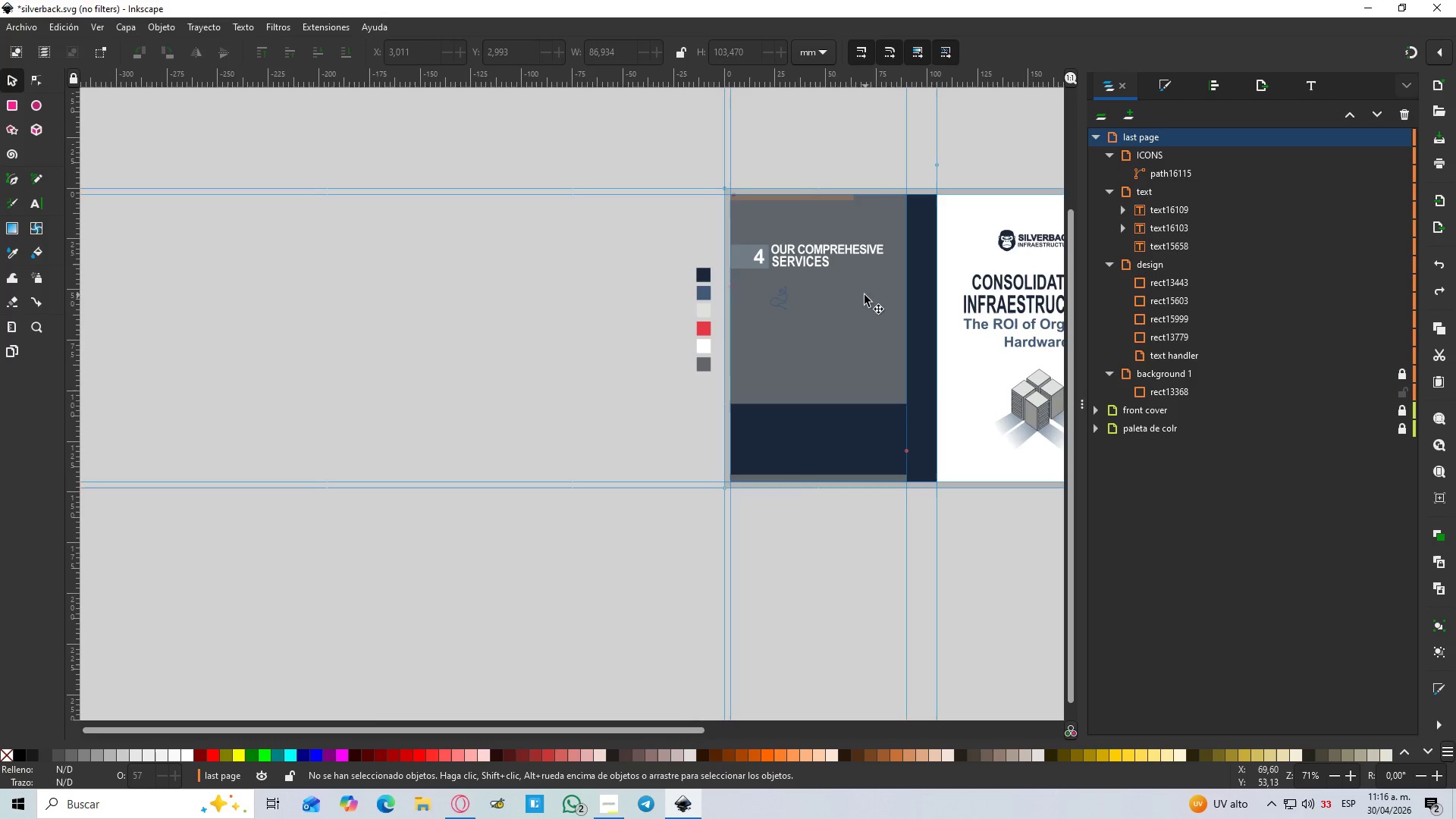 
hold_key(key=ControlLeft, duration=1.5)
scroll: coordinate [850, 268], scroll_direction: up, amount: 1.0
 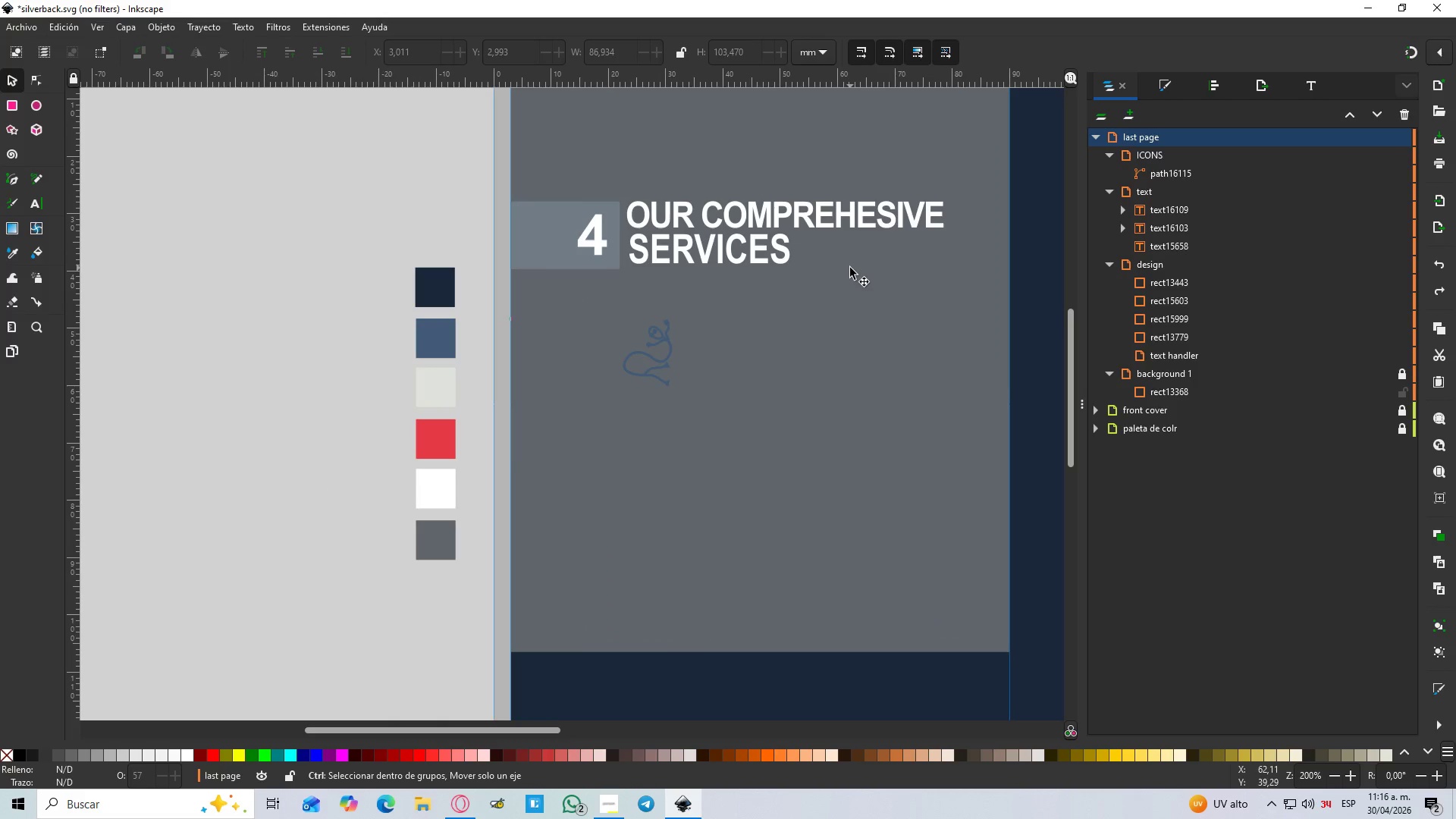 
hold_key(key=ControlLeft, duration=1.52)
 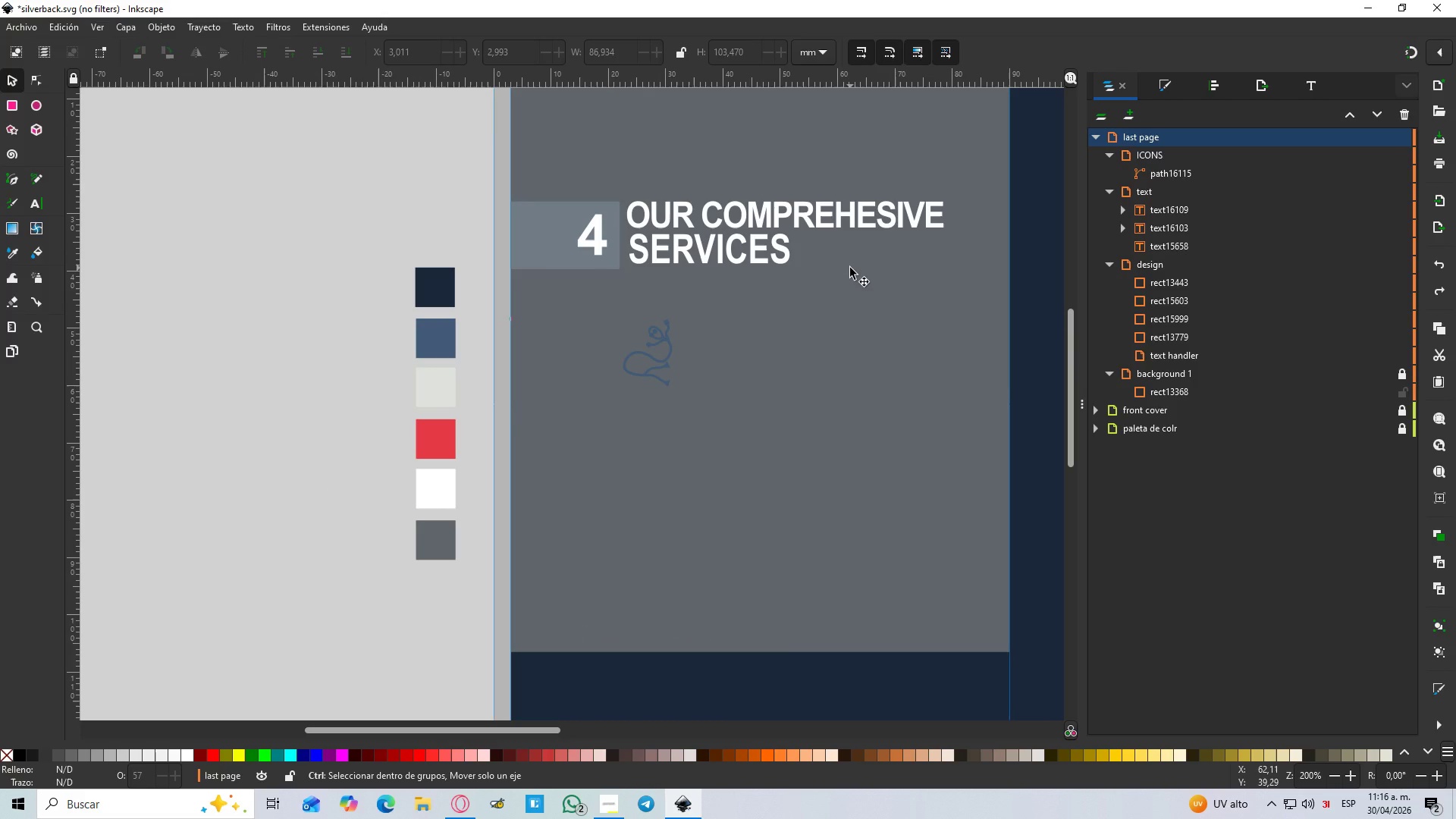 
hold_key(key=ControlLeft, duration=1.31)
 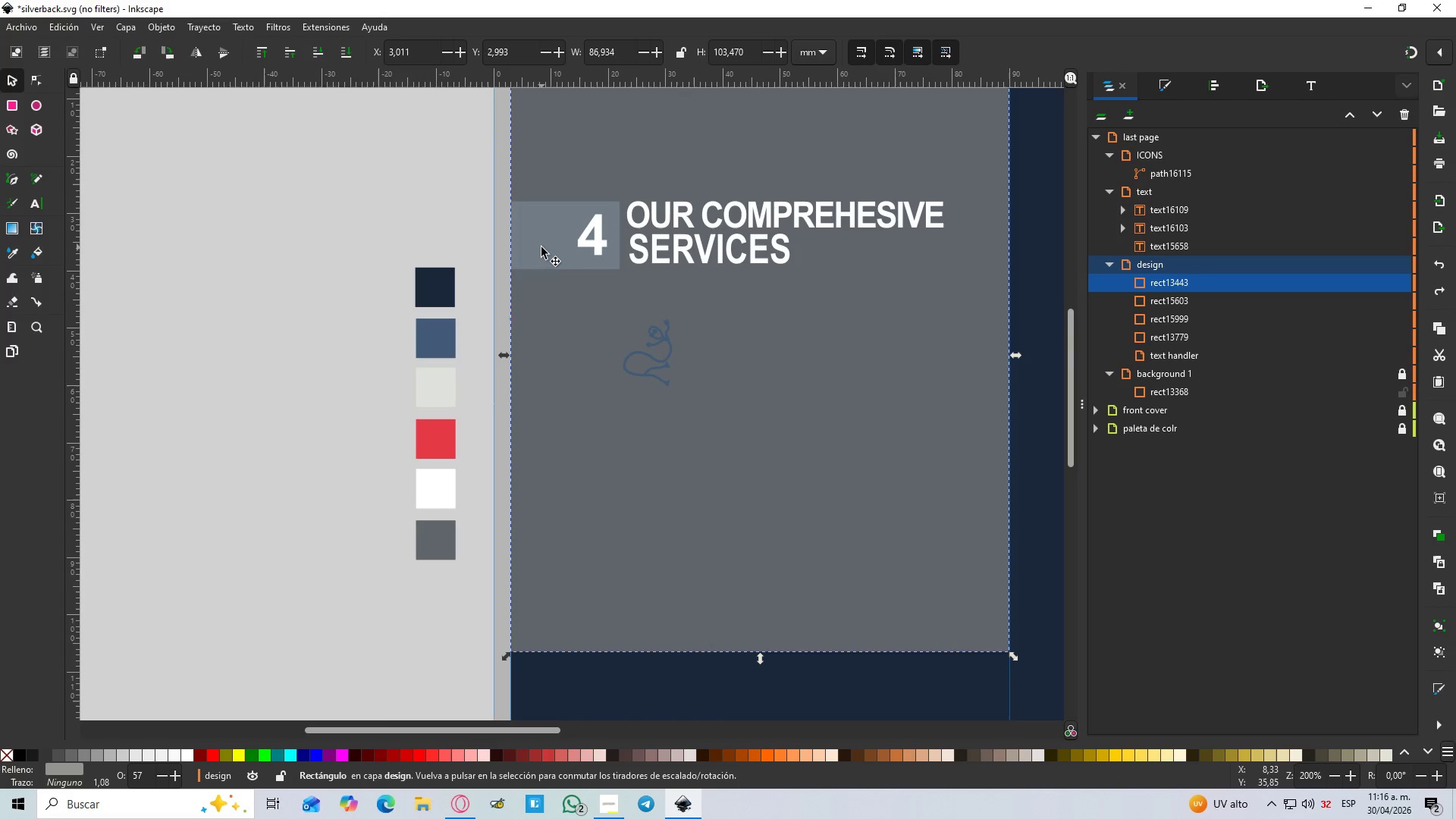 
left_click([560, 245])
 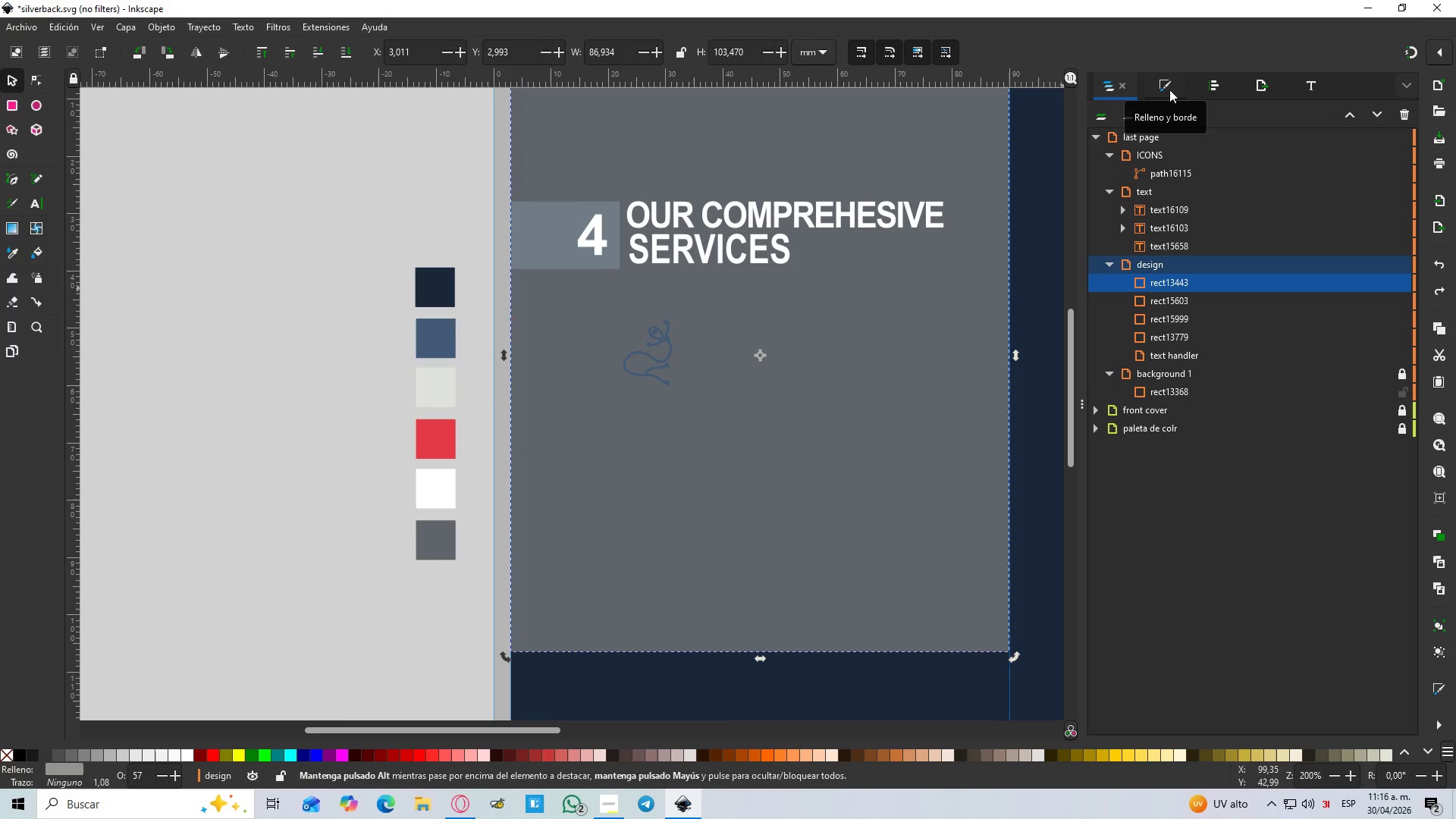 
left_click([1174, 85])
 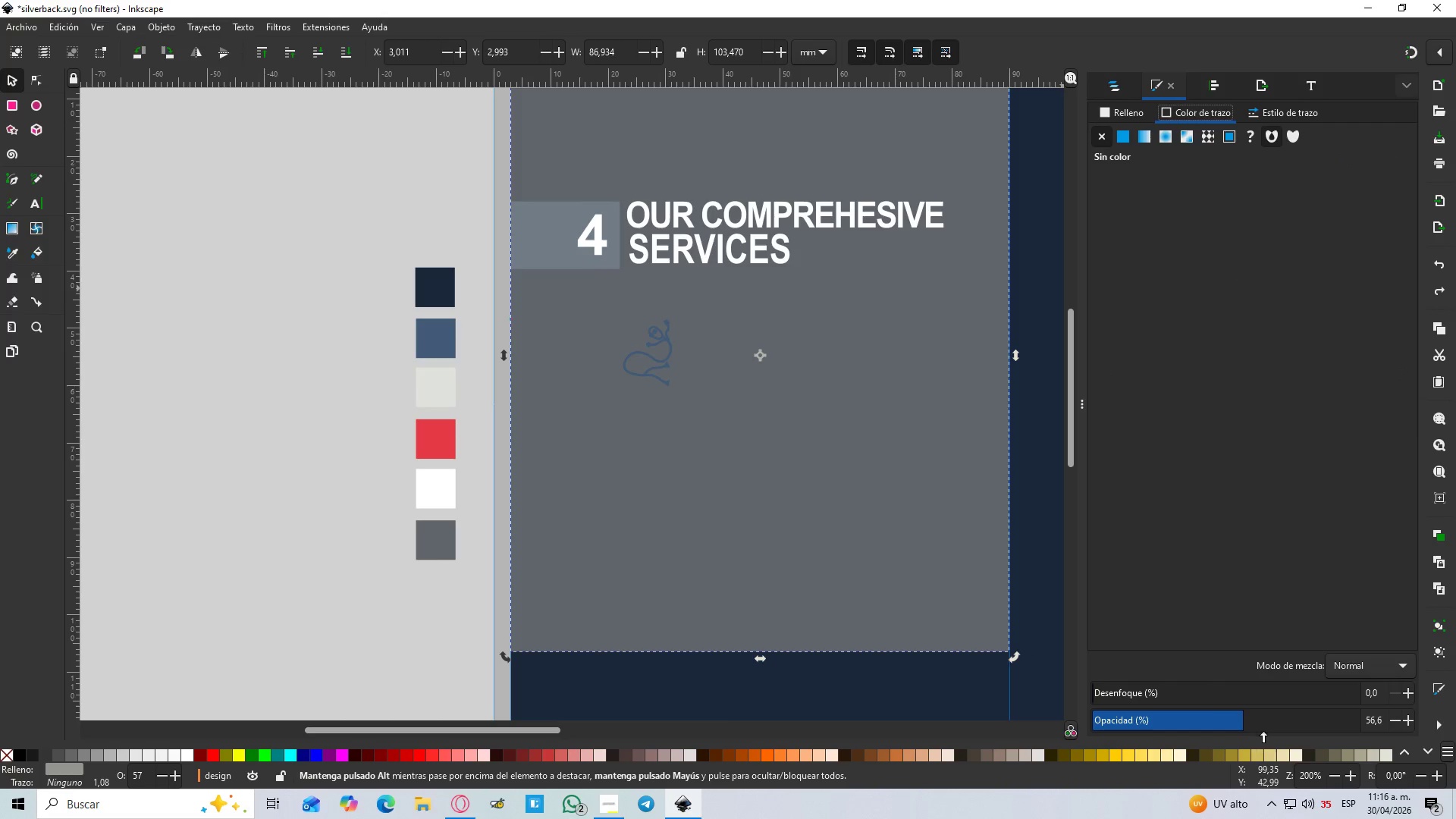 
left_click_drag(start_coordinate=[1261, 726], to_coordinate=[1395, 718])
 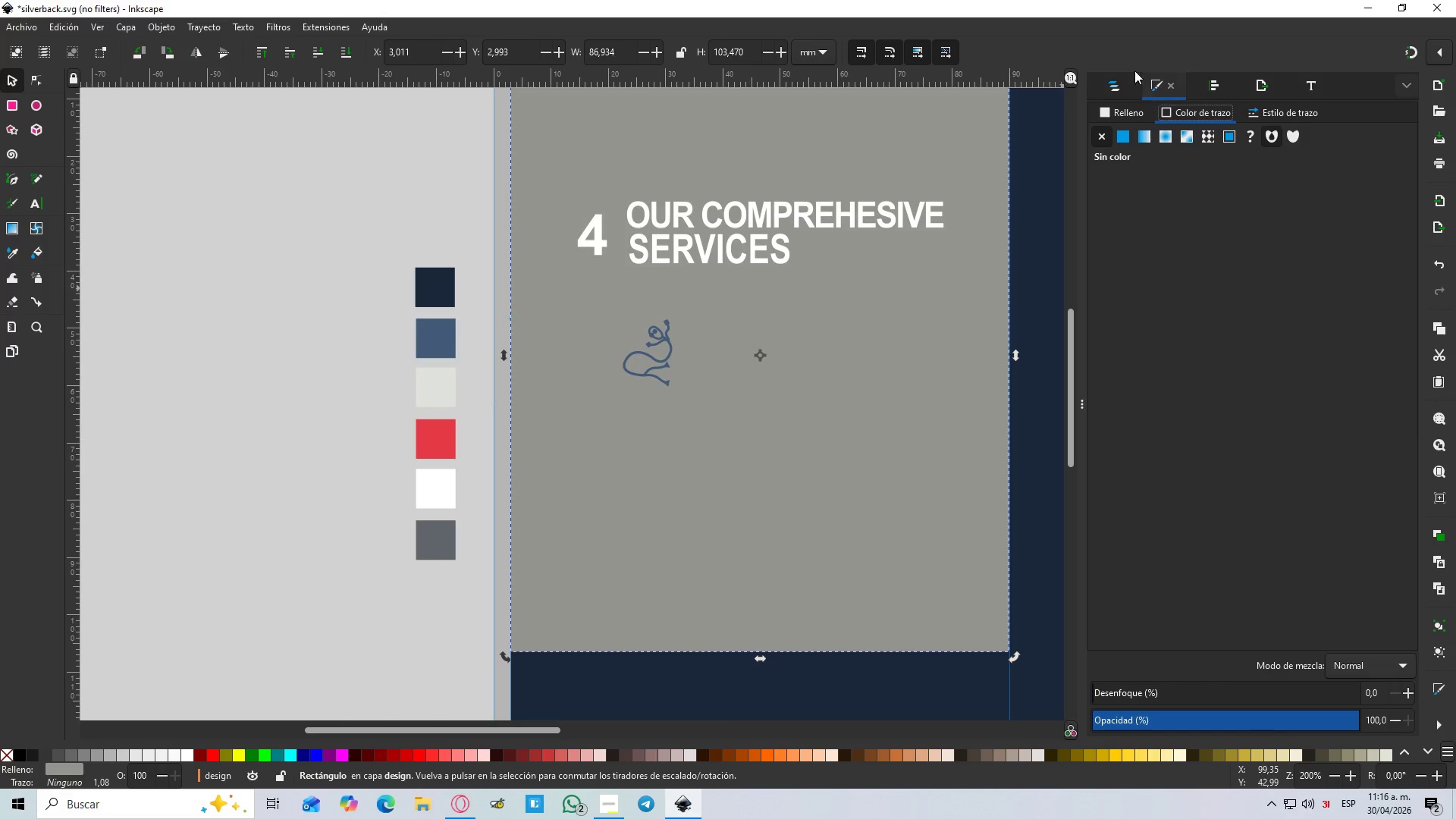 
left_click([1108, 86])
 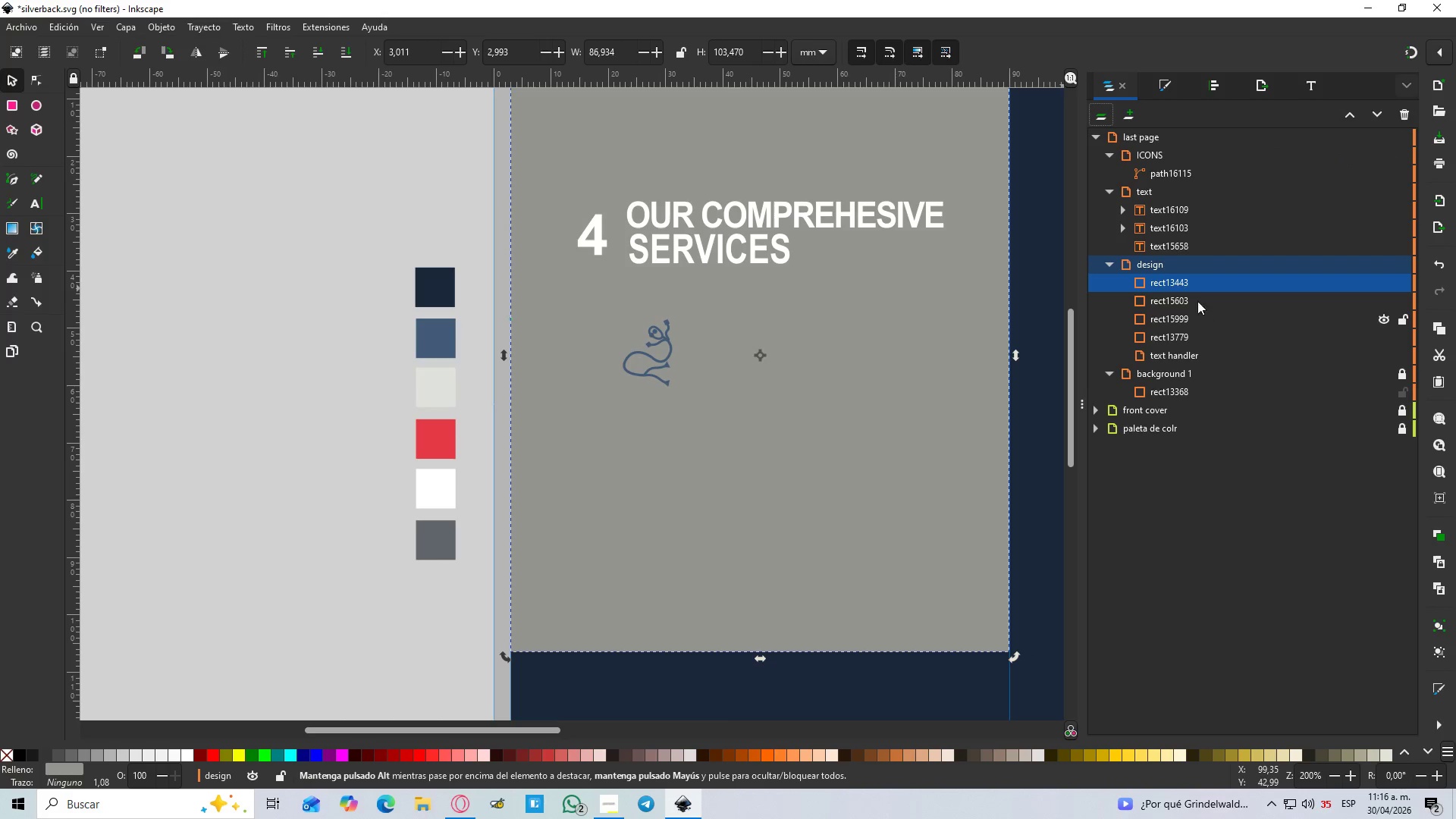 
right_click([1192, 281])
 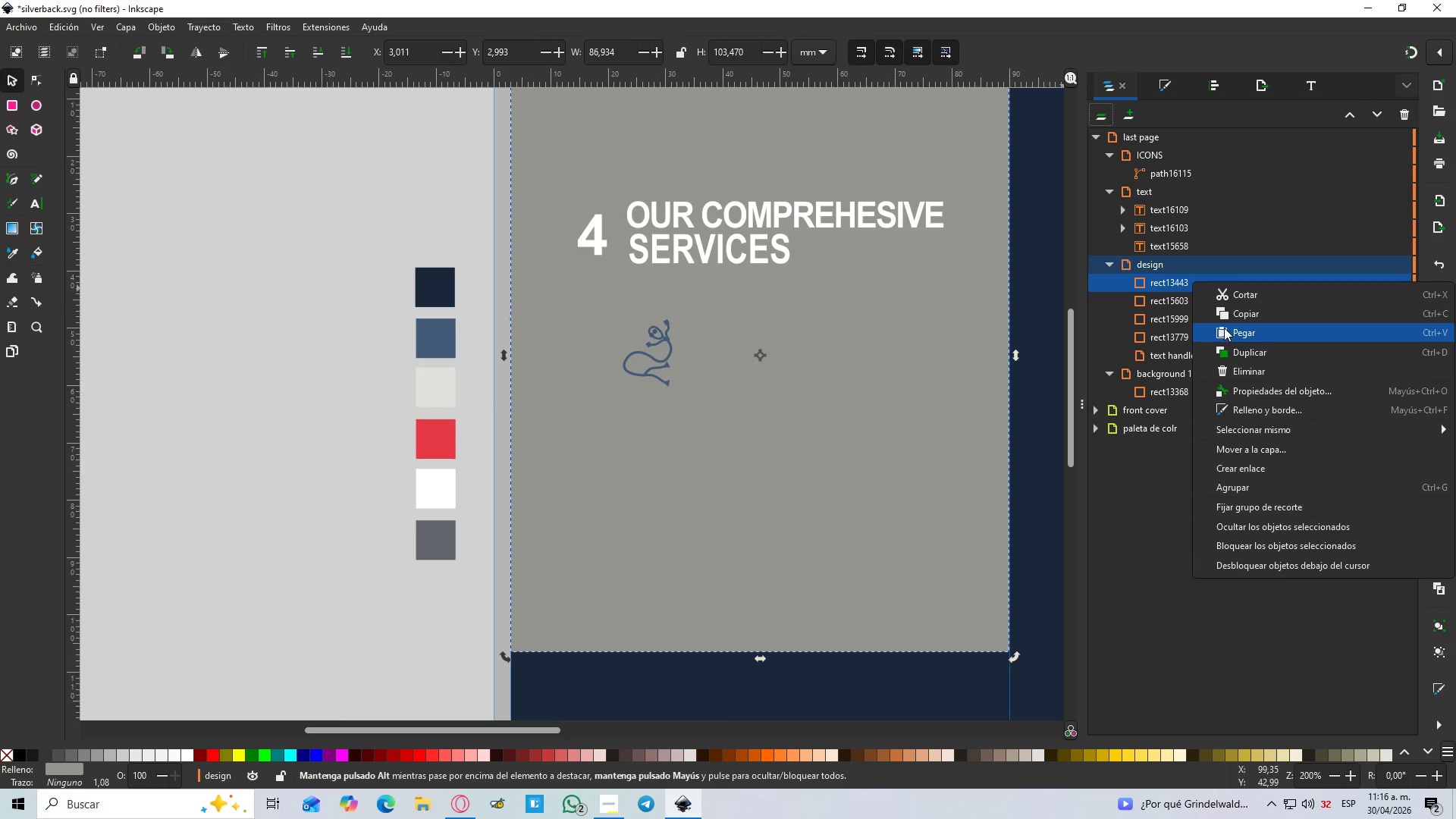 
left_click_drag(start_coordinate=[1152, 281], to_coordinate=[1152, 298])
 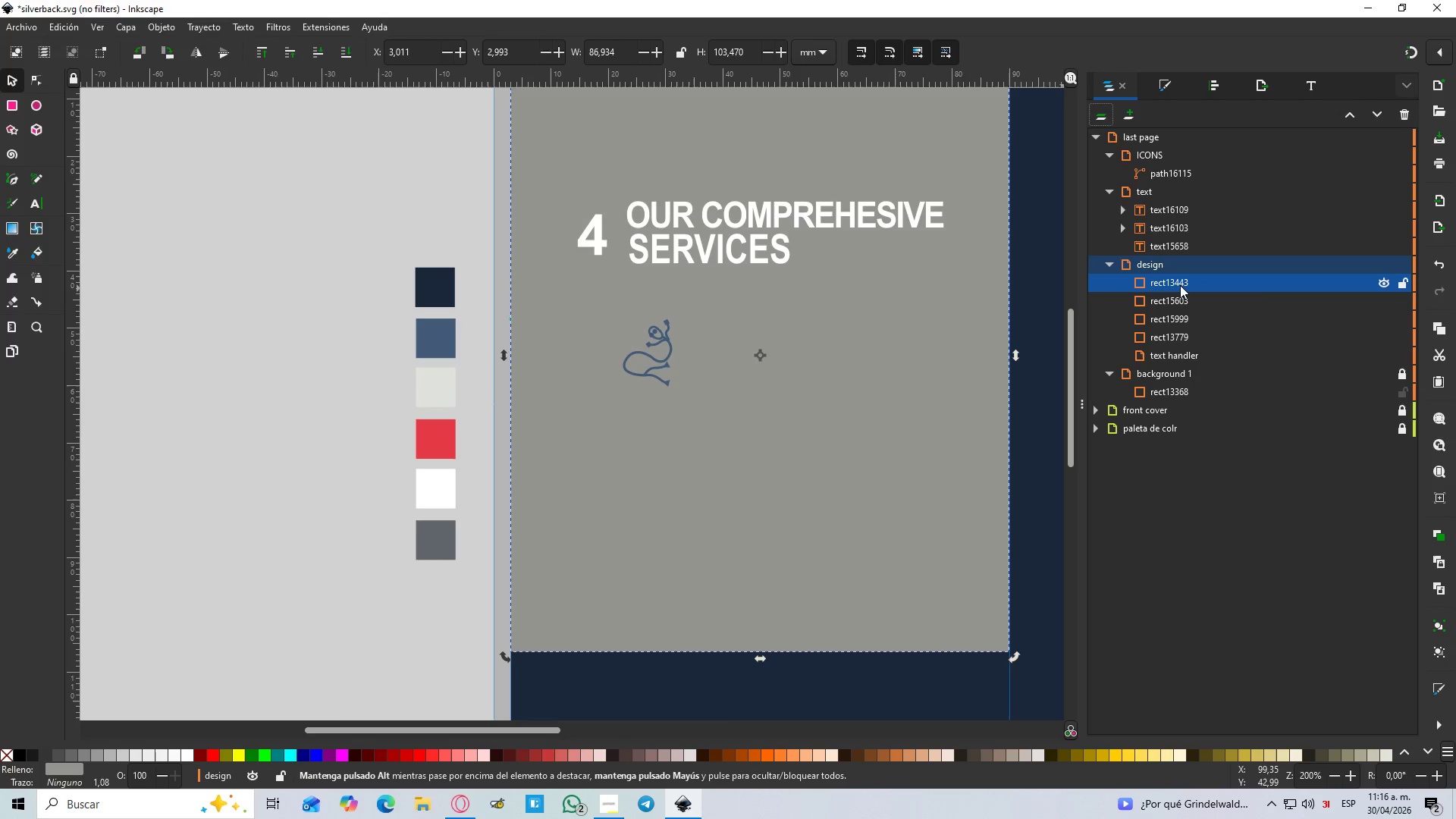 
left_click_drag(start_coordinate=[1180, 284], to_coordinate=[1200, 346])
 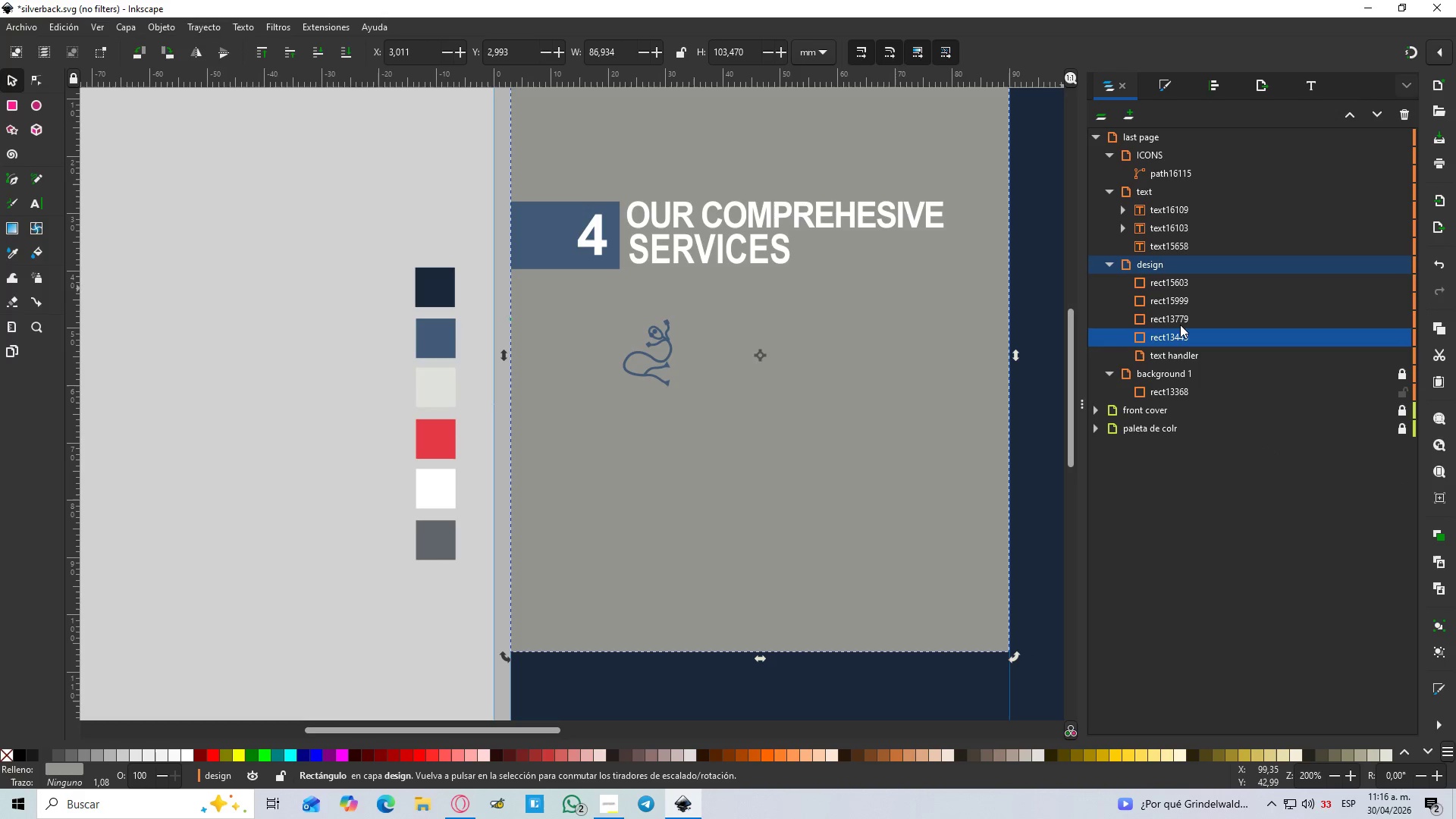 
scroll: coordinate [821, 264], scroll_direction: up, amount: 4.0
 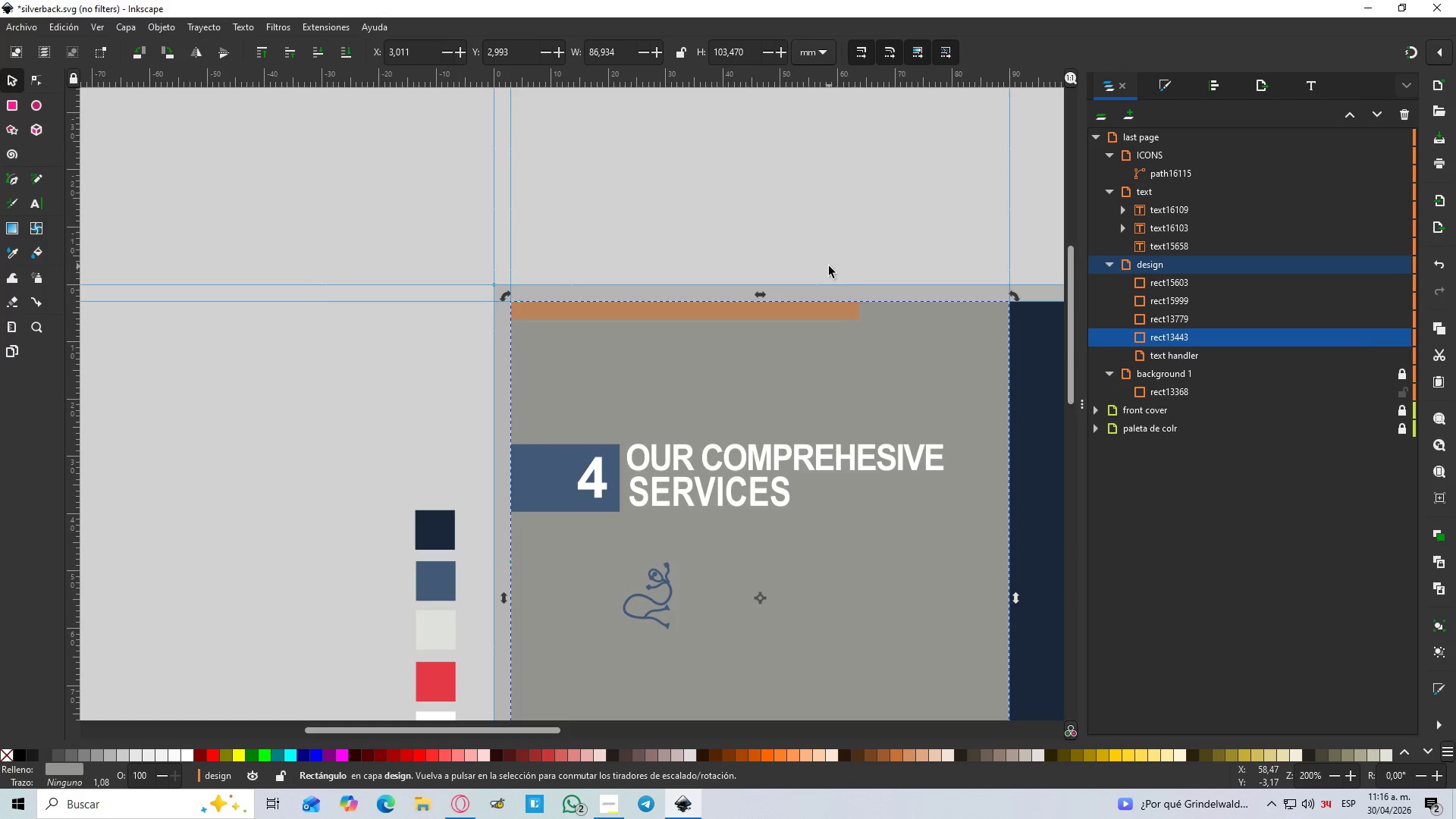 
left_click([868, 193])
 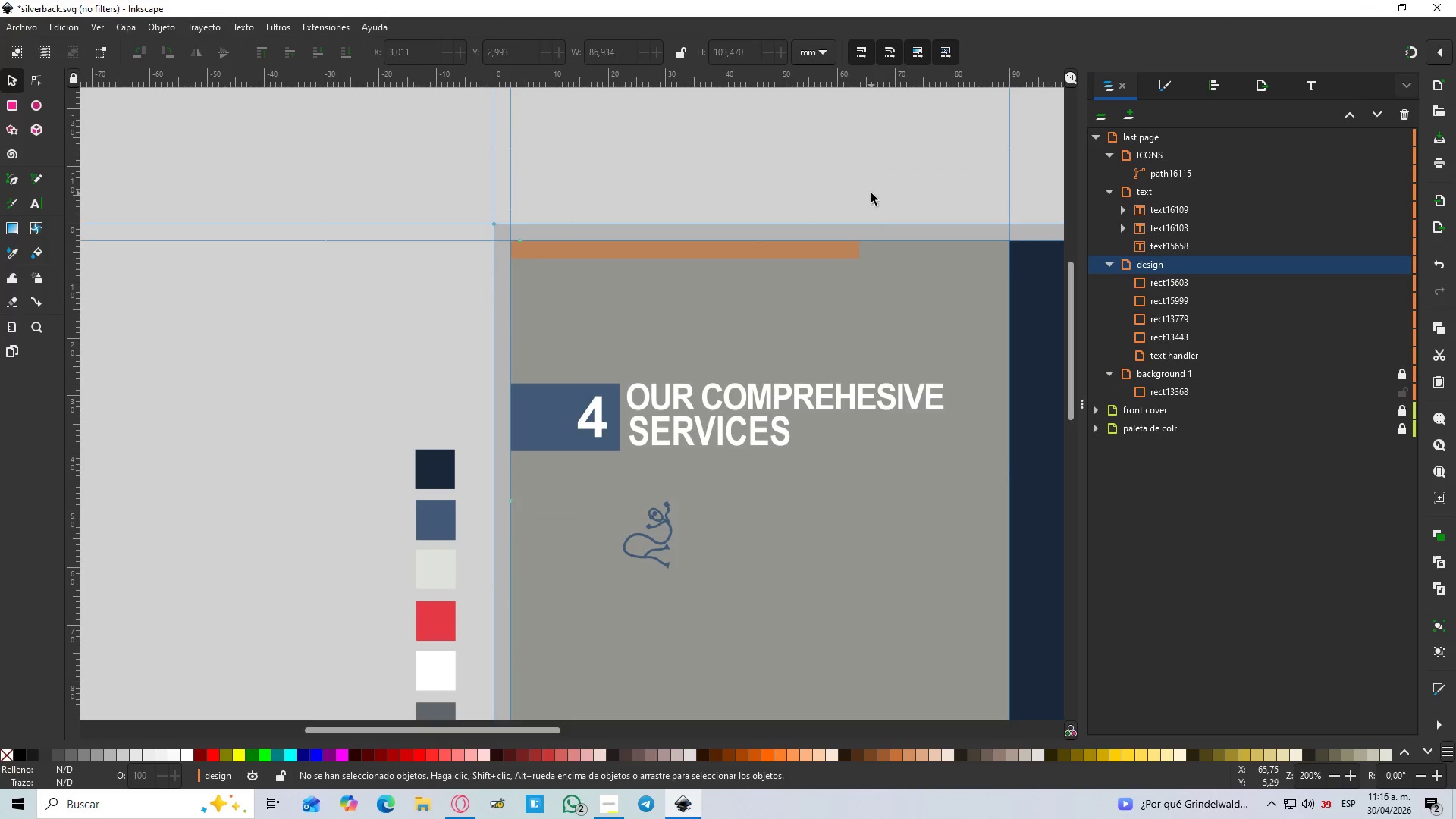 
scroll: coordinate [829, 266], scroll_direction: down, amount: 1.0
 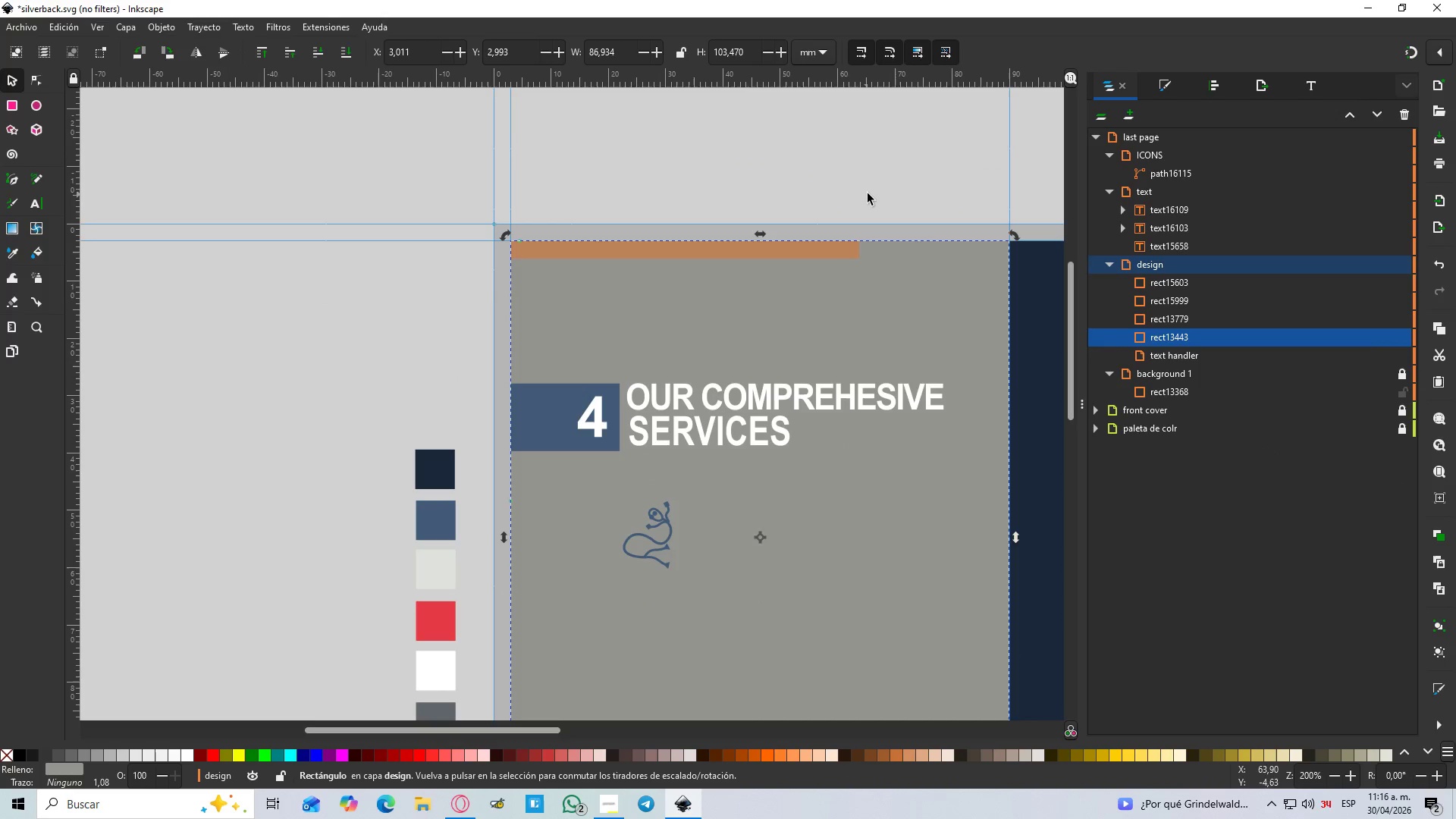 
left_click([873, 193])
 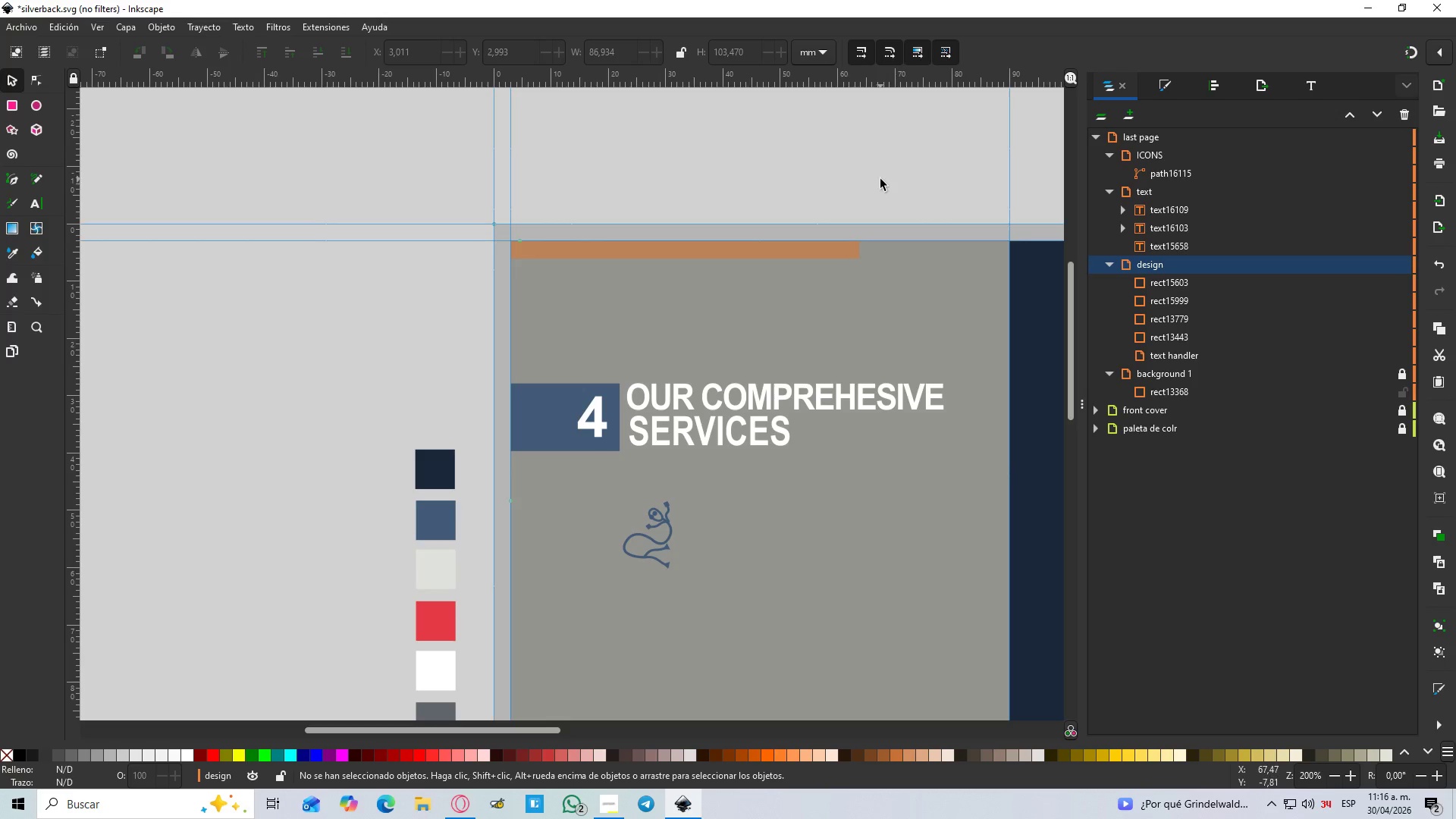 
double_click([880, 179])
 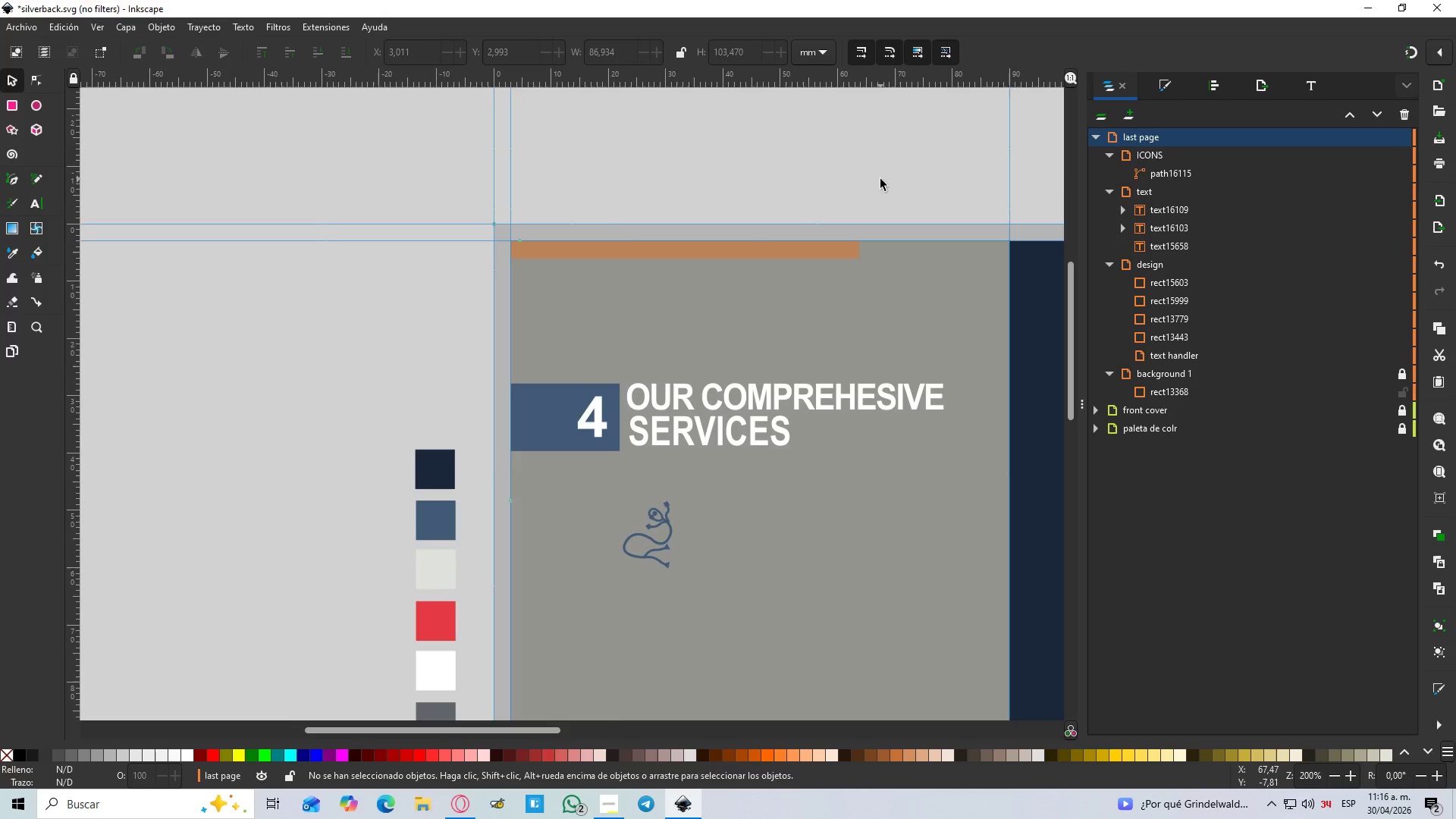 
hold_key(key=ControlLeft, duration=0.47)
scroll: coordinate [880, 179], scroll_direction: down, amount: 3.0
 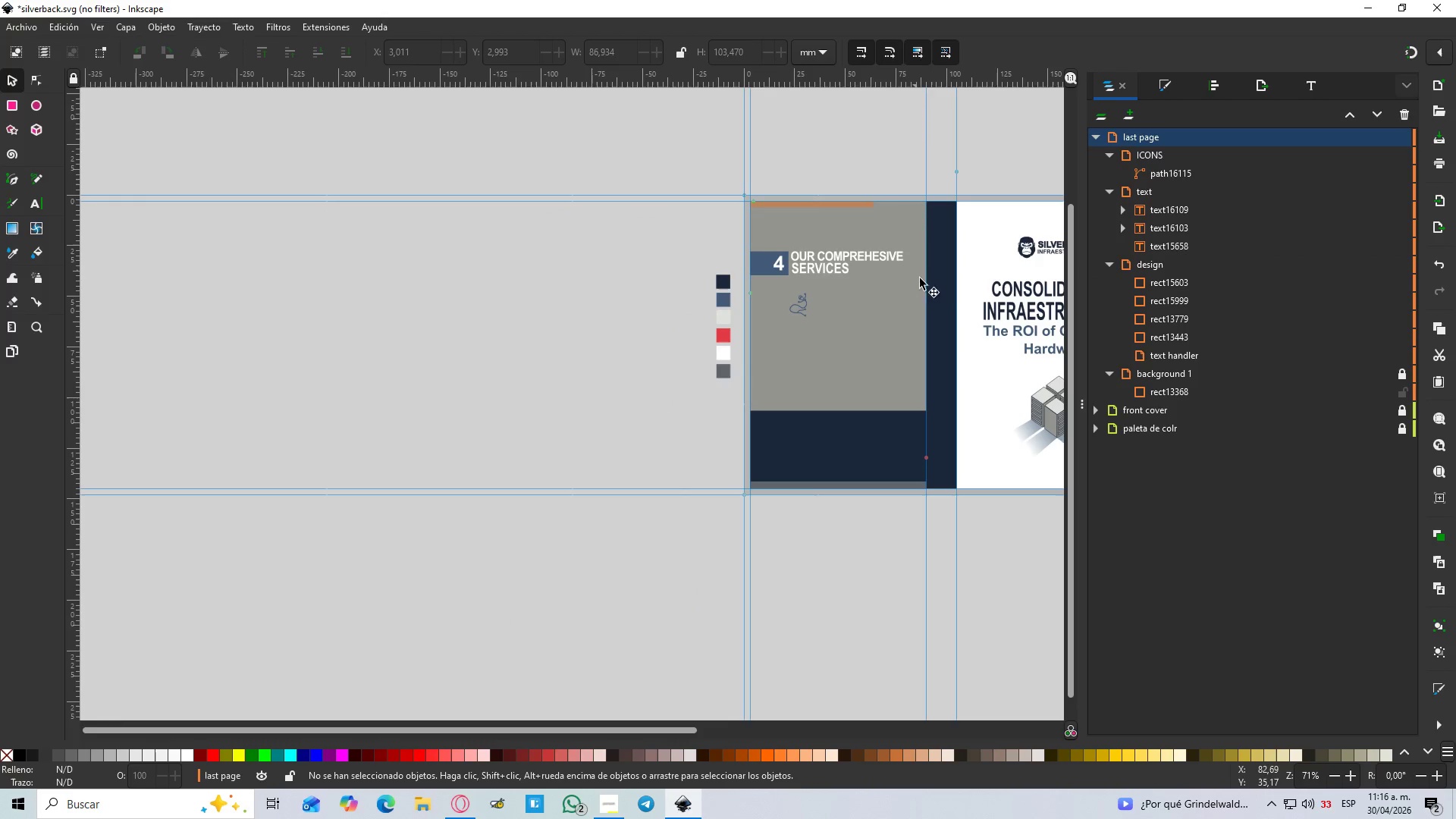 
hold_key(key=Space, duration=0.53)
 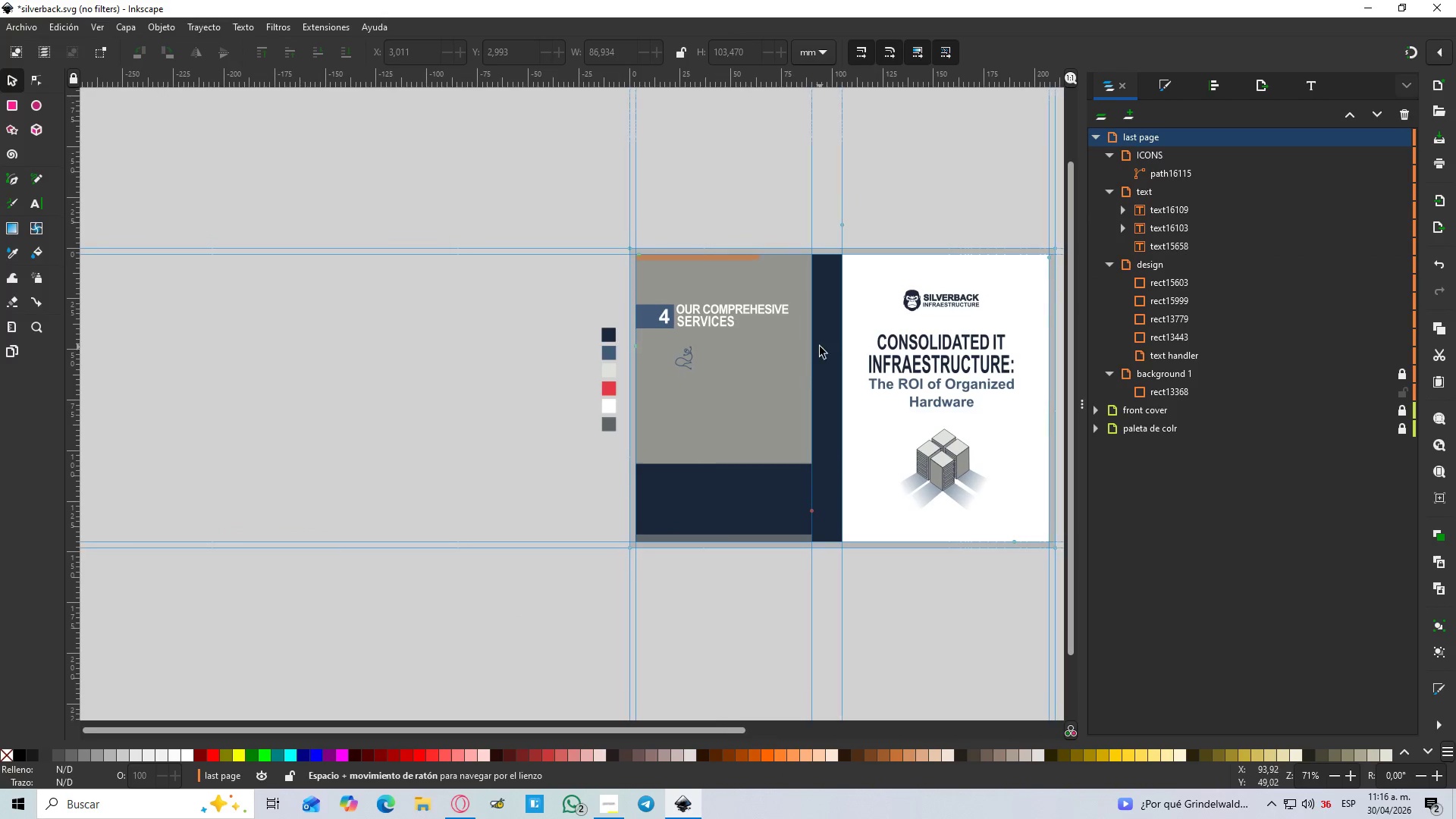 
hold_key(key=ControlLeft, duration=1.5)
scroll: coordinate [668, 379], scroll_direction: up, amount: 2.0
 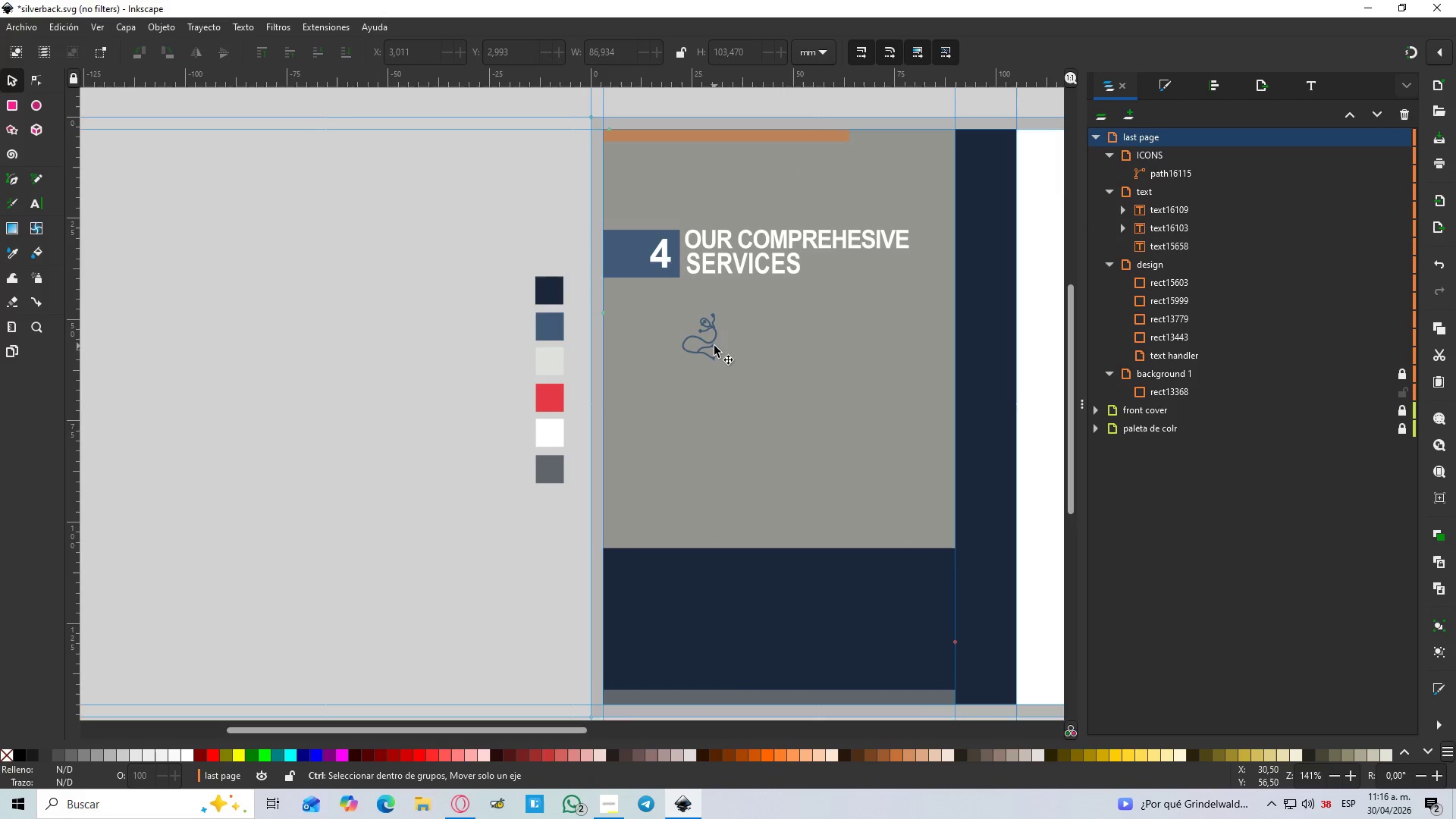 
hold_key(key=ControlLeft, duration=1.05)
 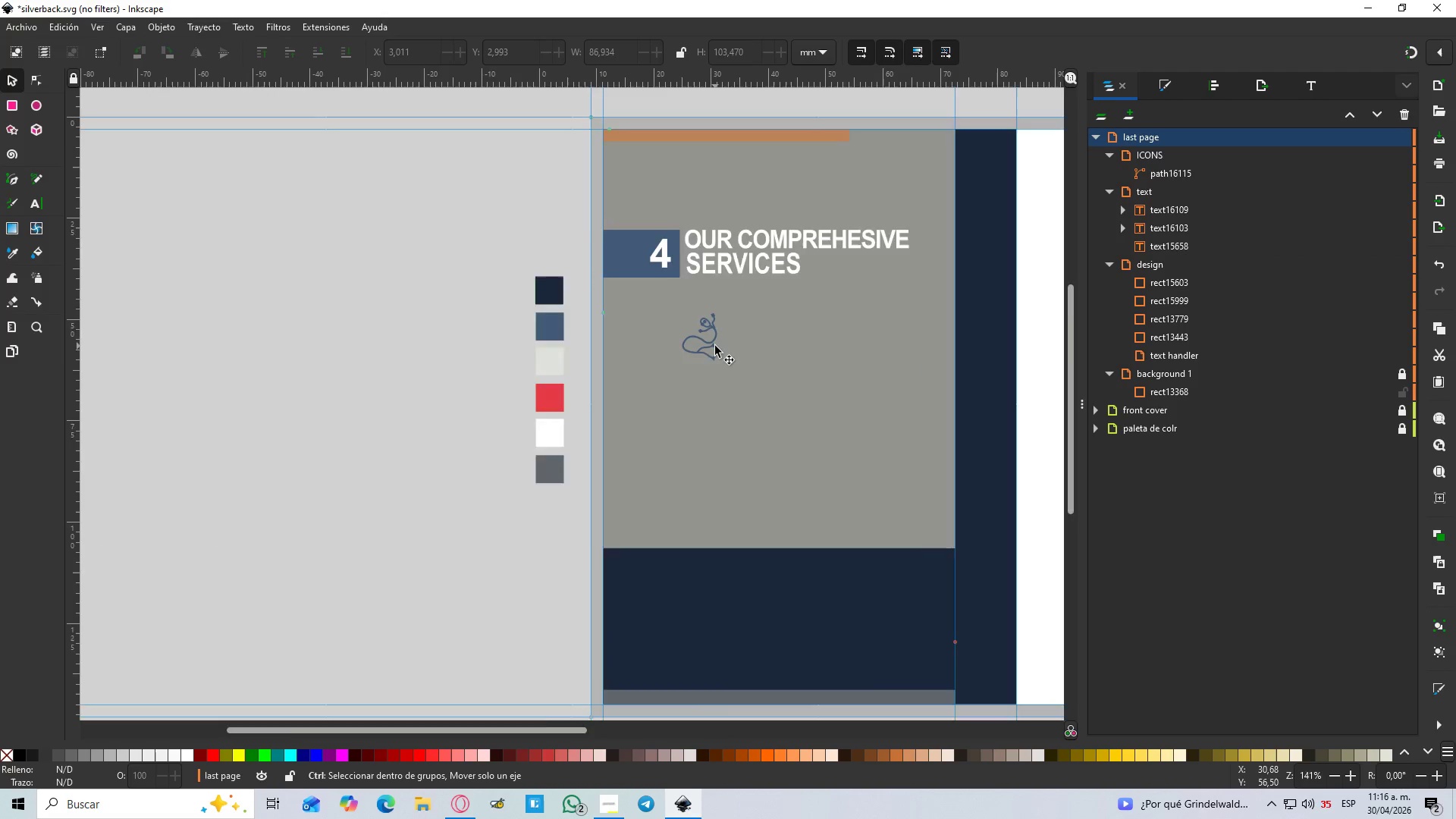 
scroll: coordinate [715, 346], scroll_direction: up, amount: 1.0
 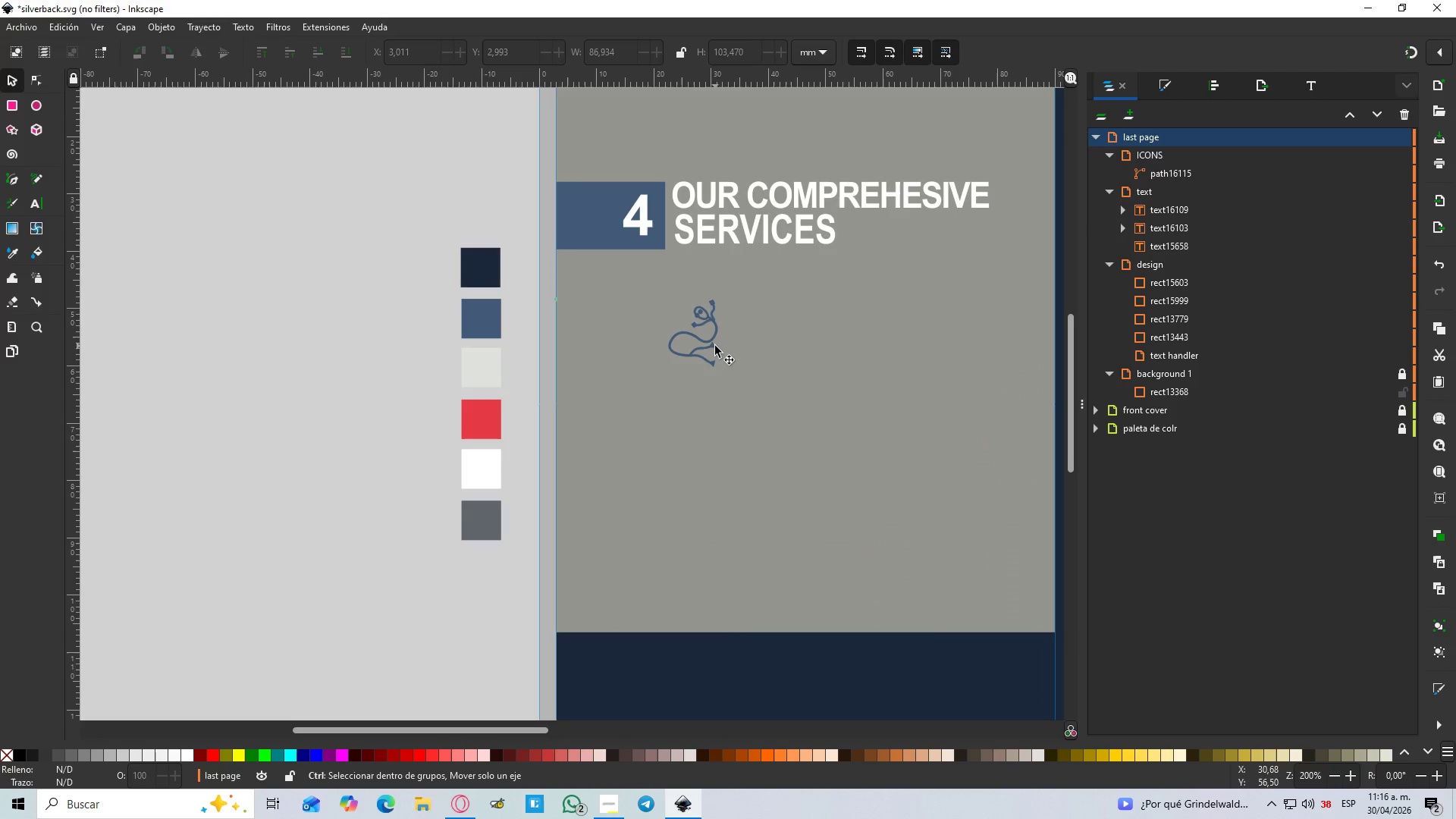 
scroll: coordinate [715, 346], scroll_direction: down, amount: 2.0
 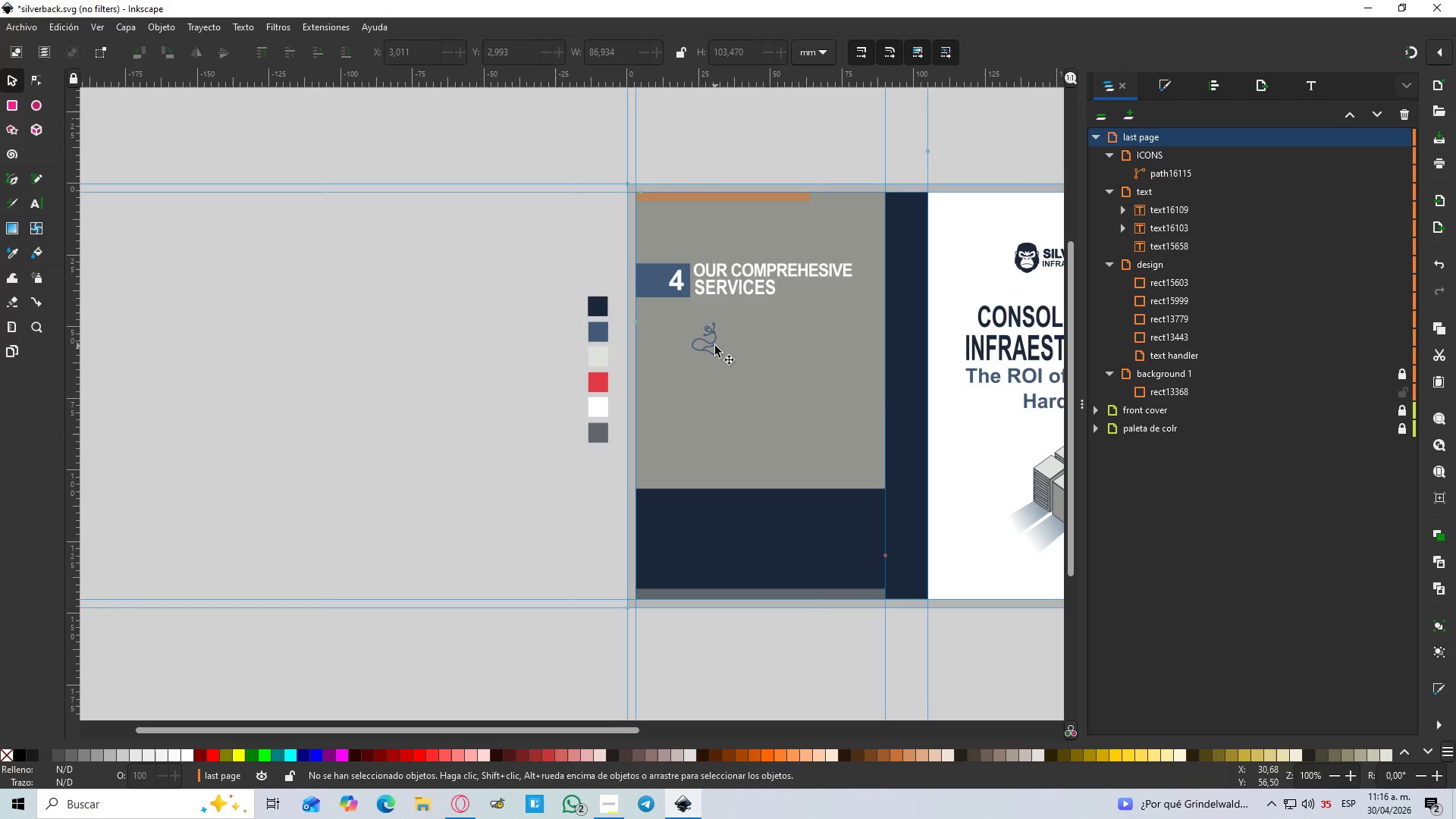 
hold_key(key=ControlLeft, duration=1.5)
scroll: coordinate [715, 346], scroll_direction: up, amount: 2.0
 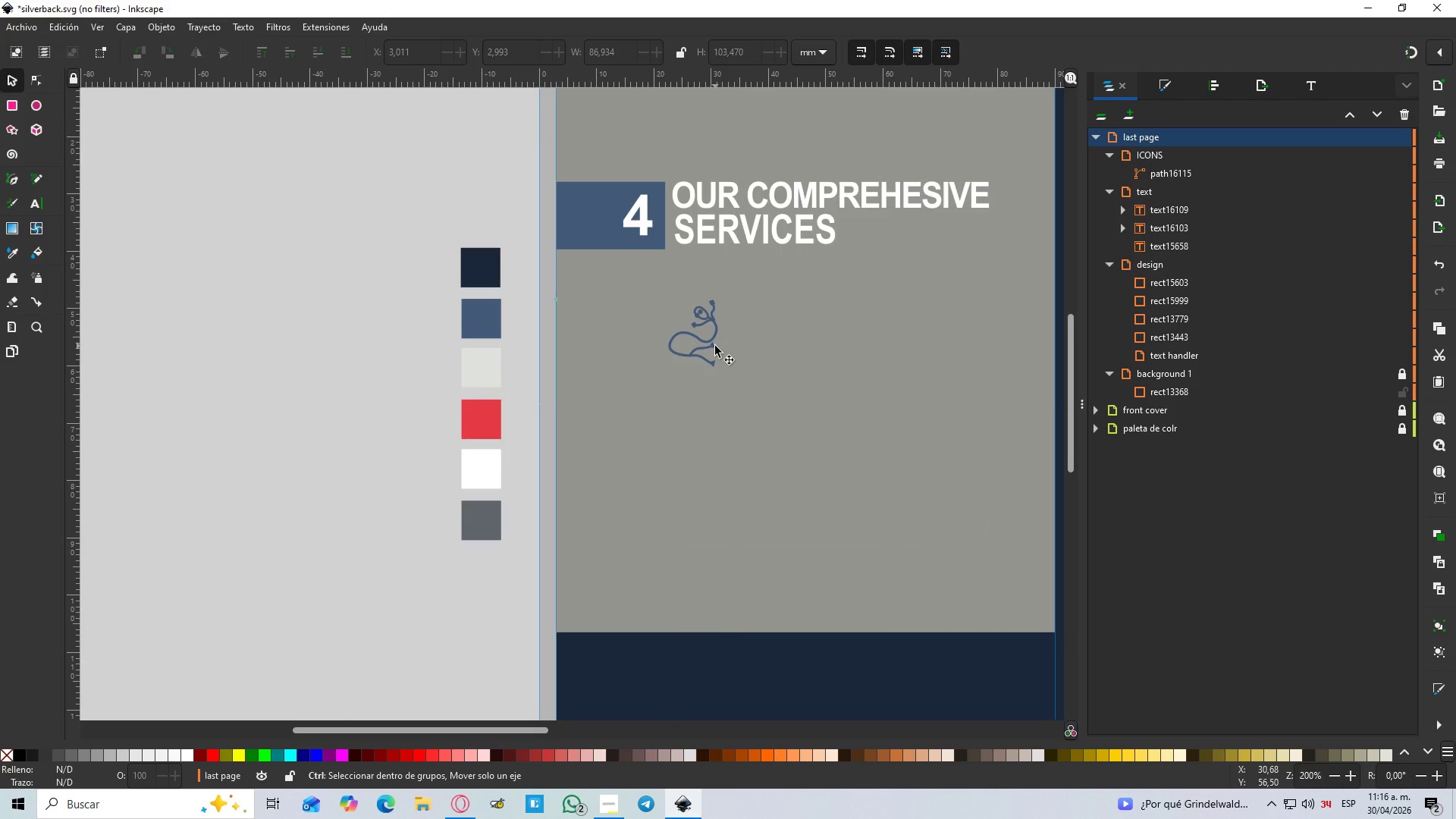 
hold_key(key=ControlLeft, duration=0.81)
 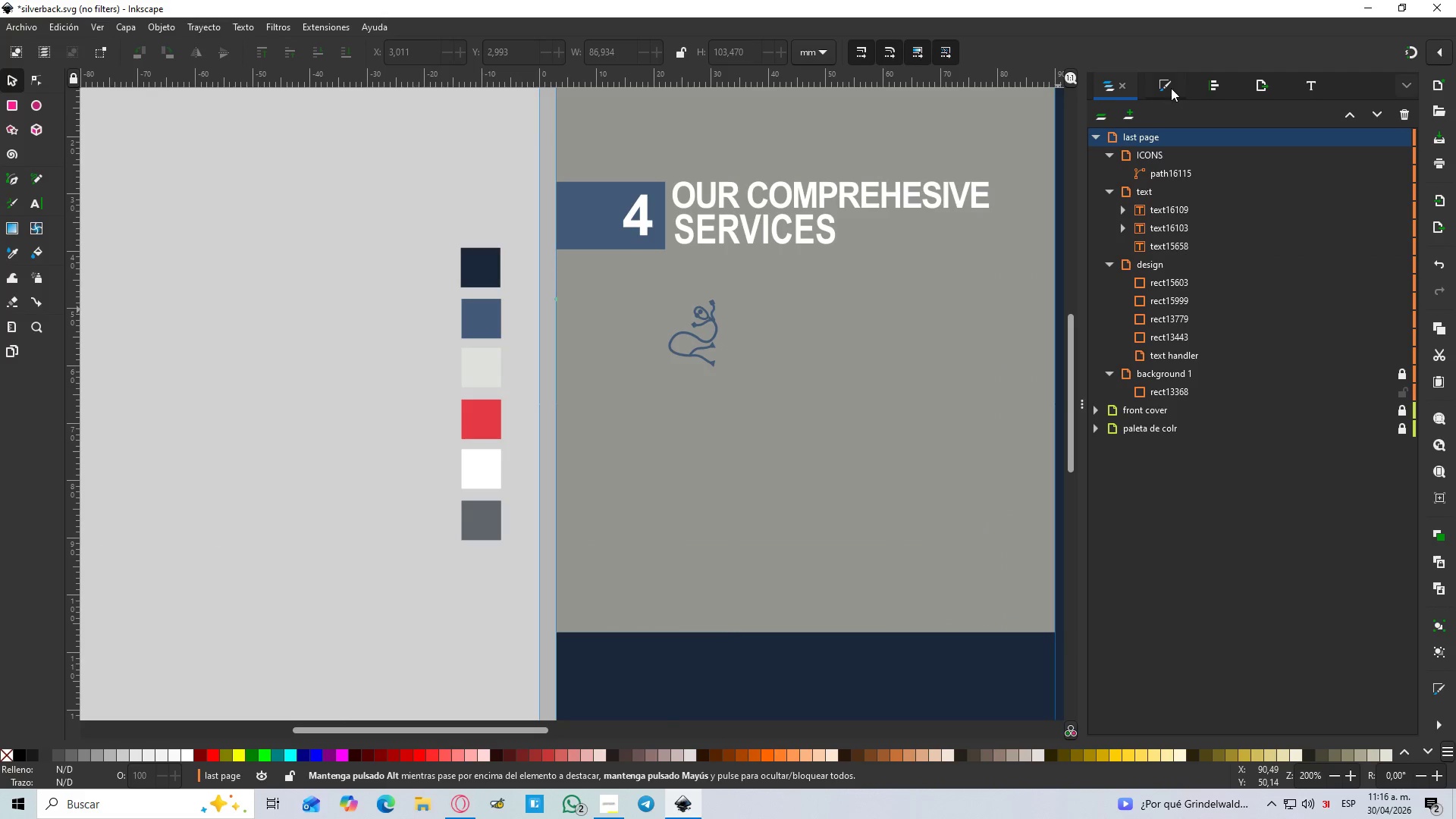 
left_click([1171, 88])
 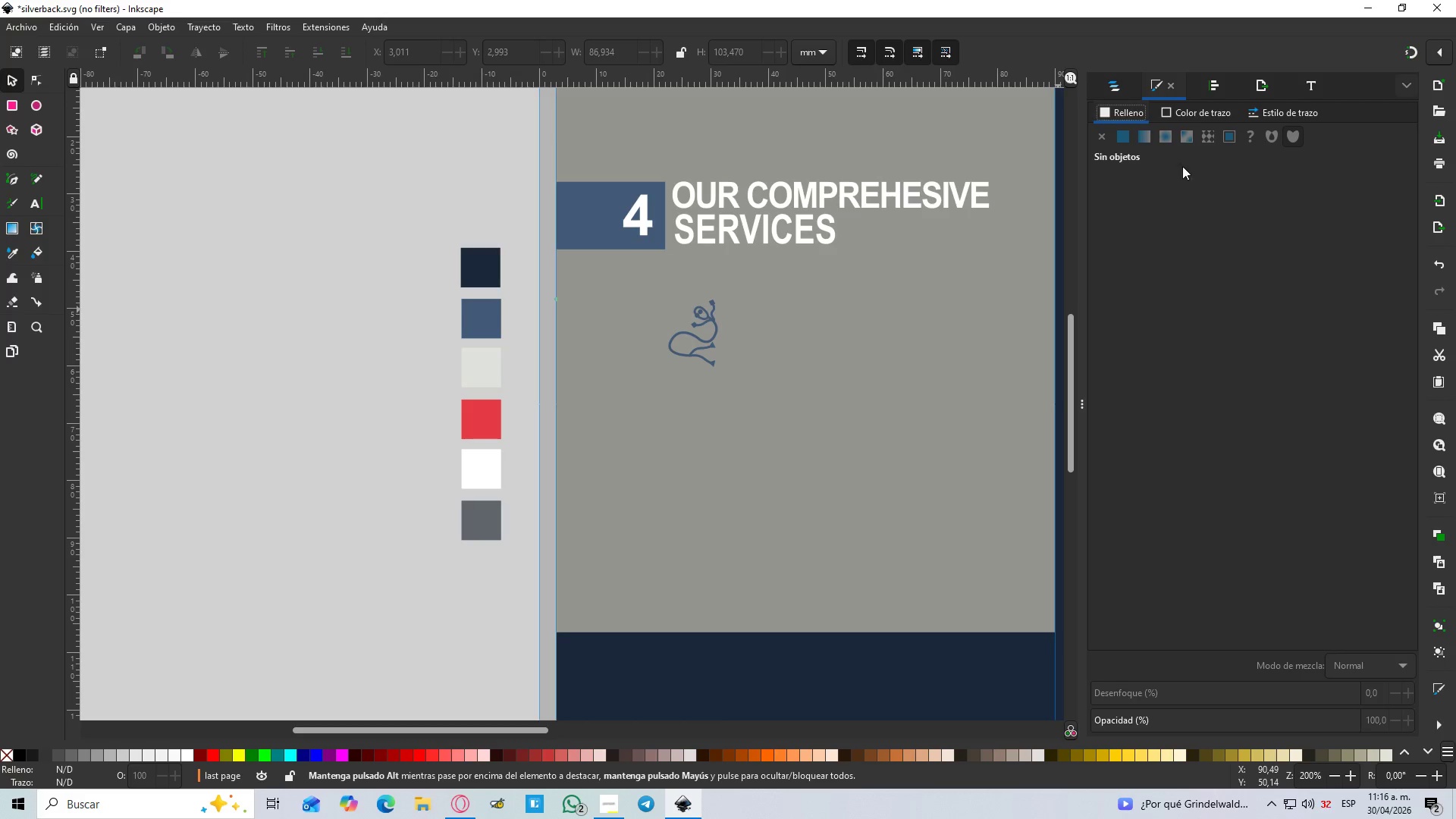 
left_click([772, 440])
 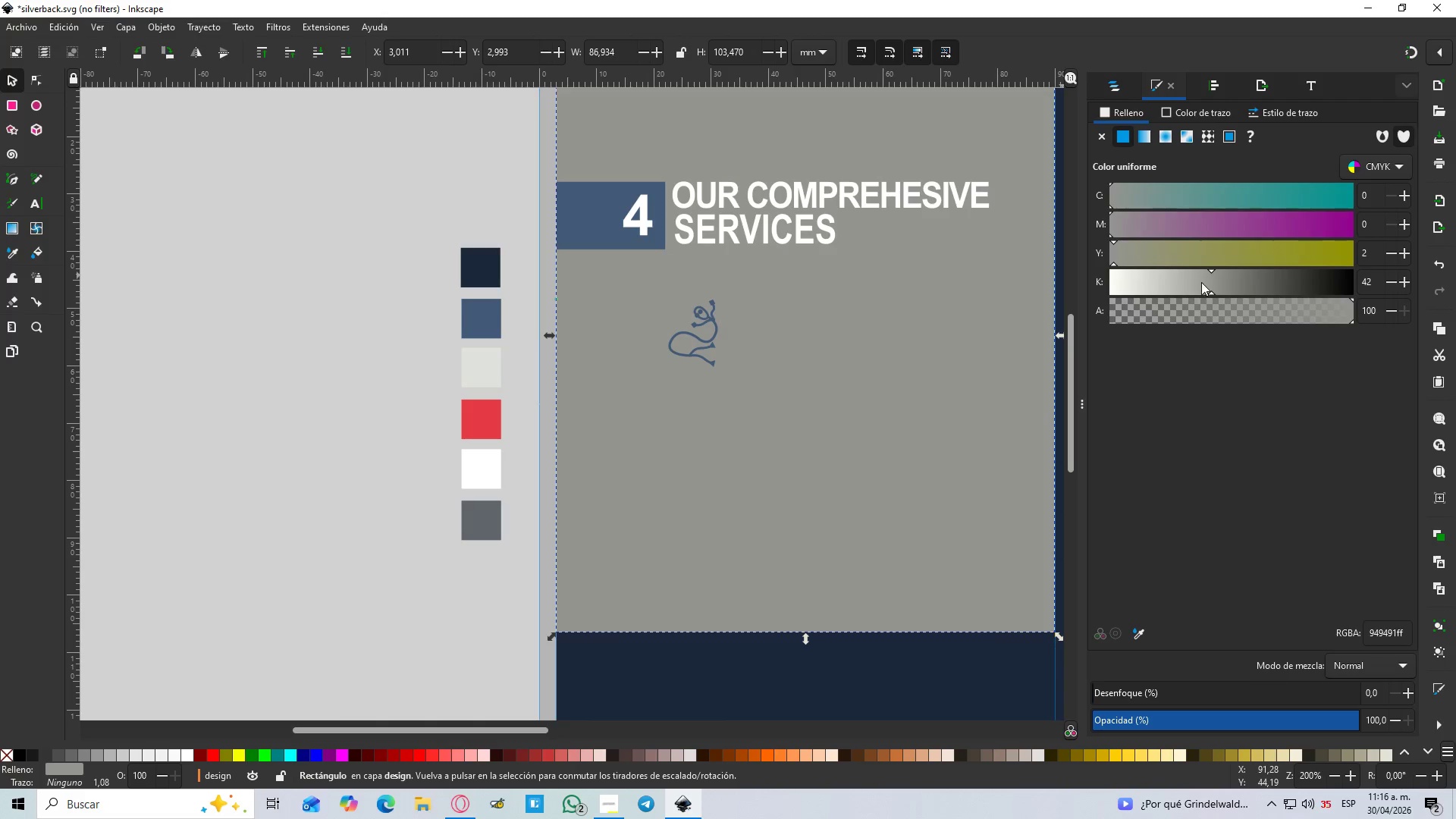 
left_click_drag(start_coordinate=[1203, 282], to_coordinate=[1247, 277])
 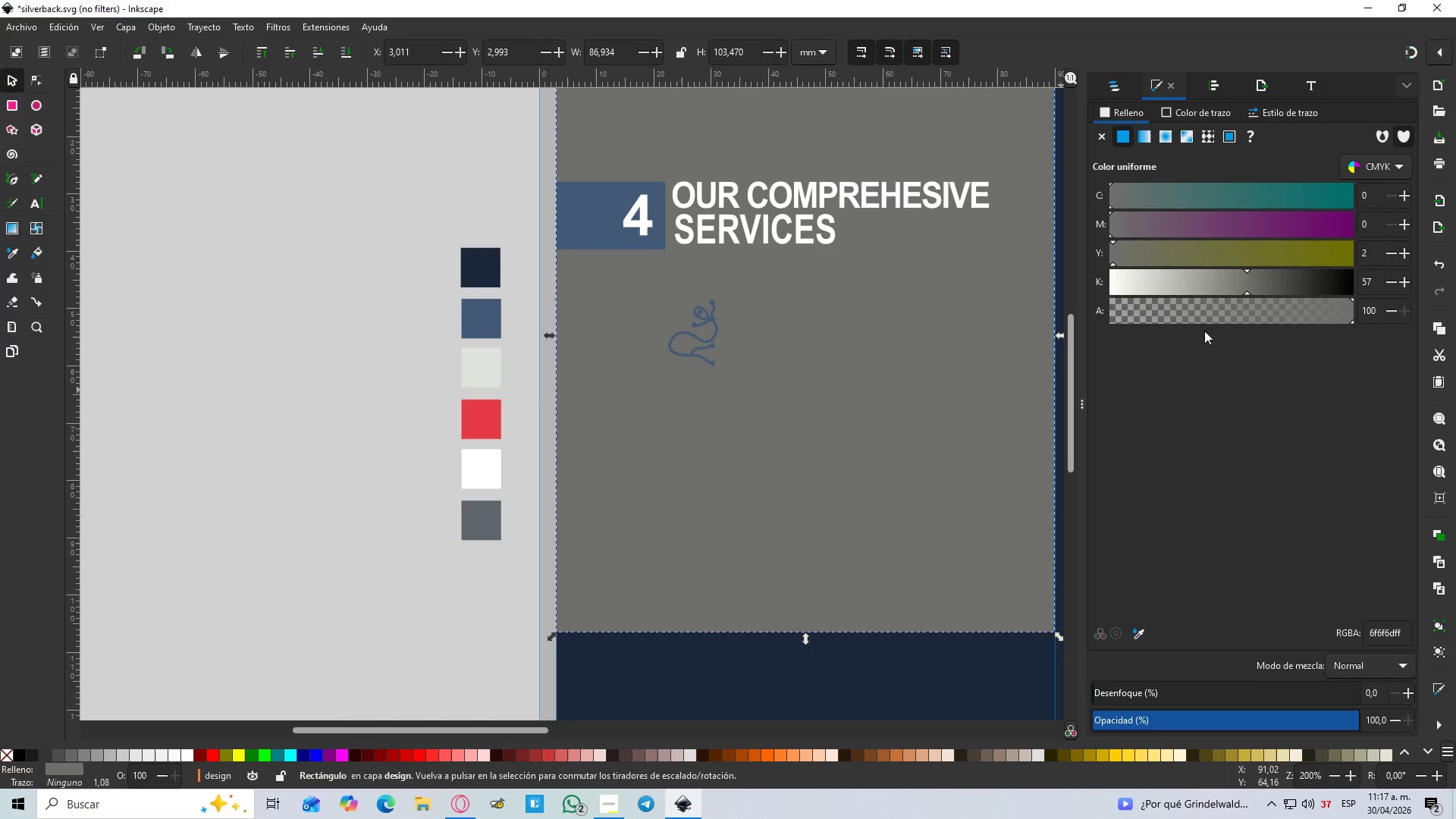 
left_click_drag(start_coordinate=[1256, 281], to_coordinate=[1260, 283])
 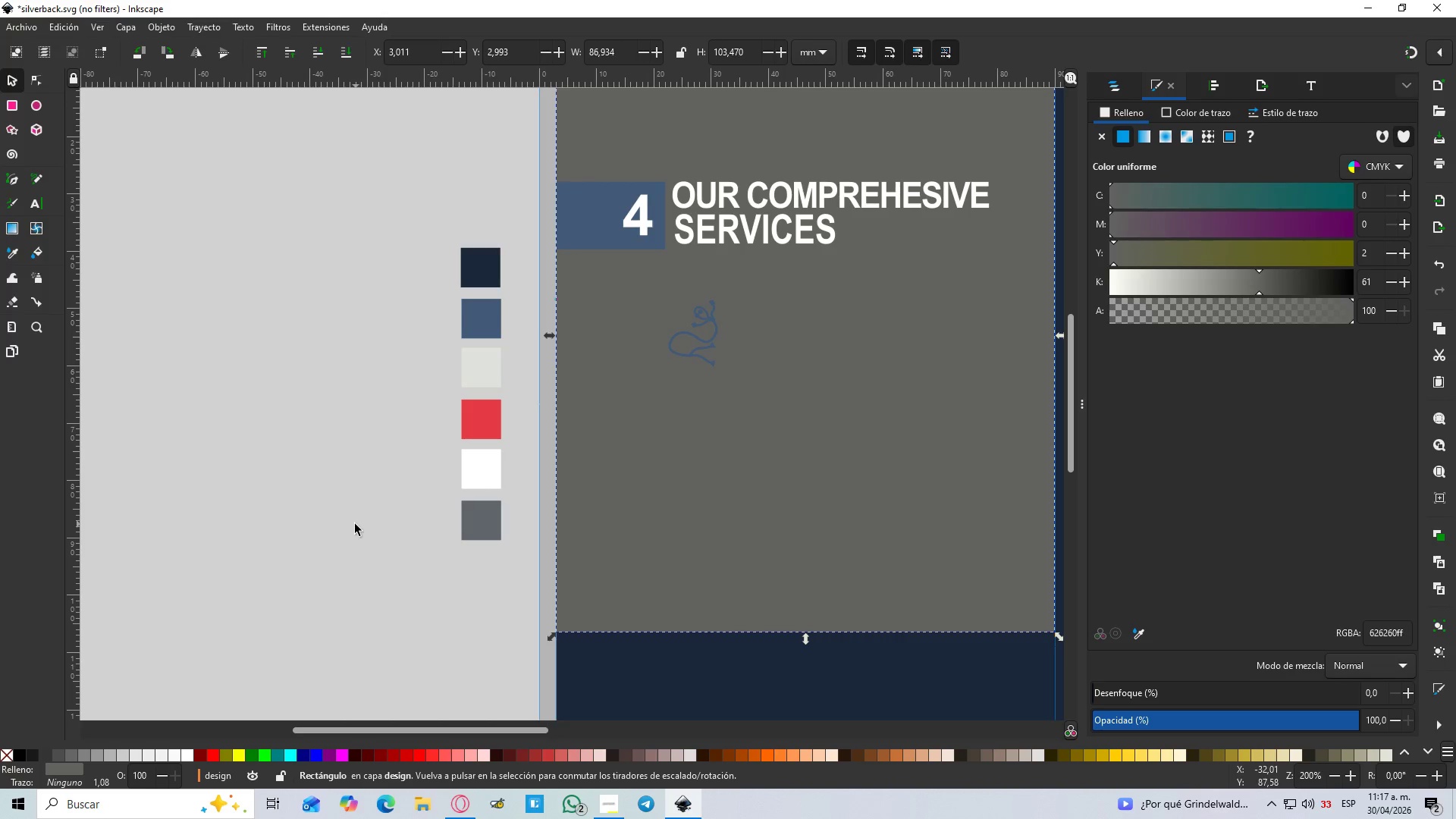 
key(D)
 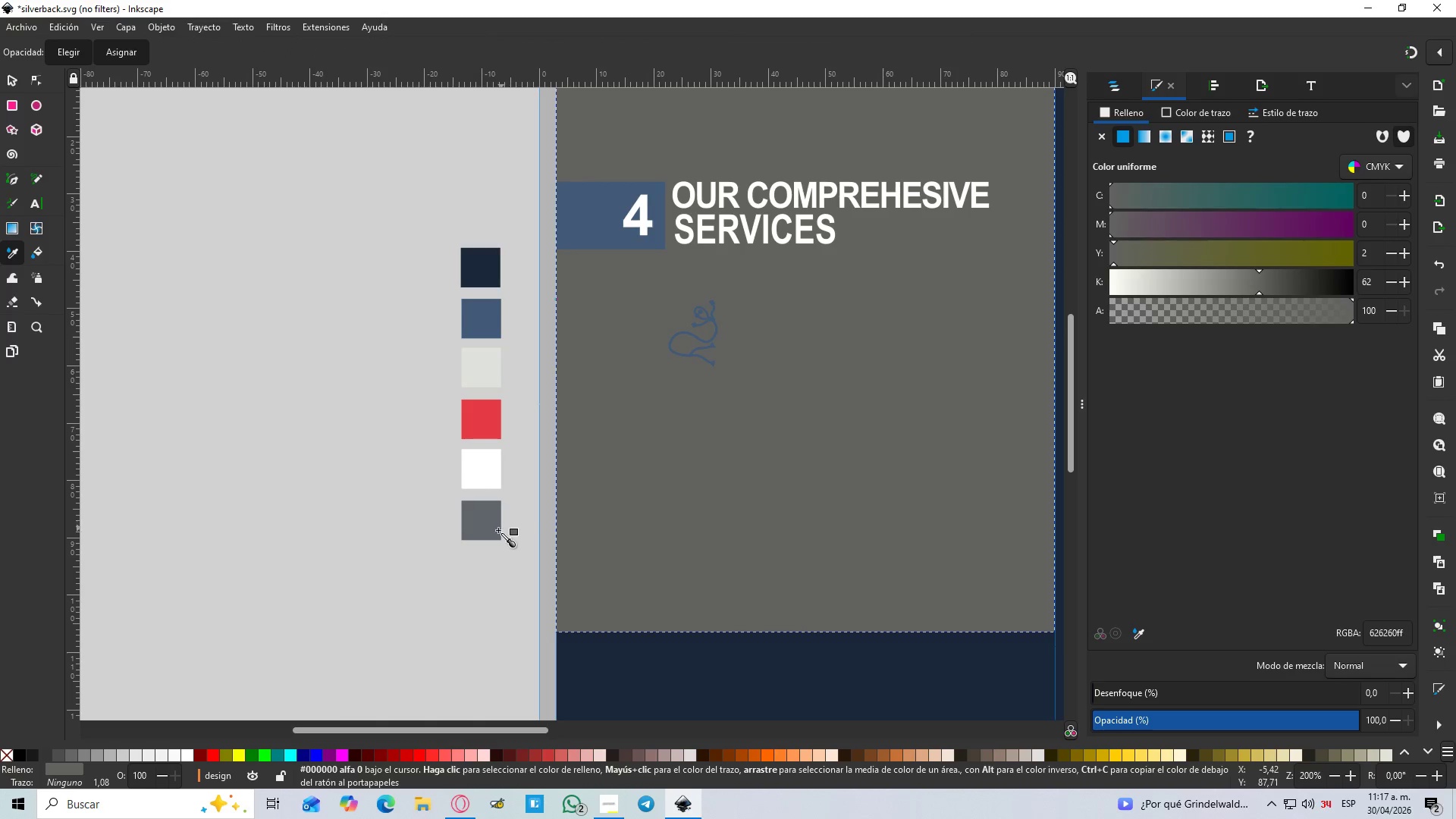 
left_click([491, 532])
 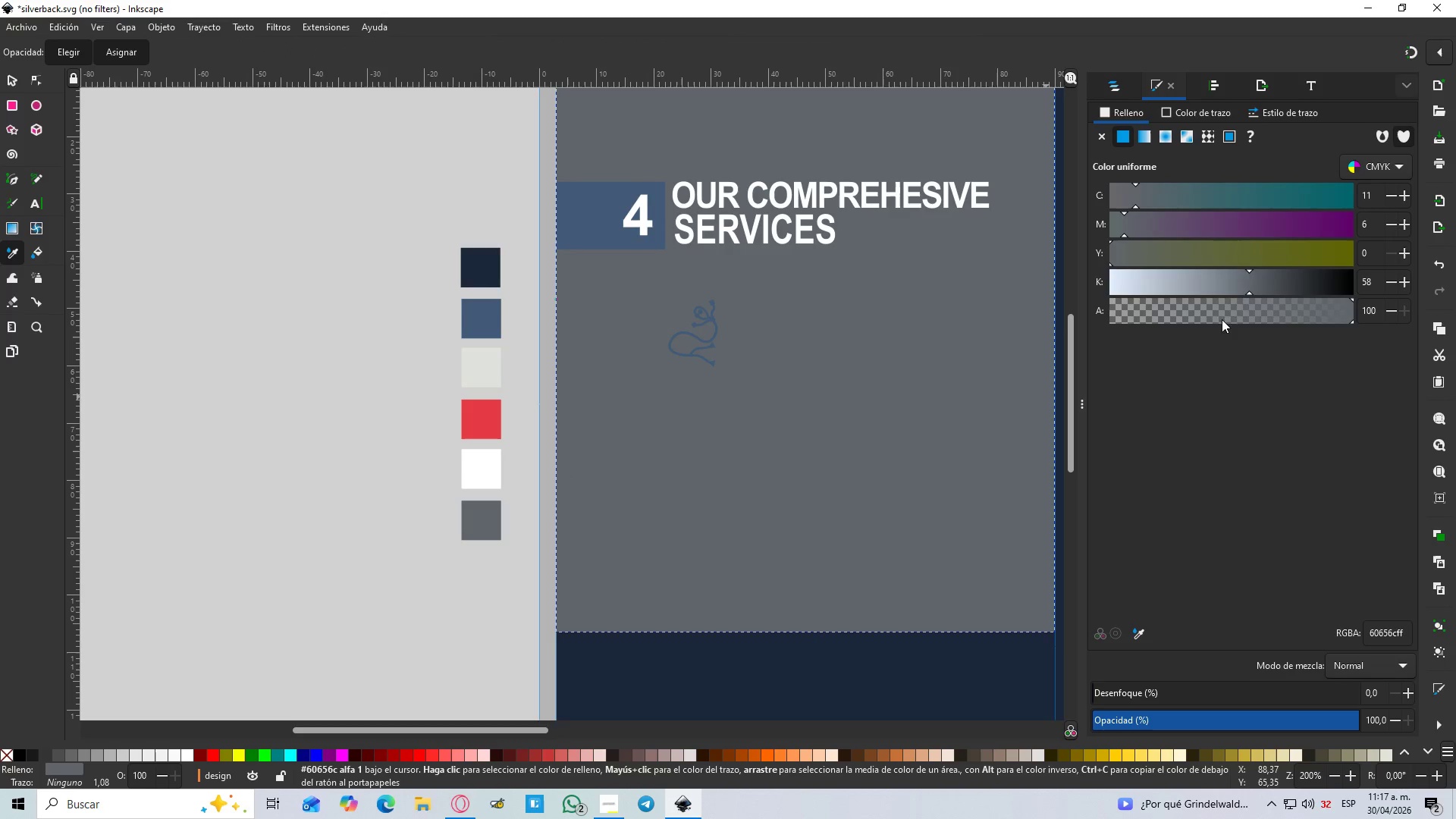 
left_click_drag(start_coordinate=[1254, 278], to_coordinate=[1267, 278])
 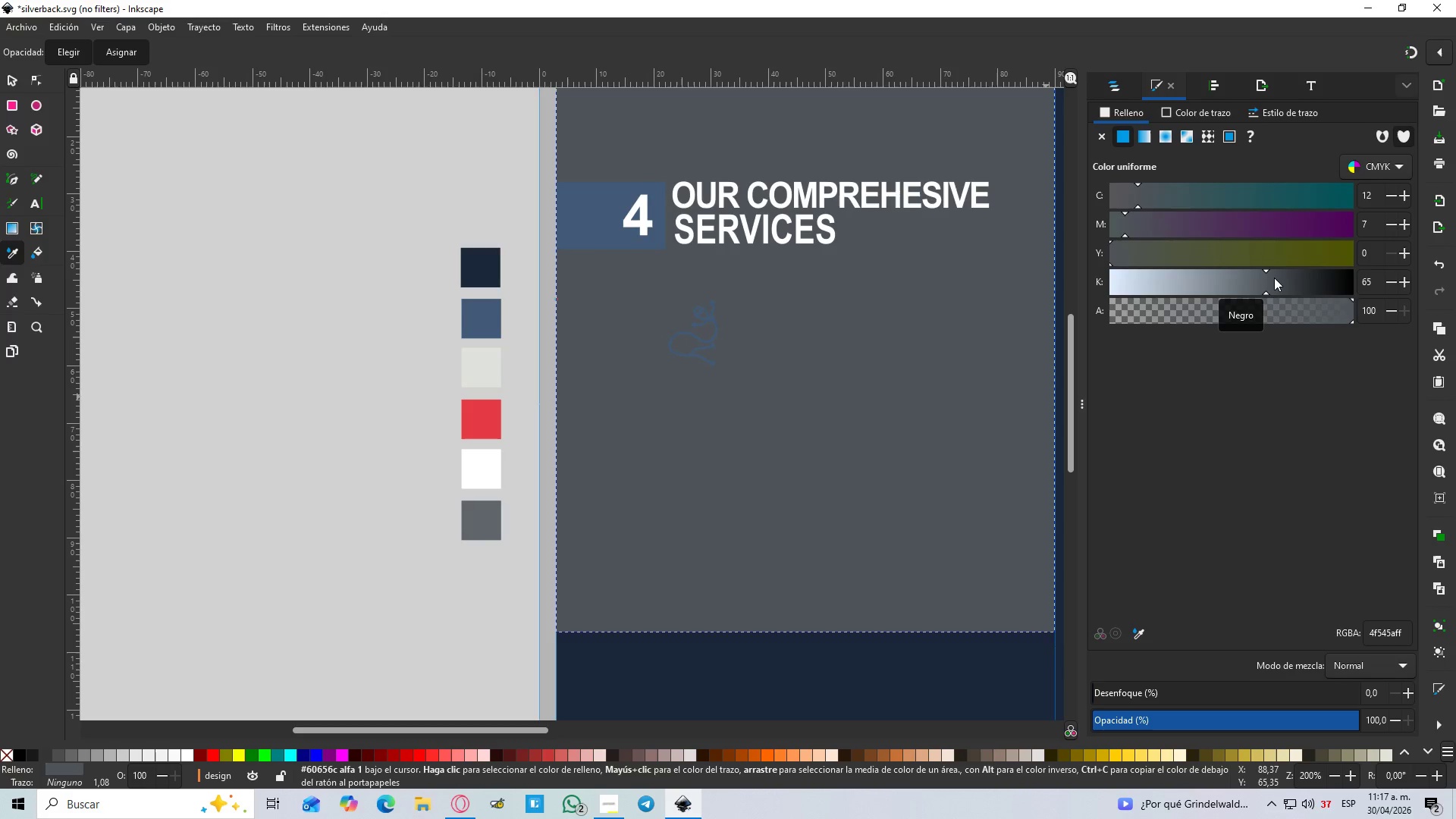 
left_click_drag(start_coordinate=[1274, 278], to_coordinate=[1282, 277])
 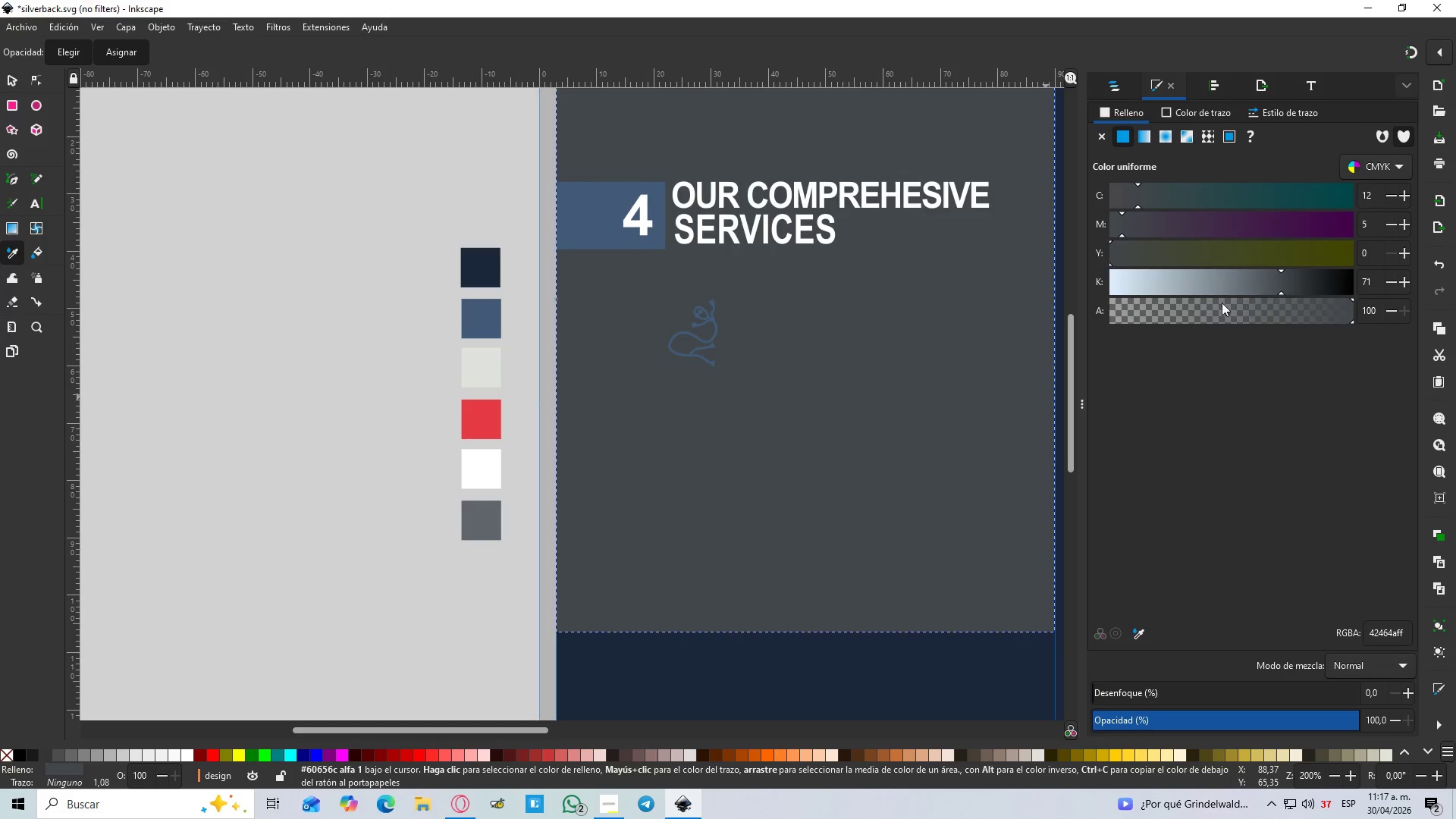 
hold_key(key=ControlLeft, duration=0.64)
scroll: coordinate [1021, 316], scroll_direction: down, amount: 3.0
 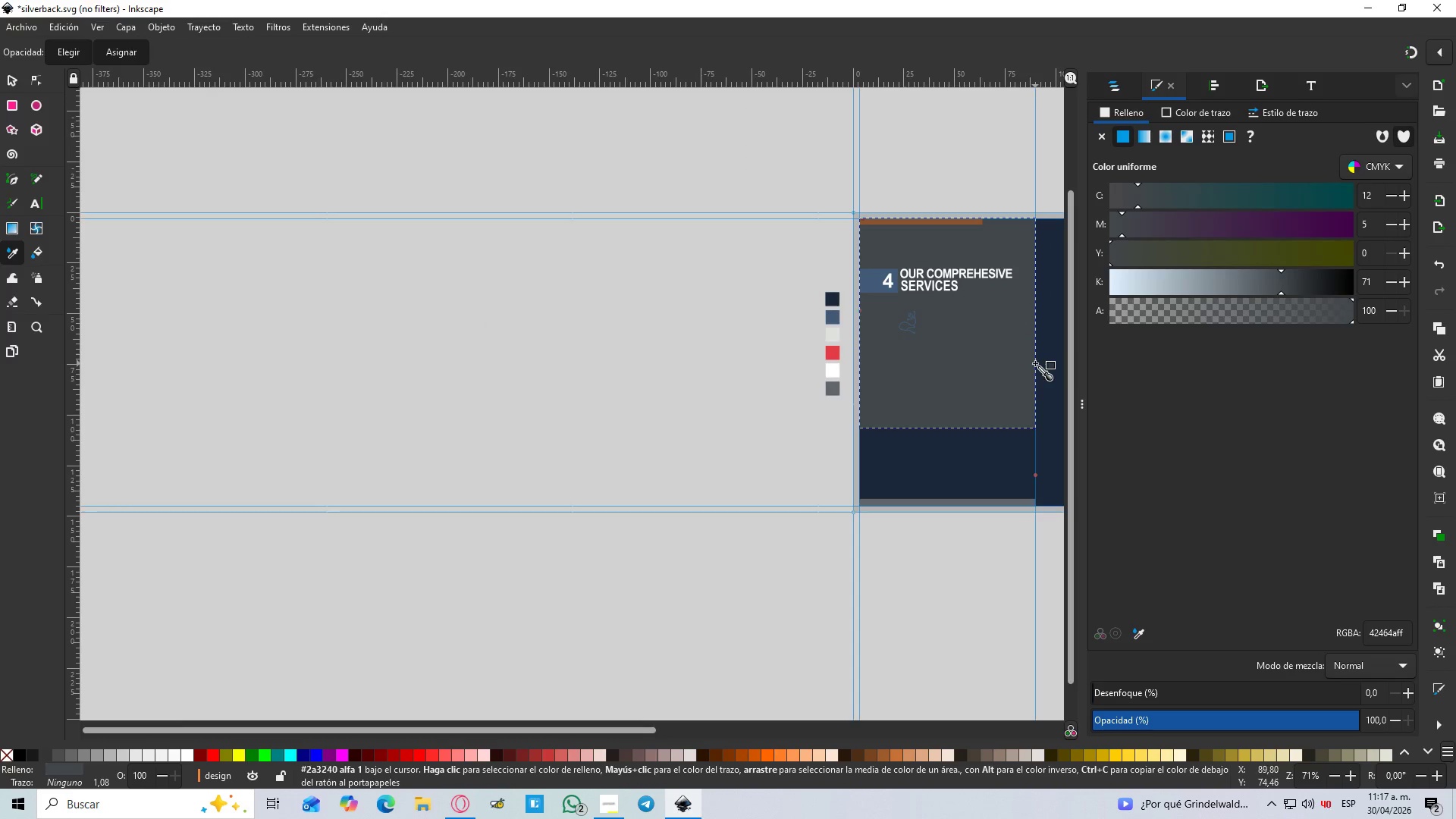 
hold_key(key=Space, duration=0.53)
 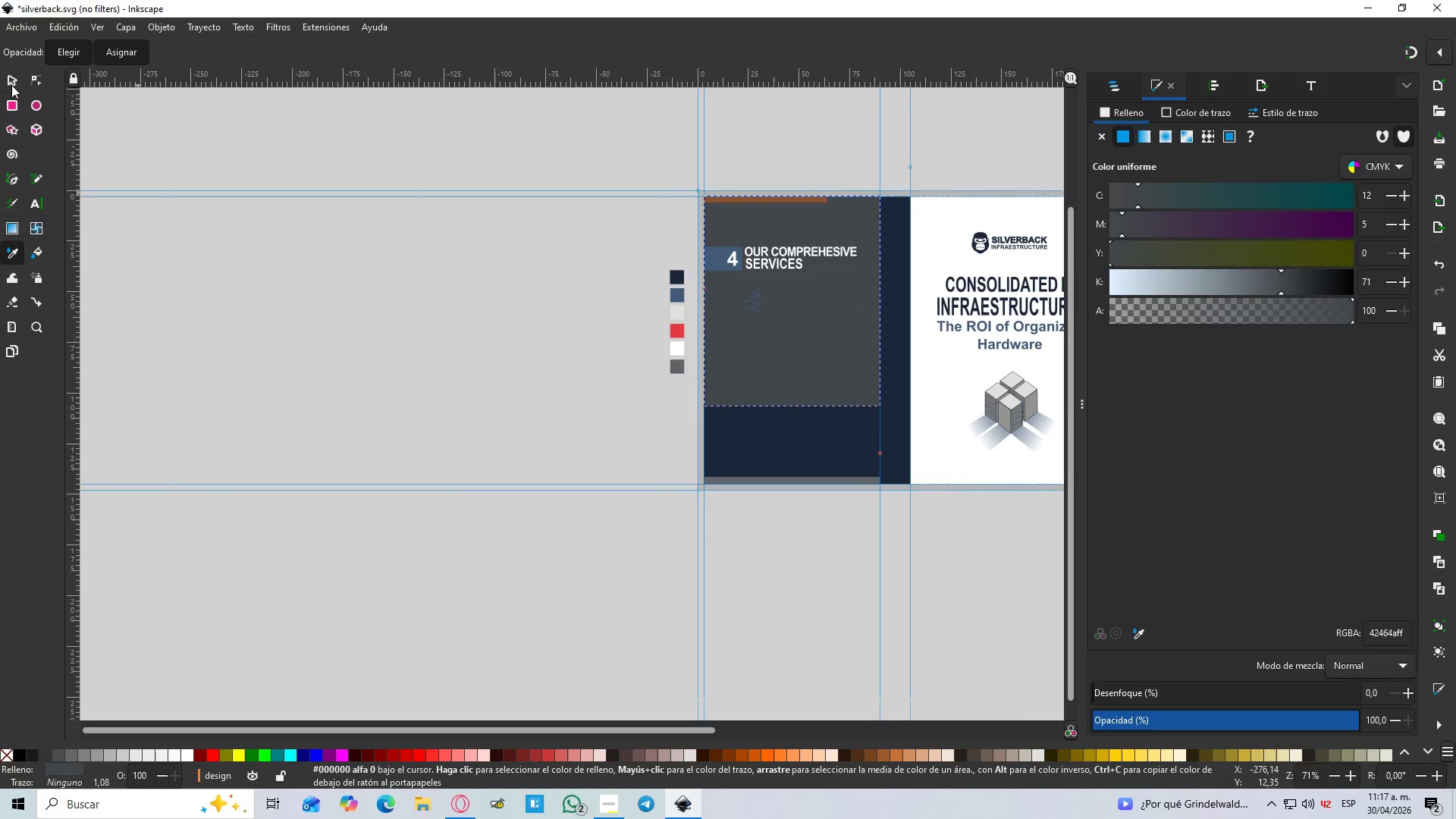 
left_click([11, 82])
 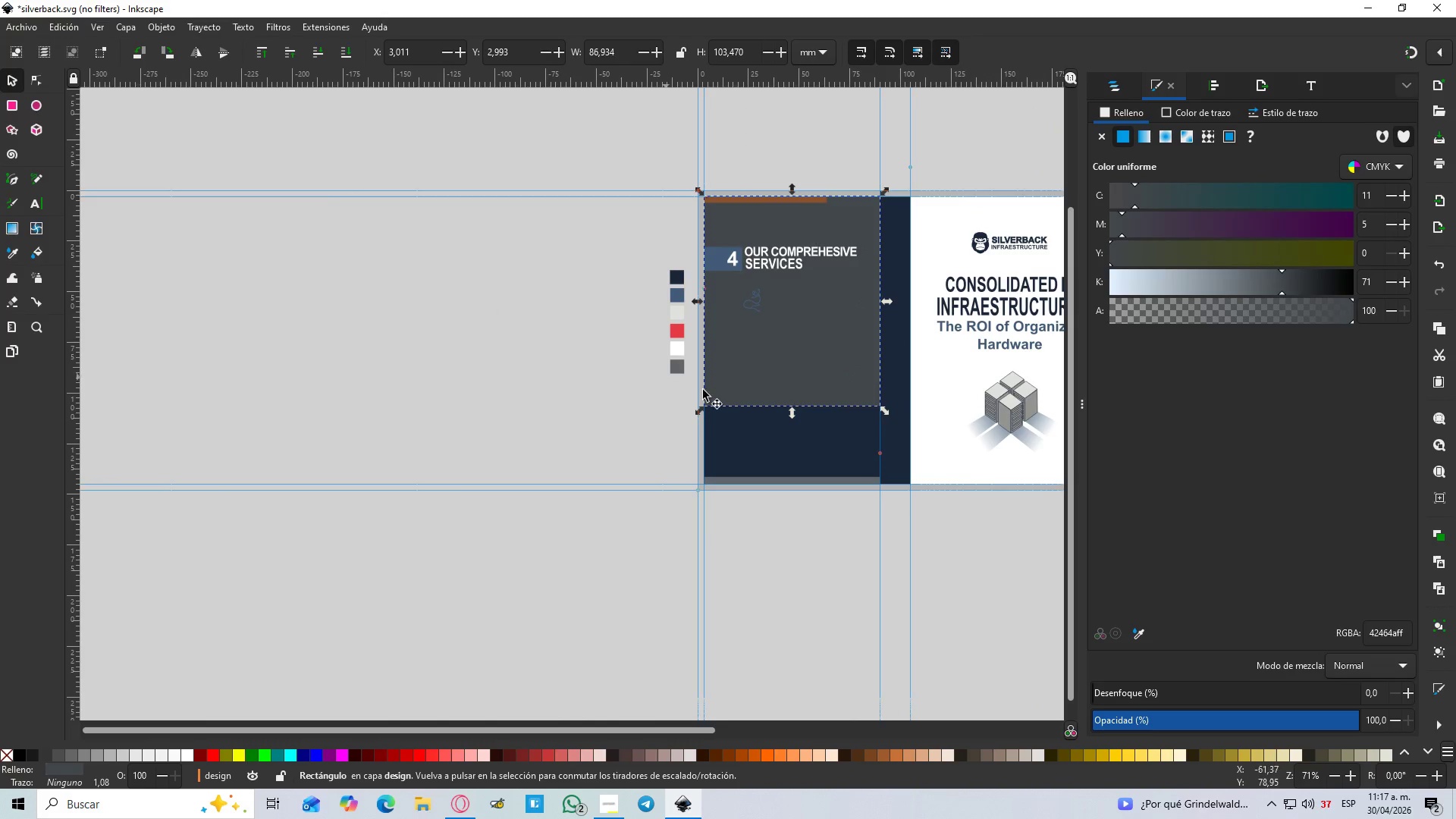 
hold_key(key=ControlLeft, duration=0.47)
scroll: coordinate [733, 460], scroll_direction: up, amount: 2.0
 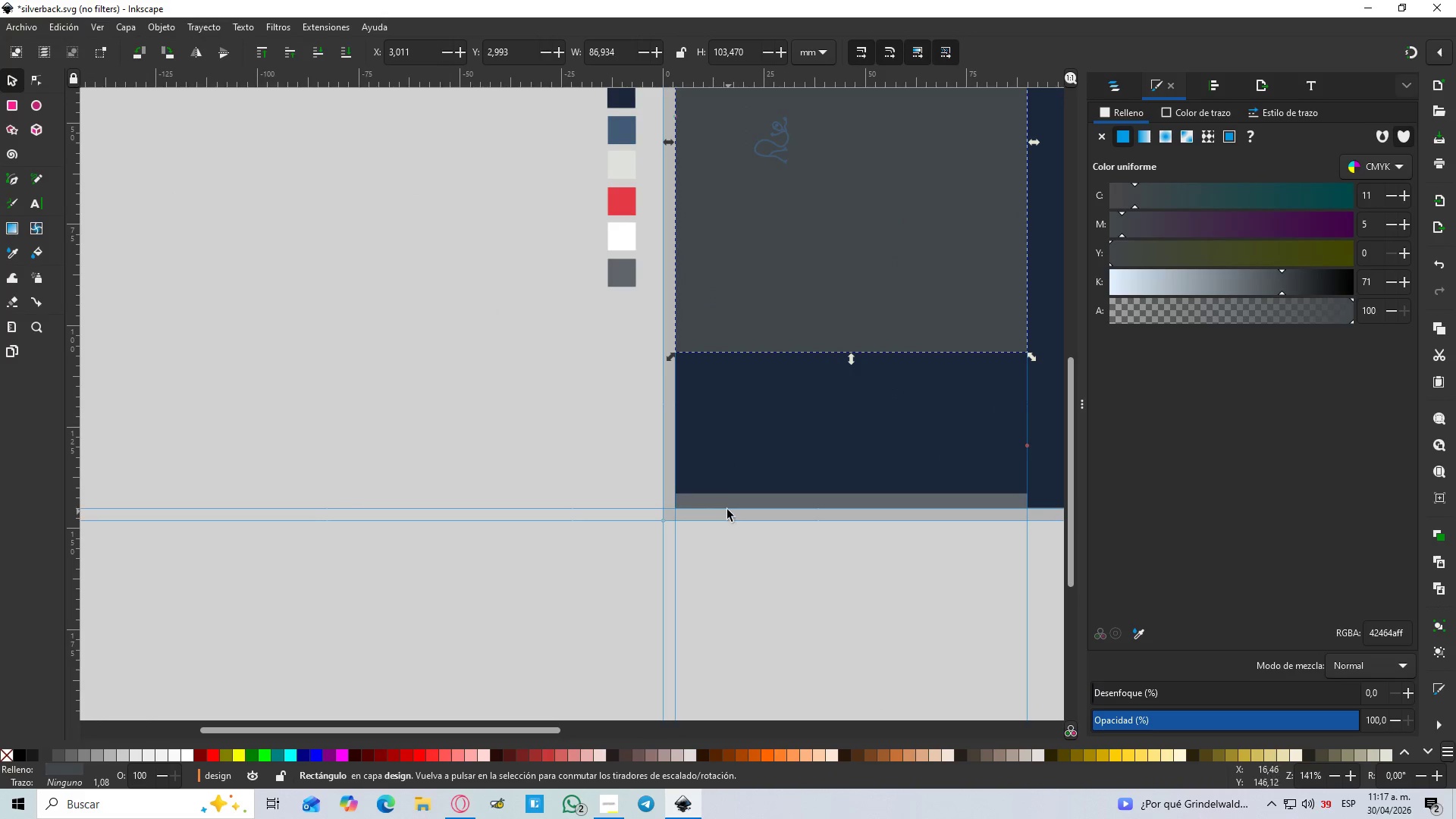 
left_click([720, 504])
 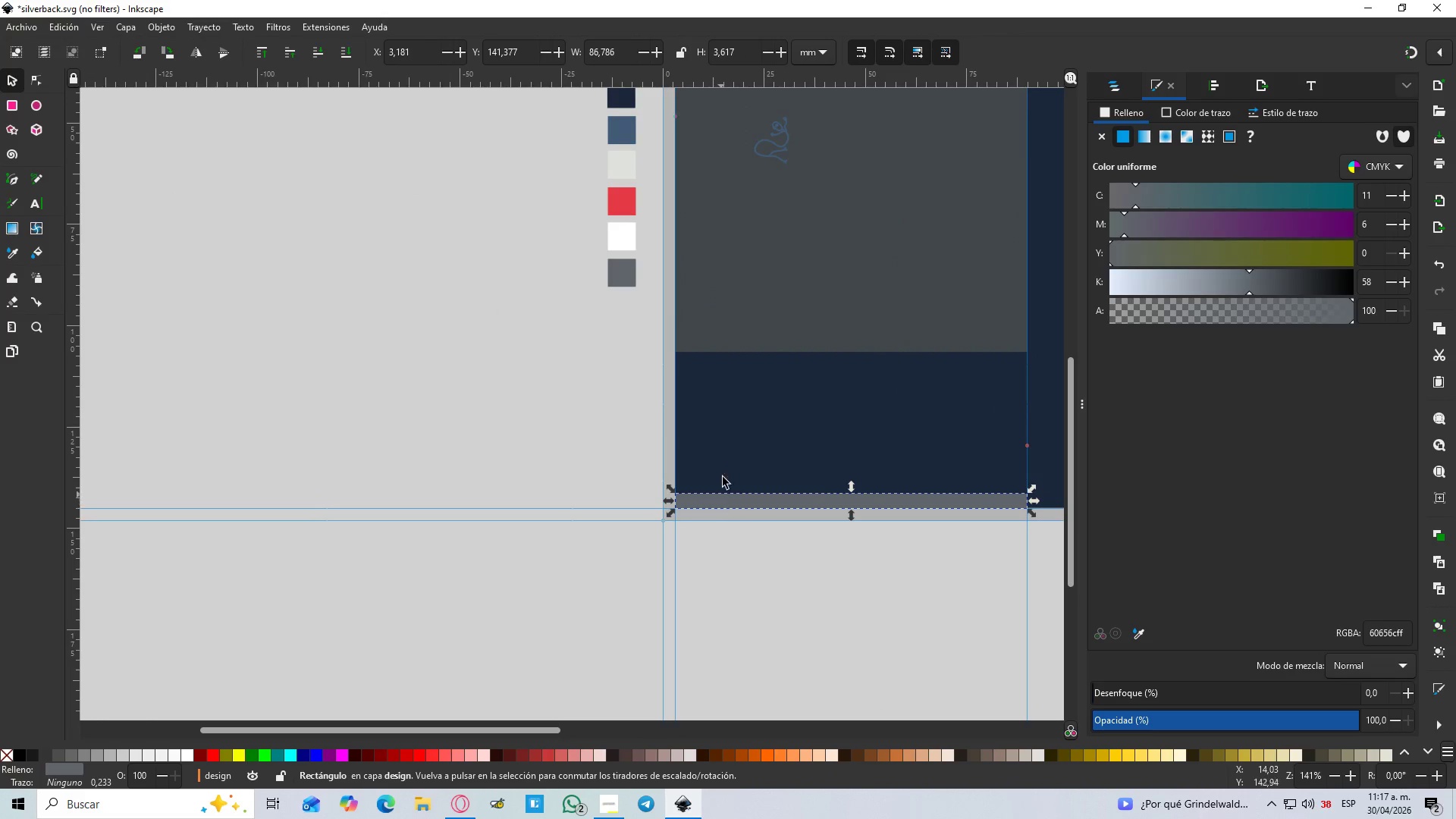 
key(D)
 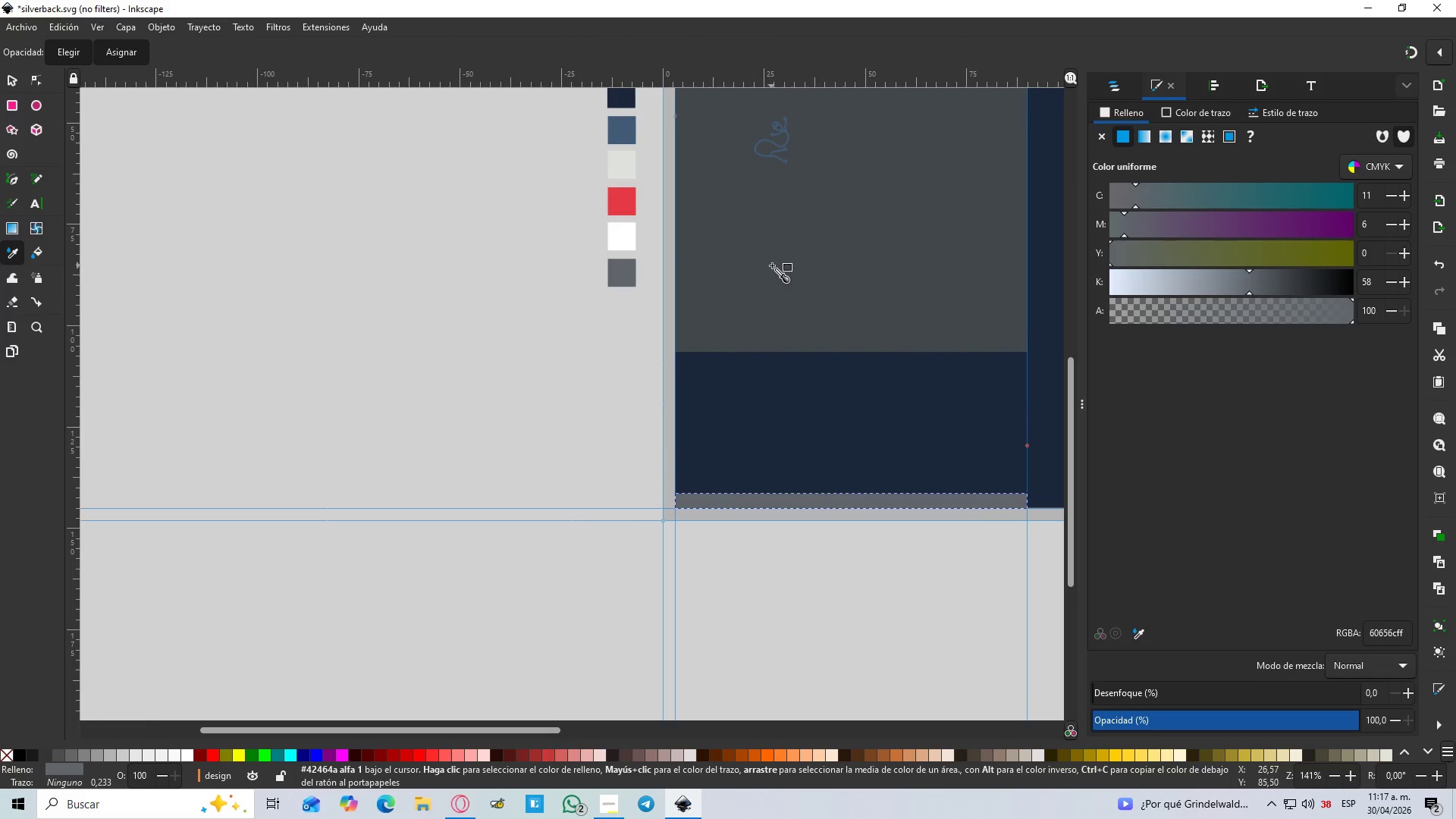 
left_click([772, 265])
 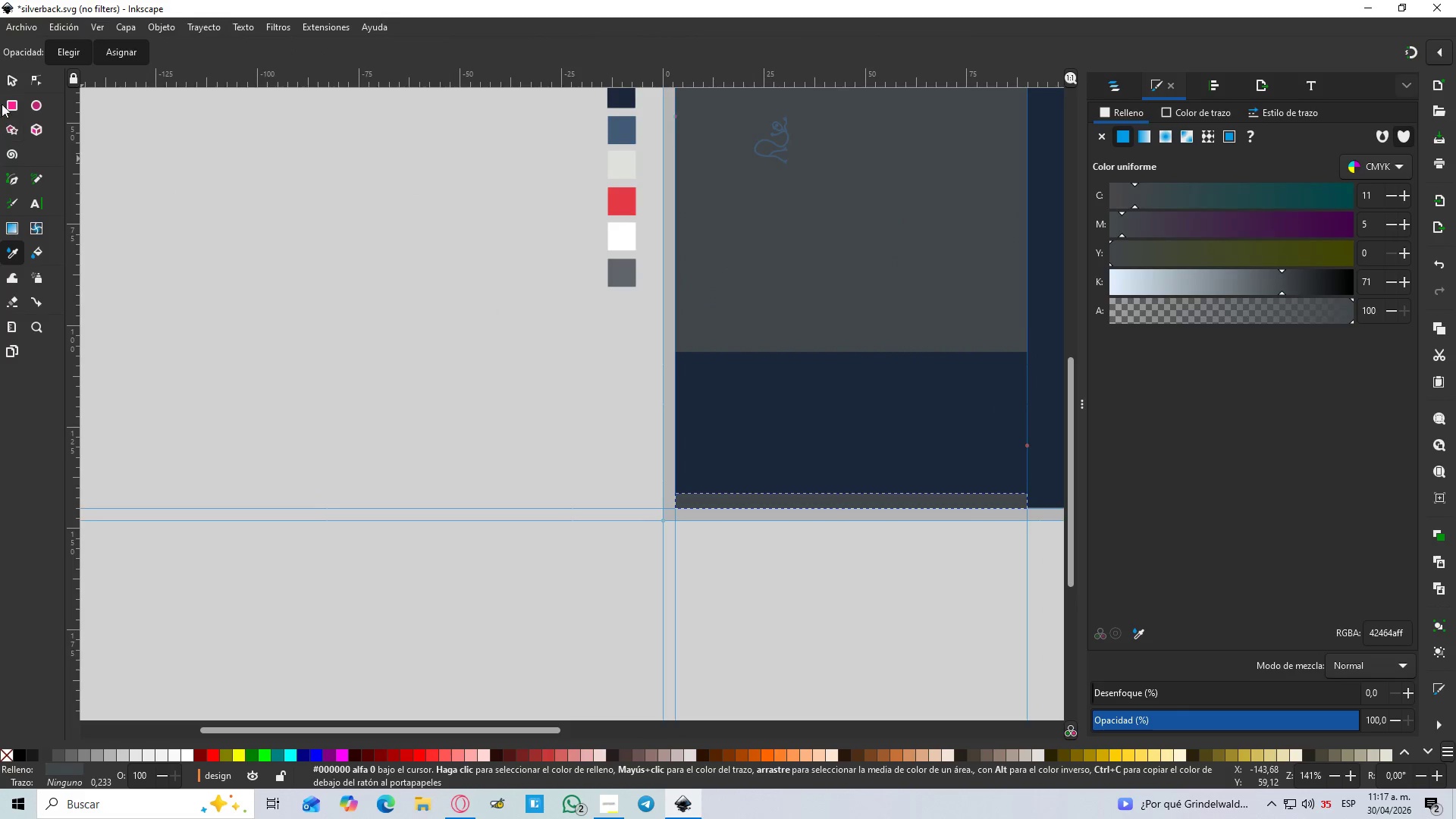 
left_click([9, 83])
 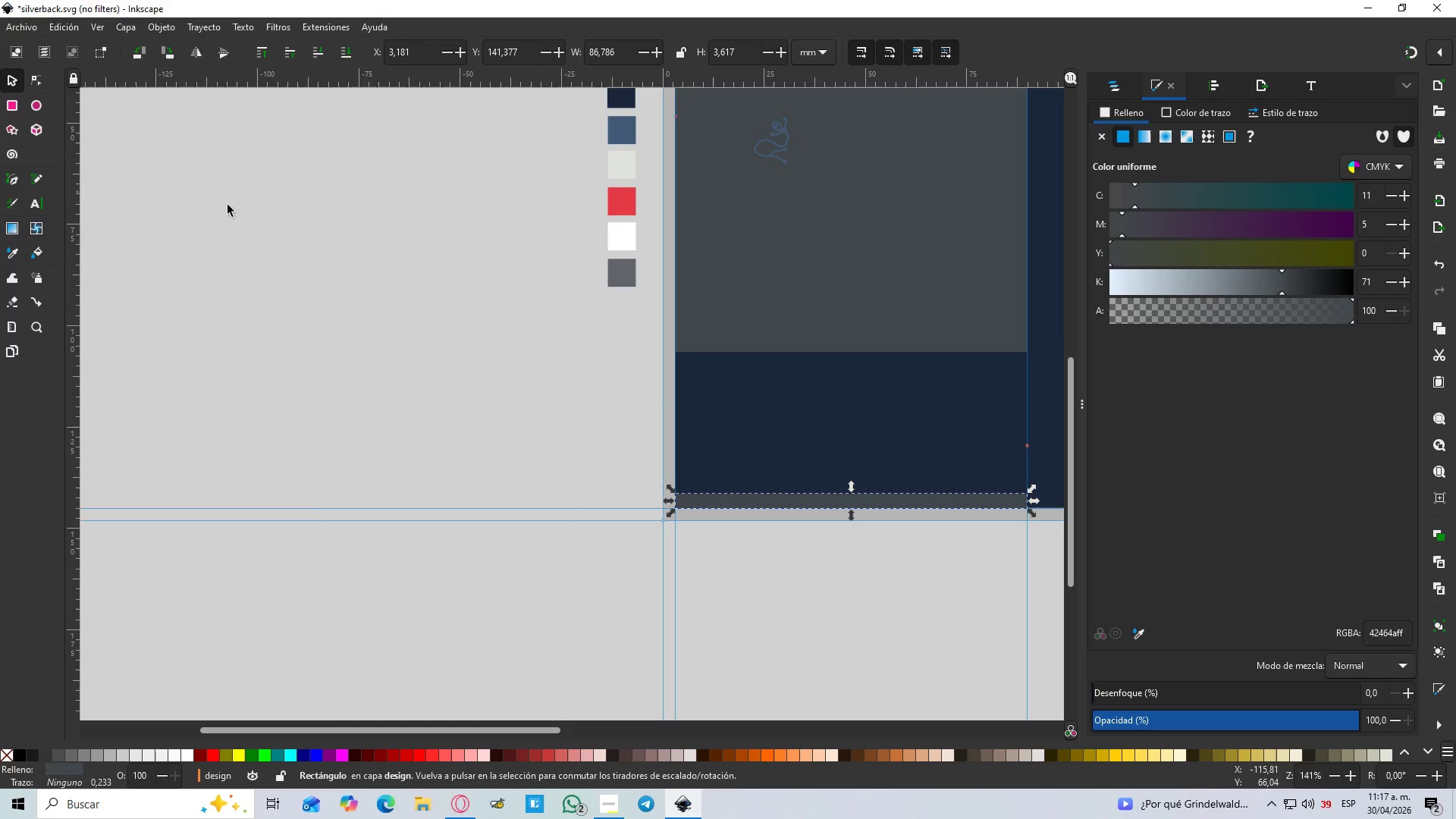 
hold_key(key=ControlLeft, duration=1.16)
scroll: coordinate [598, 312], scroll_direction: down, amount: 1.0
 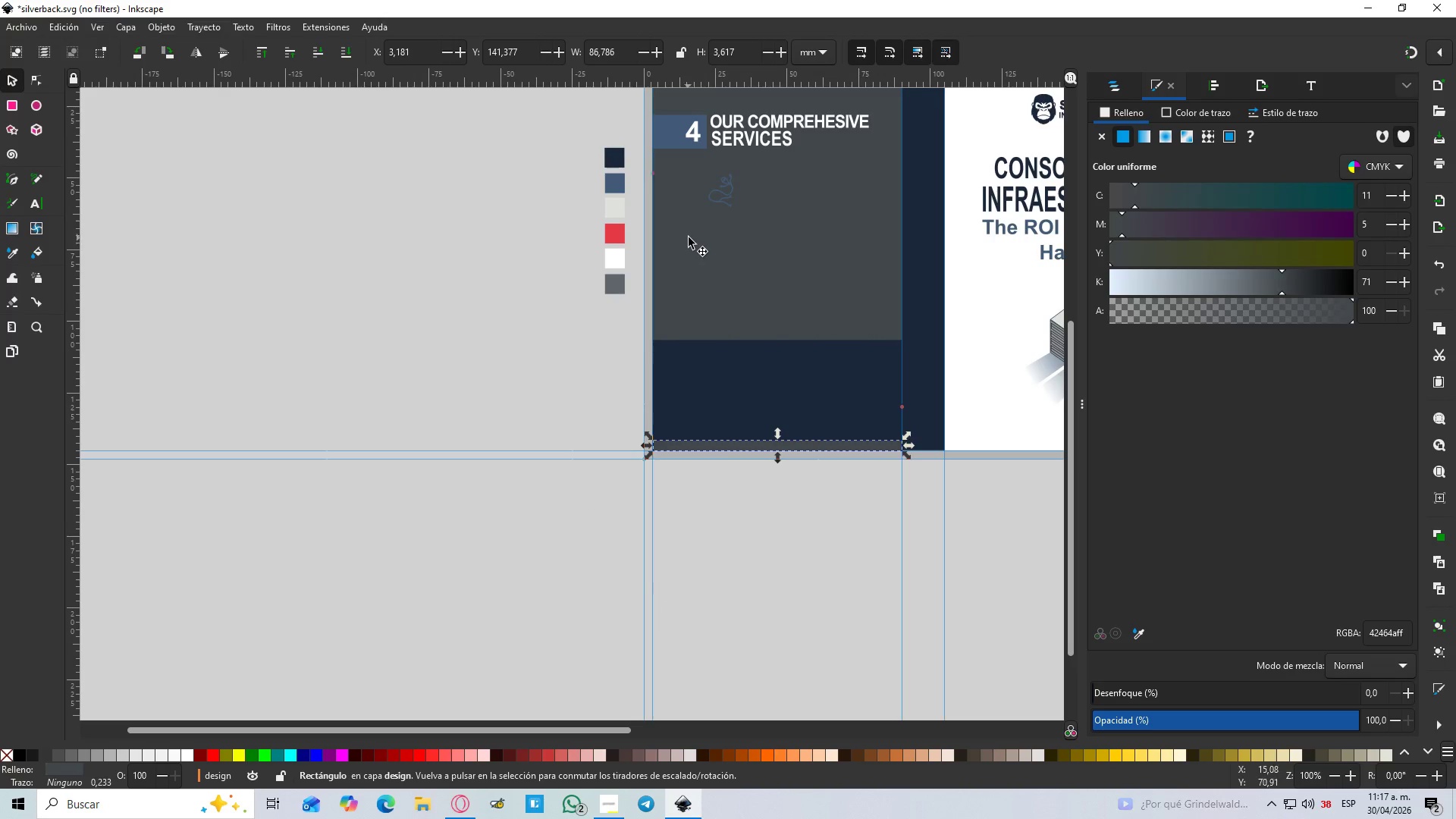 
hold_key(key=Space, duration=0.59)
 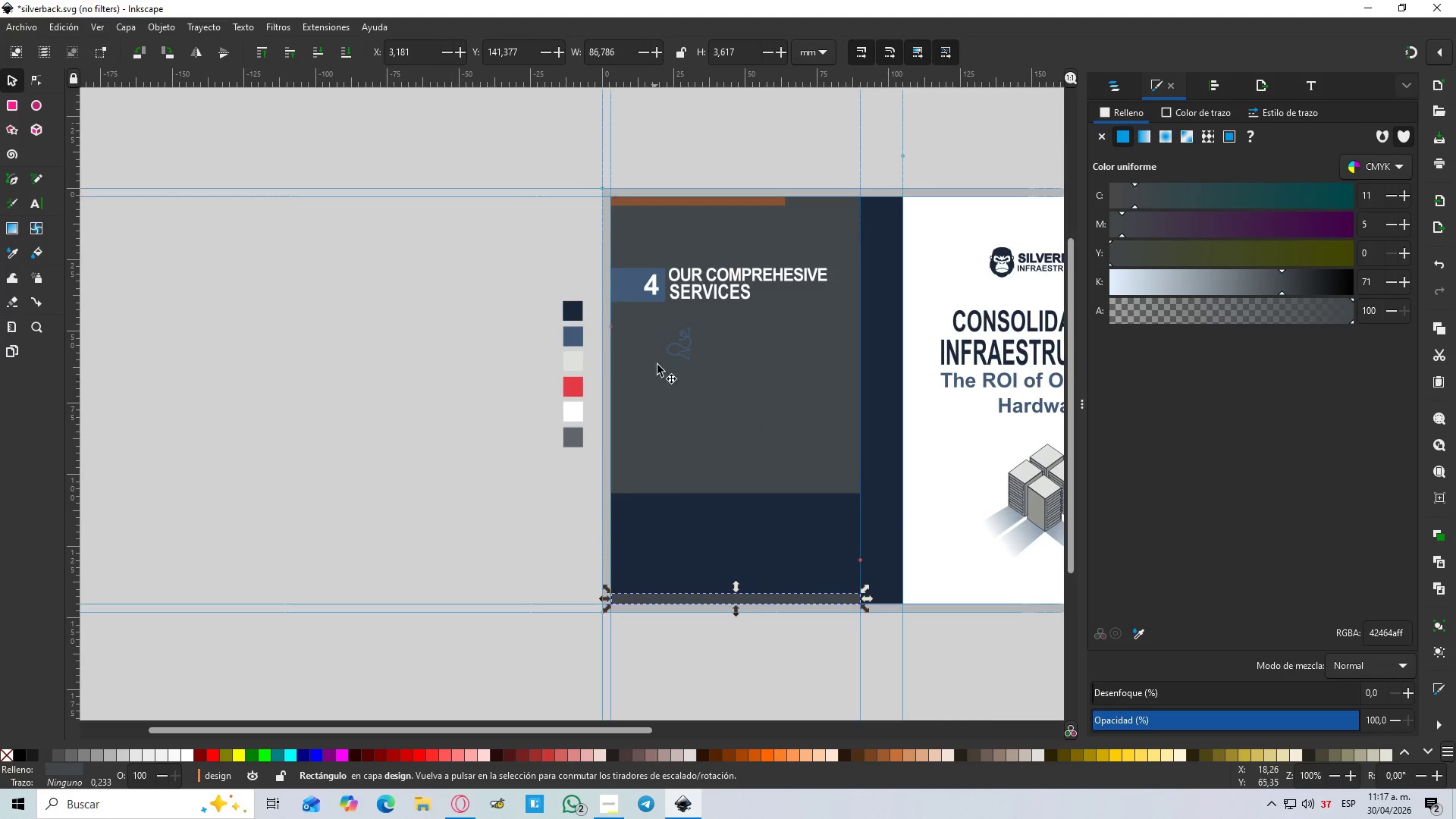 
hold_key(key=ControlLeft, duration=1.53)
 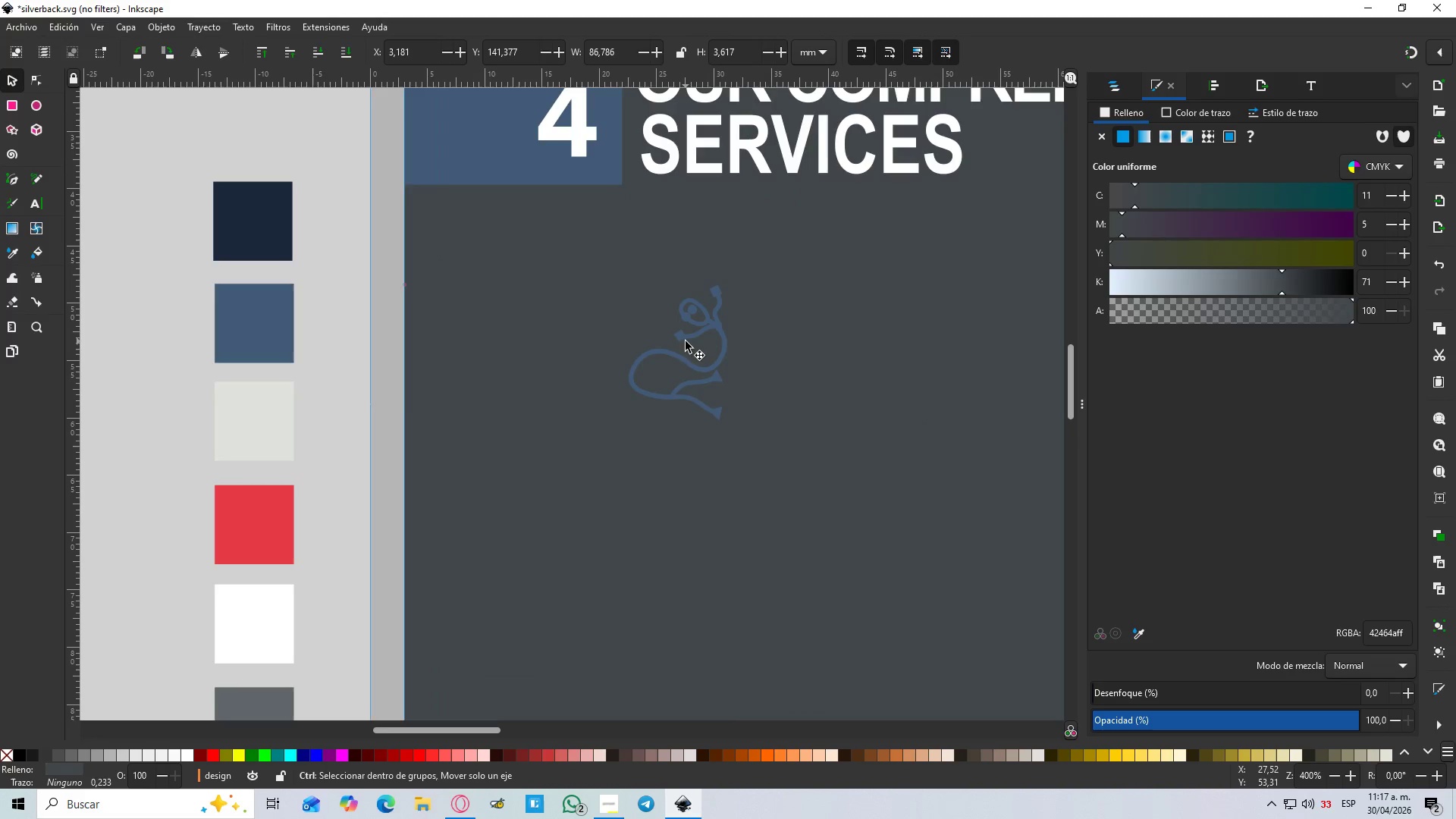 
hold_key(key=ControlLeft, duration=0.77)
 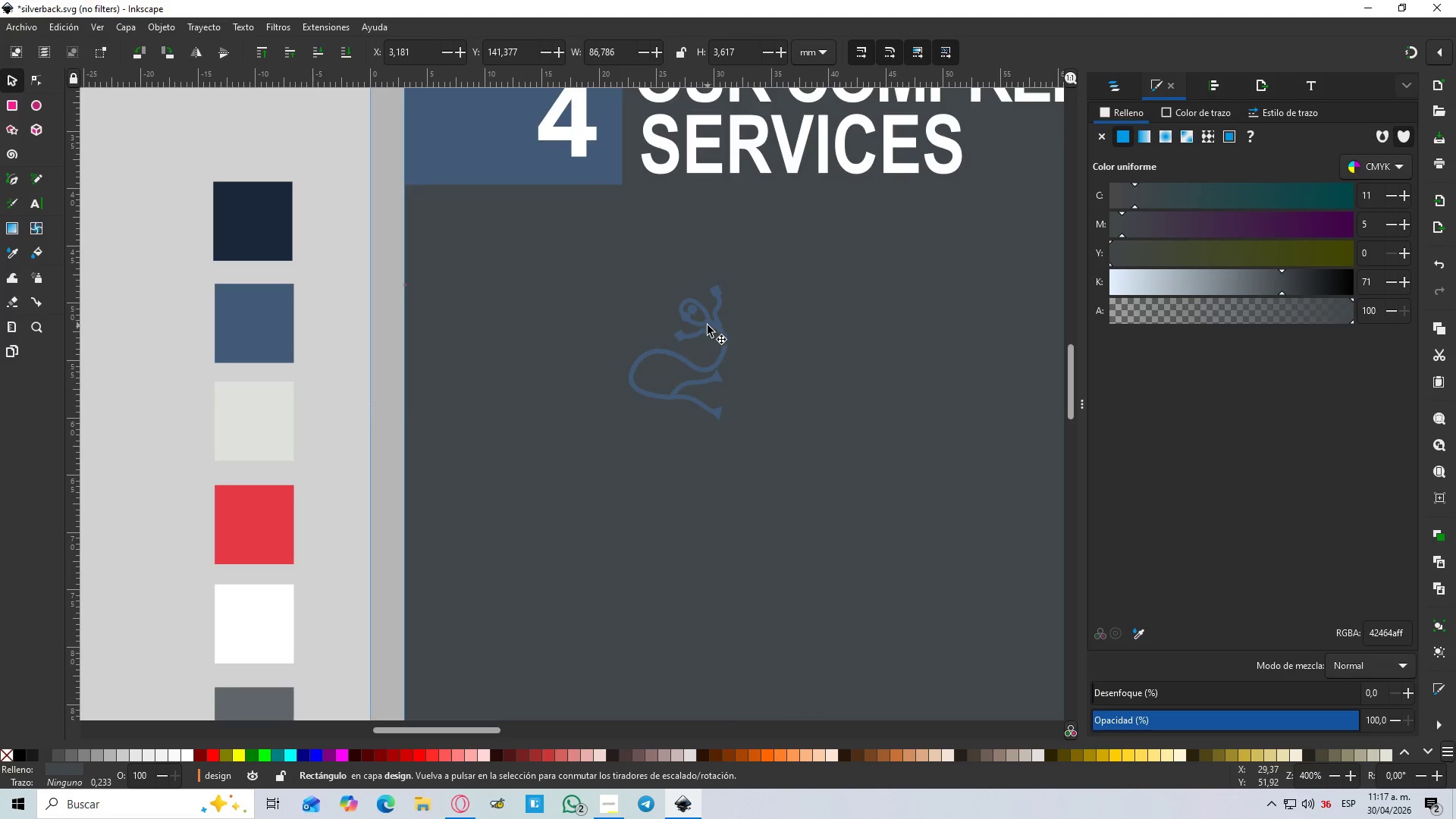 
scroll: coordinate [686, 341], scroll_direction: up, amount: 4.0
 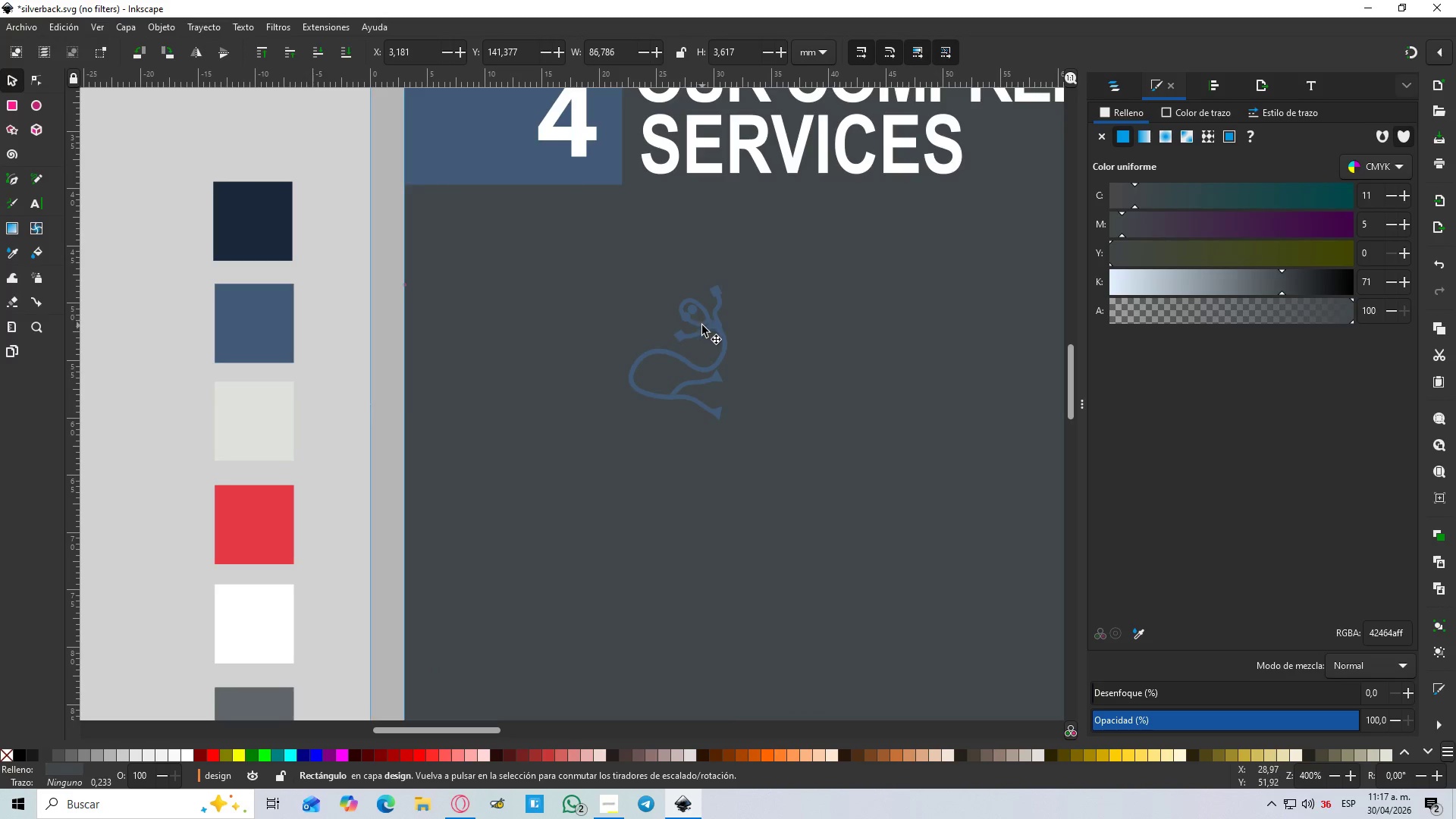 
left_click([708, 325])
 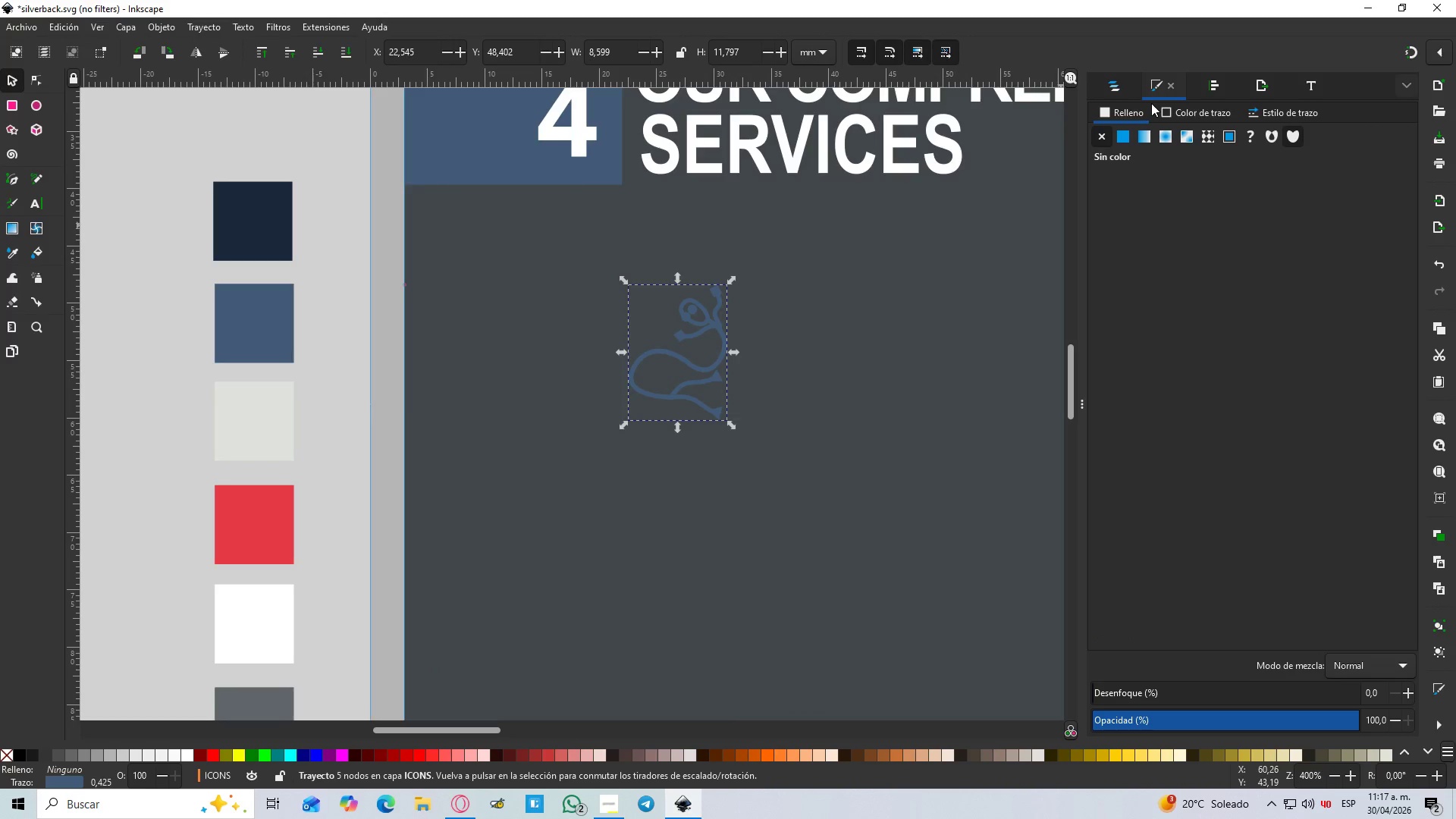 
left_click([1187, 115])
 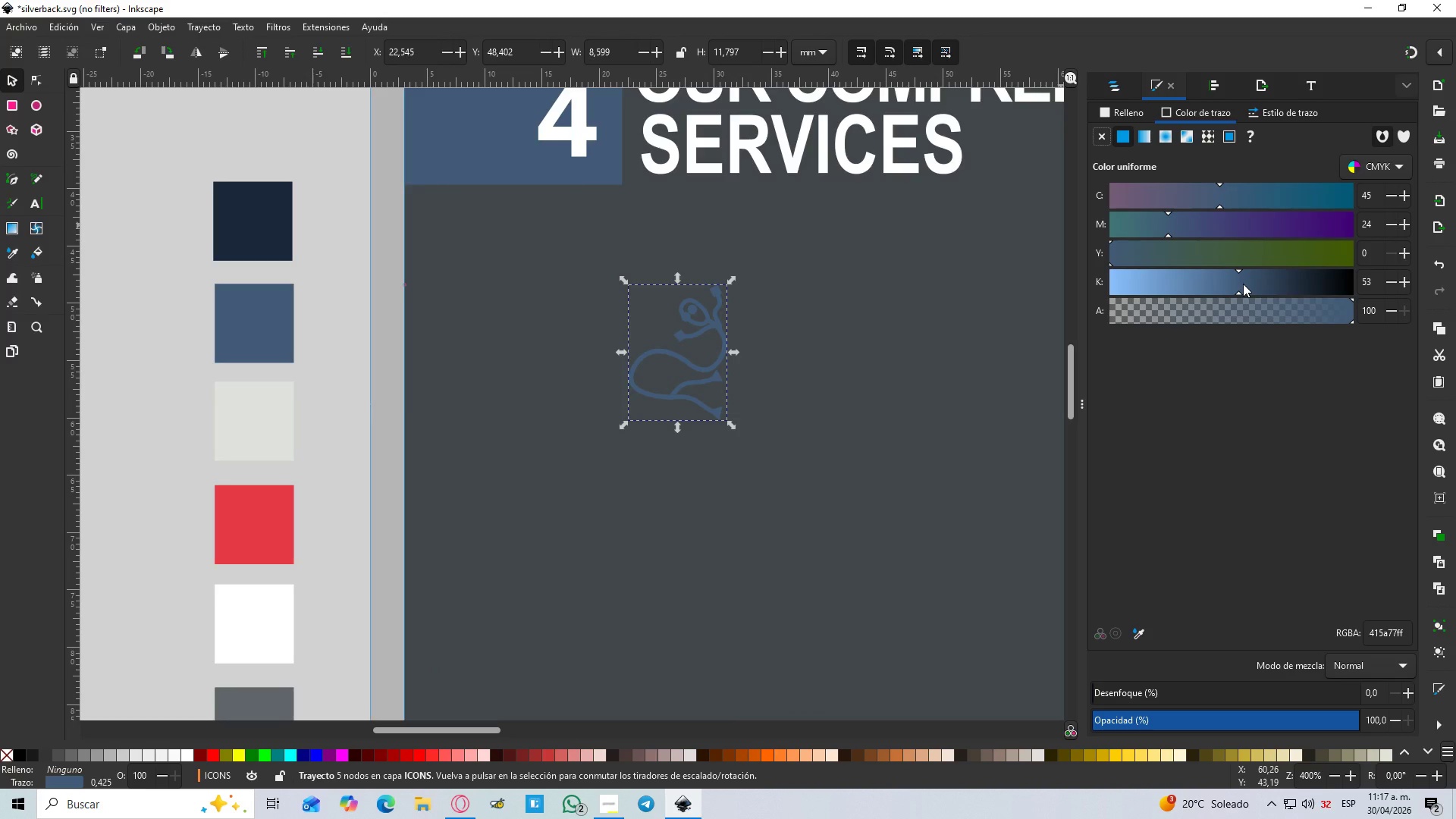 
left_click_drag(start_coordinate=[1243, 284], to_coordinate=[1204, 284])
 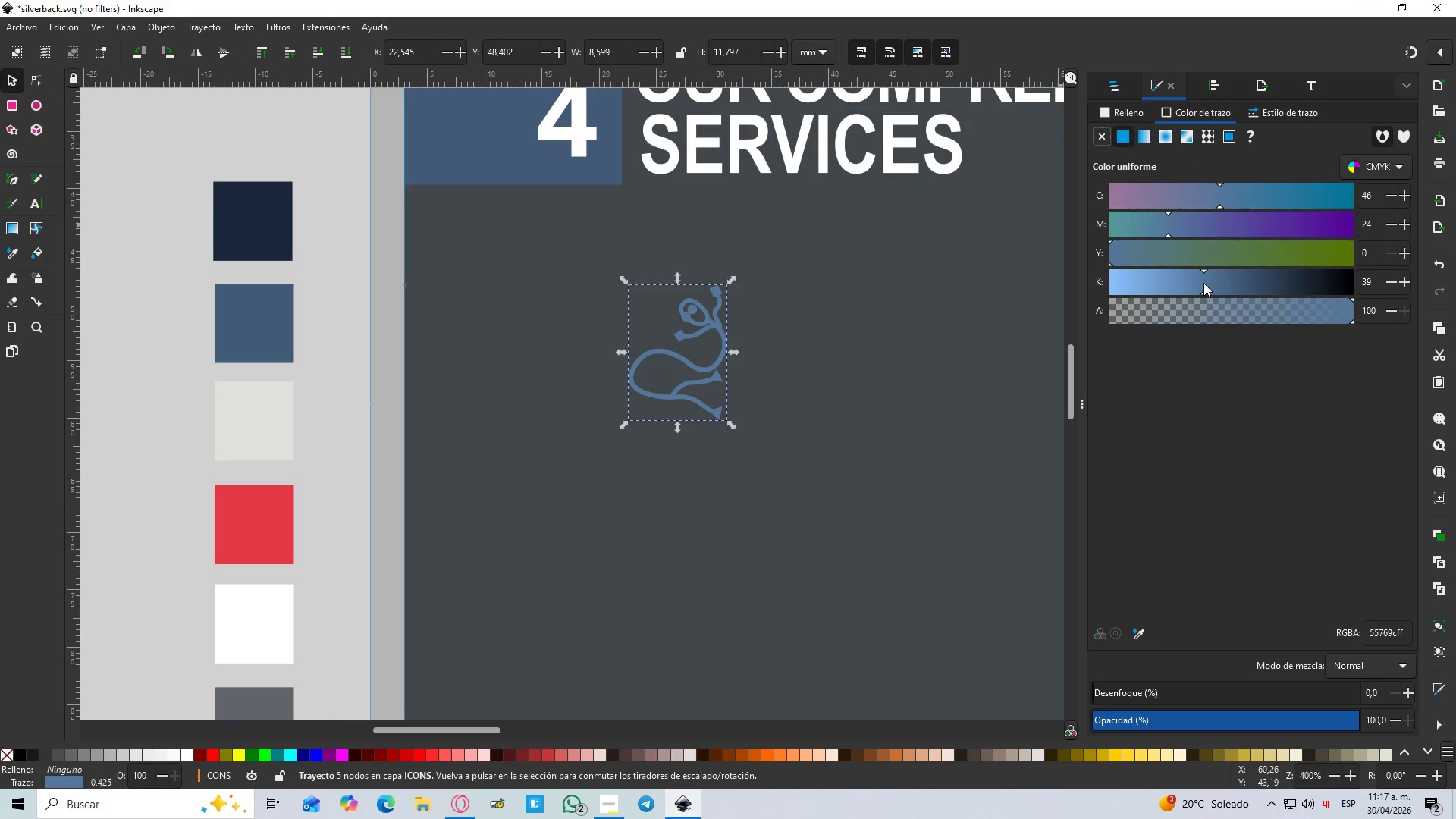 
hold_key(key=ControlLeft, duration=0.52)
scroll: coordinate [1194, 283], scroll_direction: down, amount: 3.0
 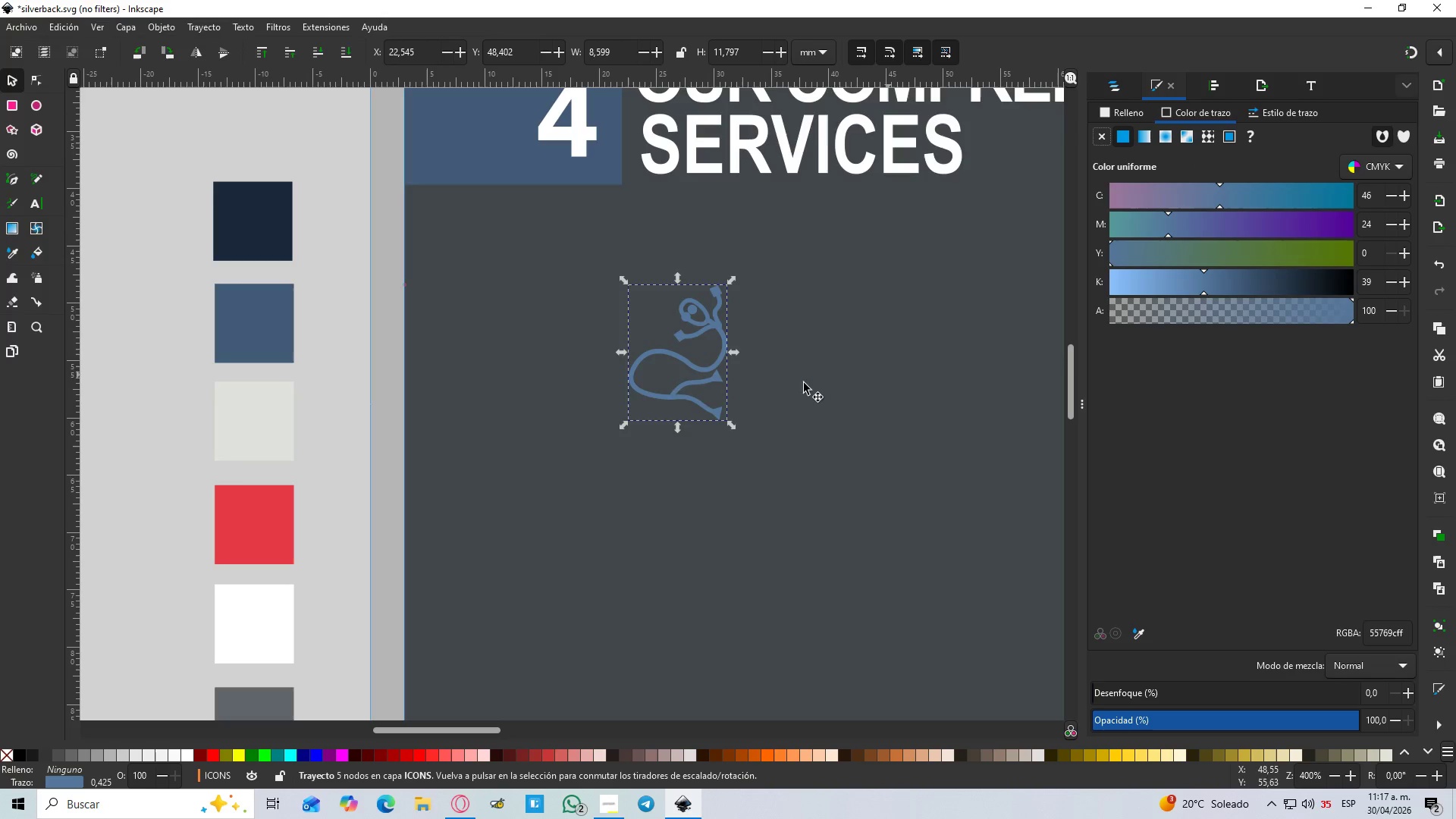 
hold_key(key=ControlLeft, duration=0.72)
scroll: coordinate [554, 410], scroll_direction: down, amount: 3.0
 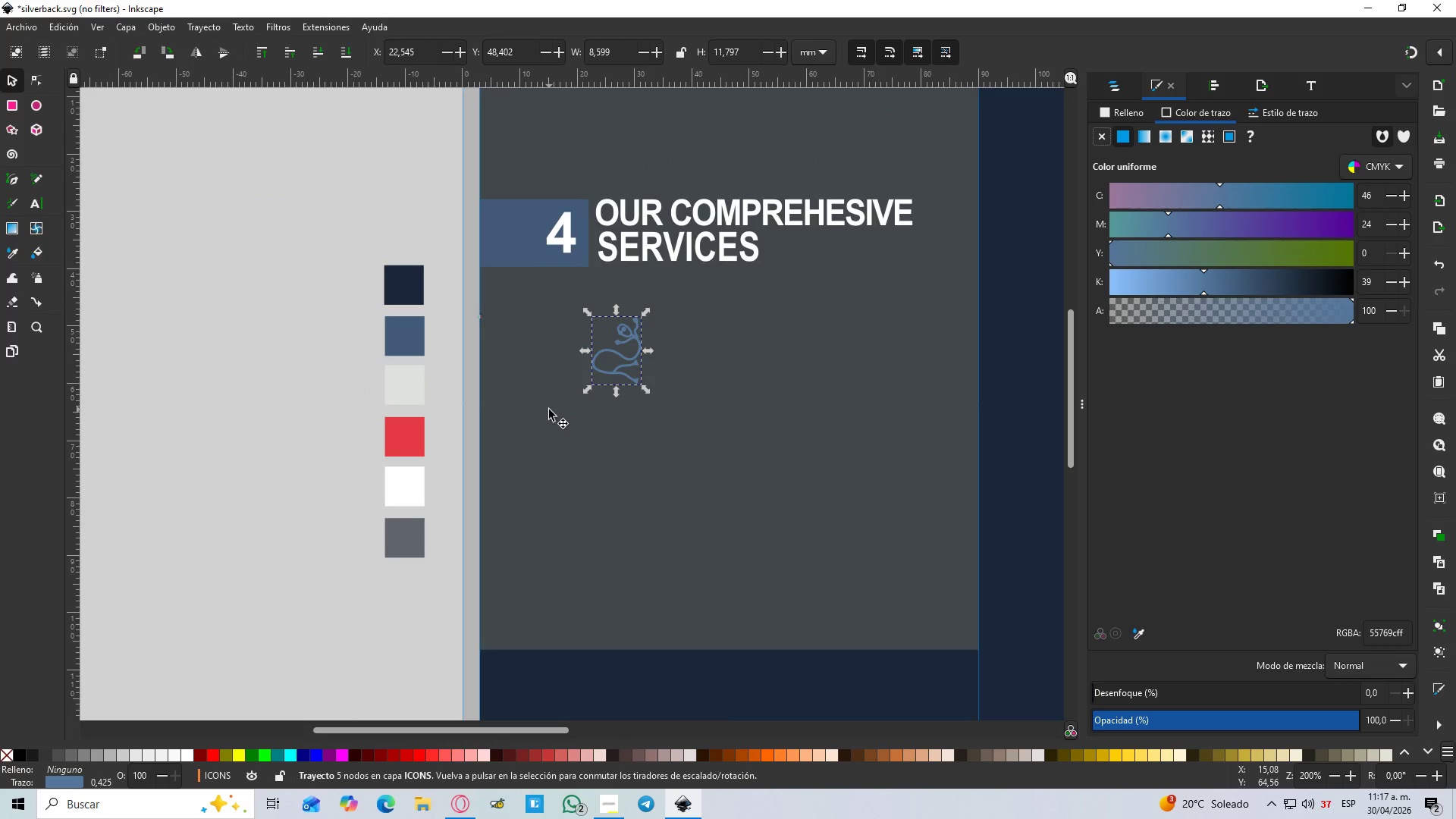 
left_click([273, 400])
 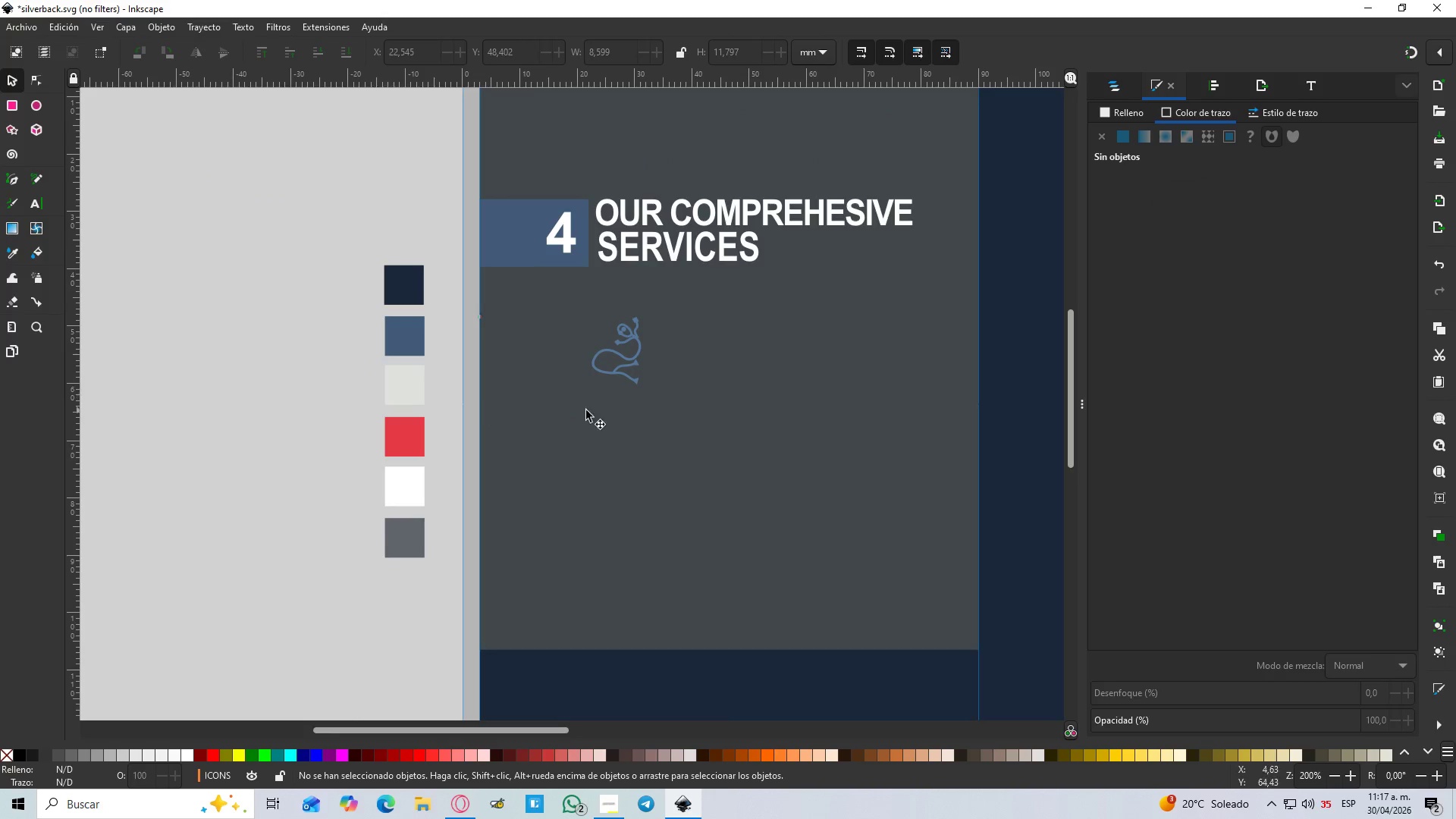 
hold_key(key=ControlLeft, duration=1.5)
 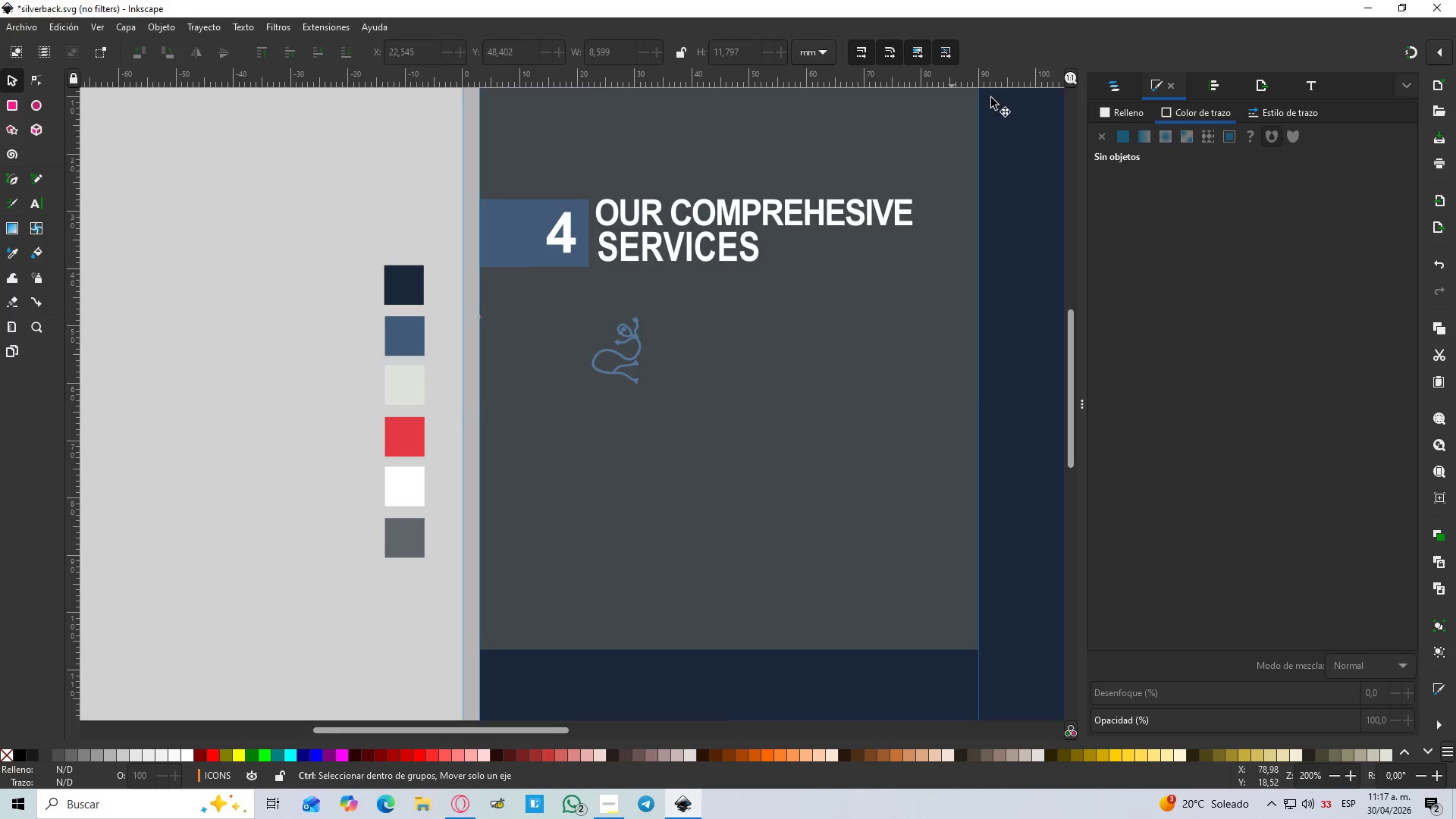 
hold_key(key=ControlLeft, duration=0.75)
 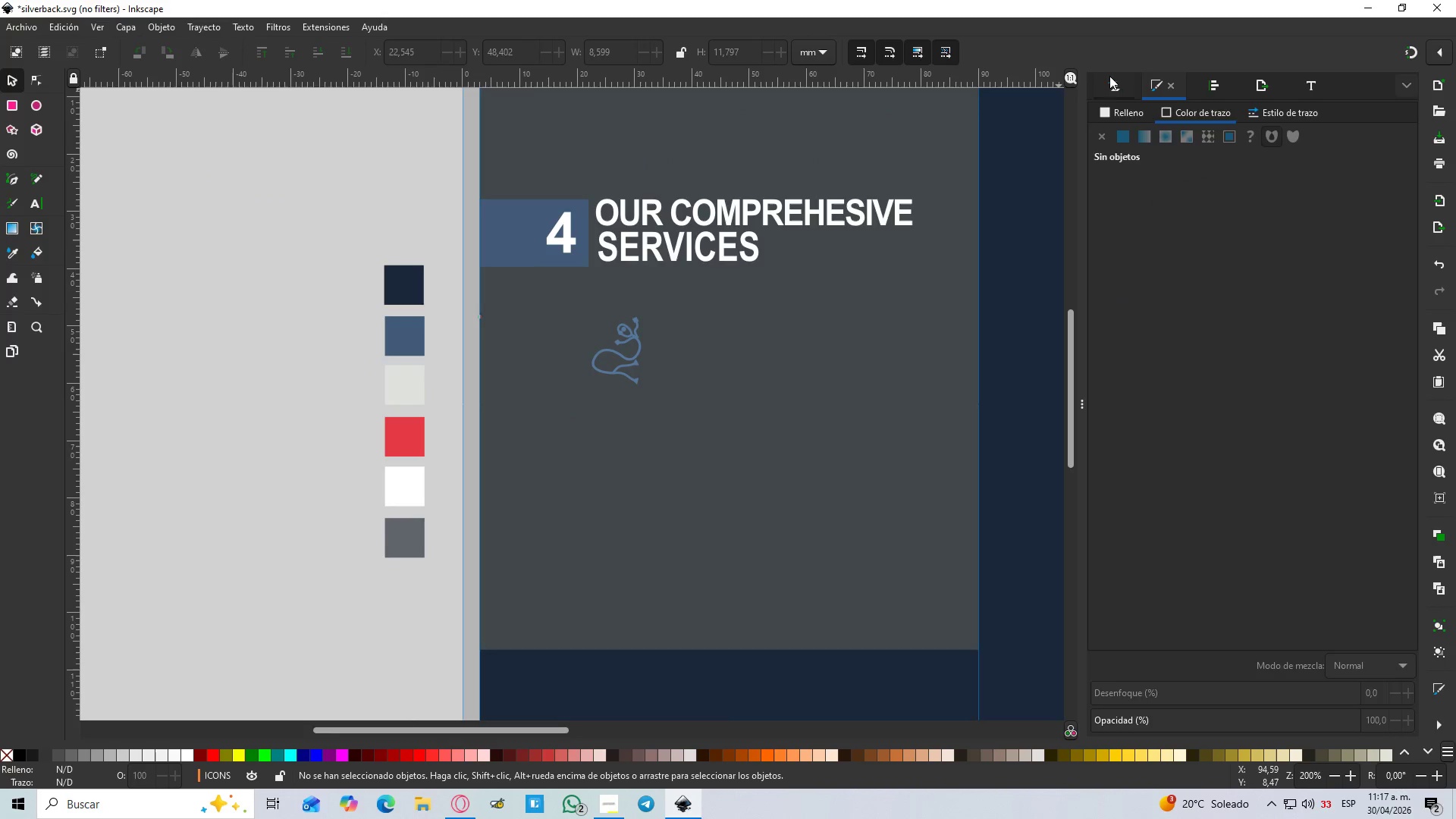 
left_click([1109, 77])
 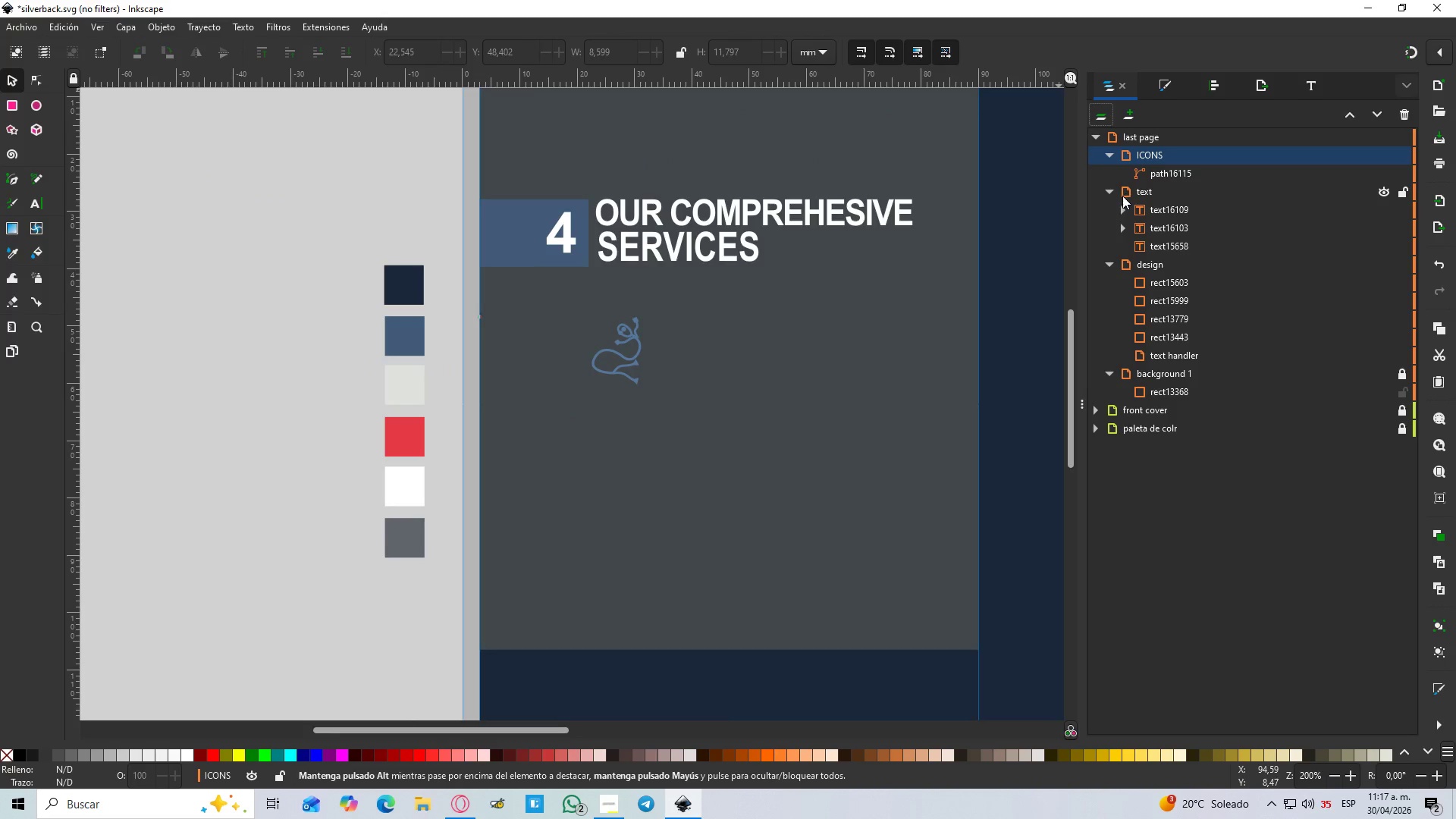 
left_click([1106, 193])
 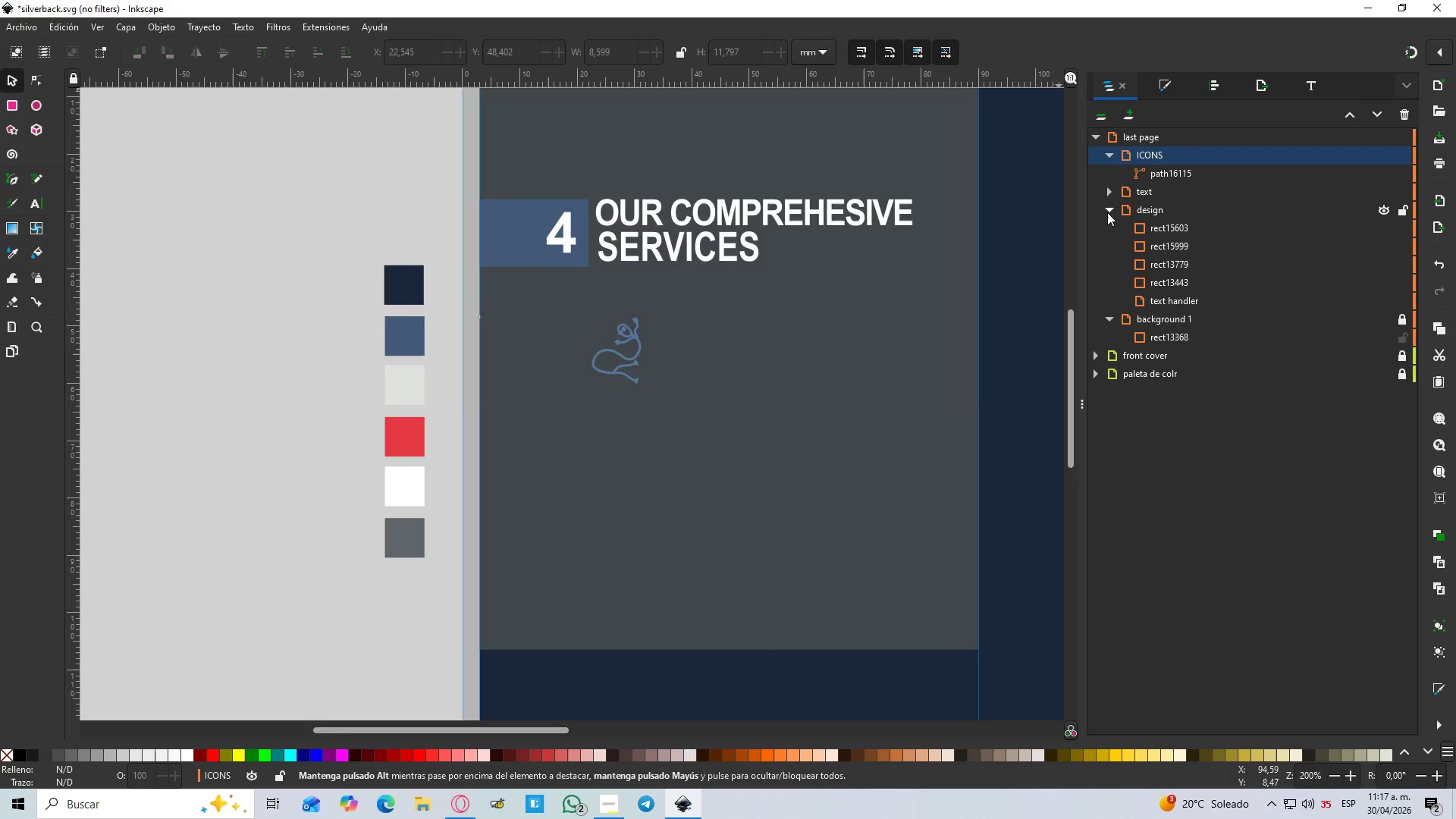 
left_click([1107, 212])
 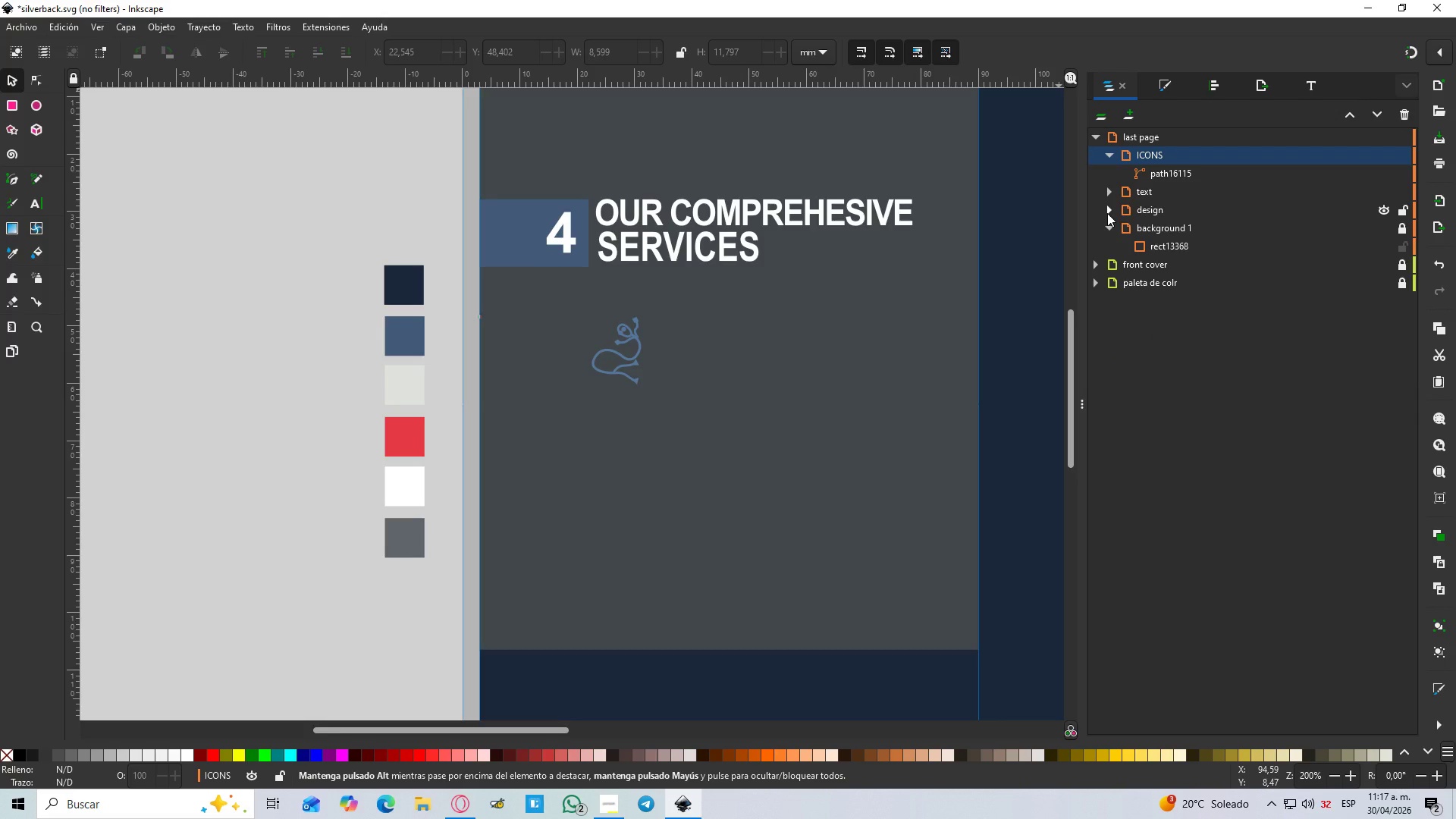 
hold_key(key=ControlLeft, duration=1.51)
 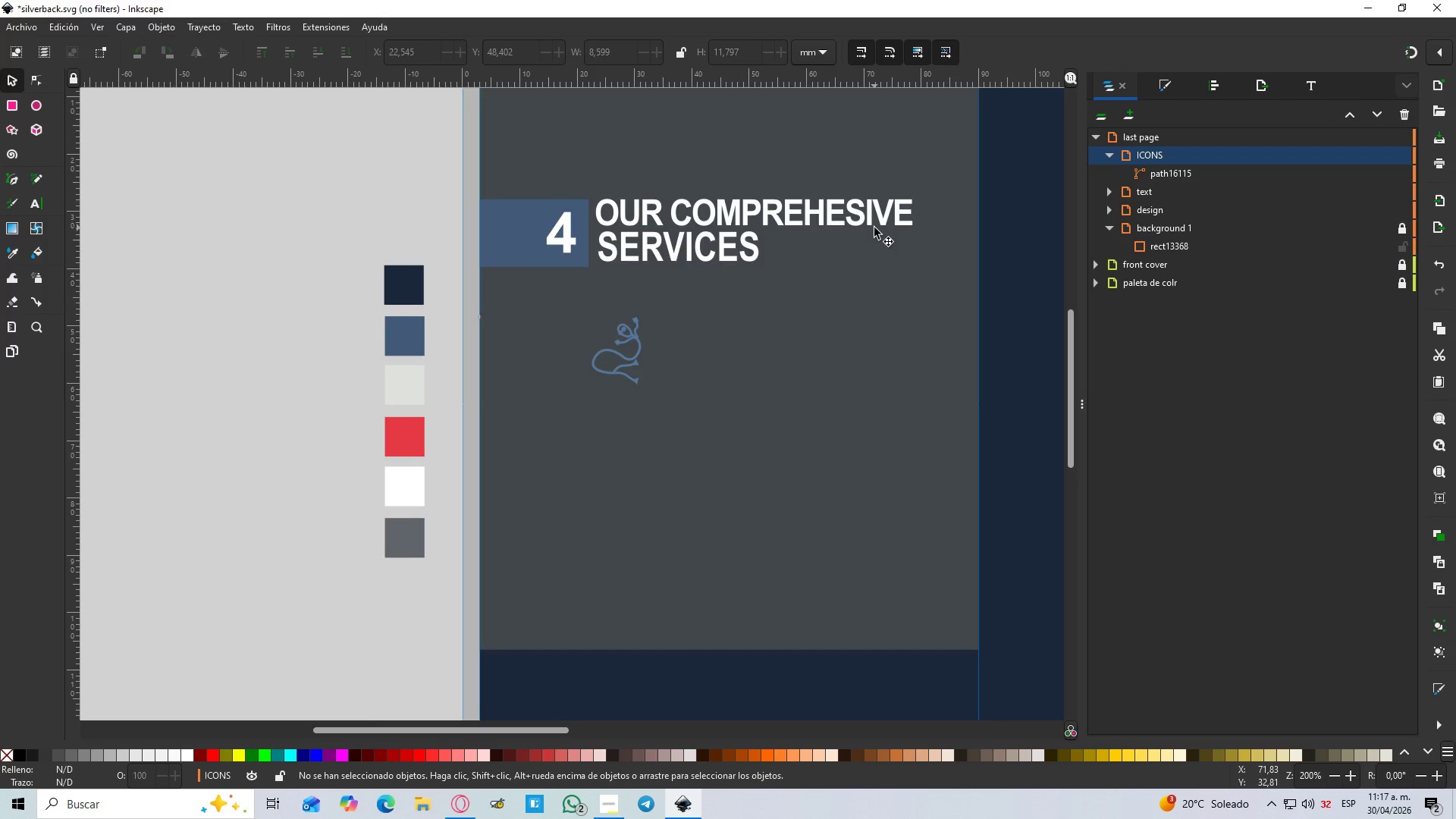 
hold_key(key=ControlLeft, duration=1.5)
 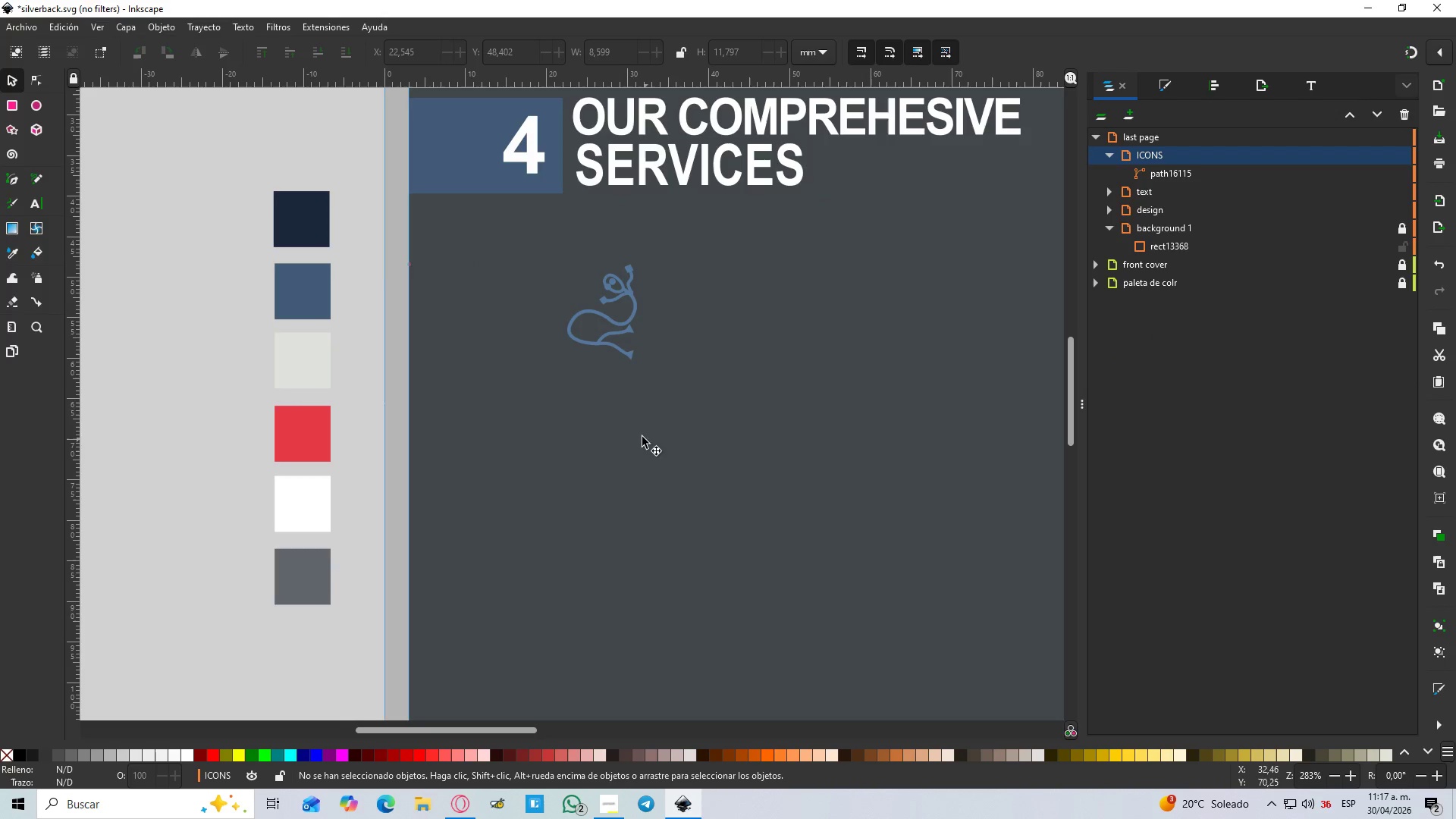 
hold_key(key=ControlLeft, duration=1.52)
scroll: coordinate [652, 444], scroll_direction: up, amount: 1.0
 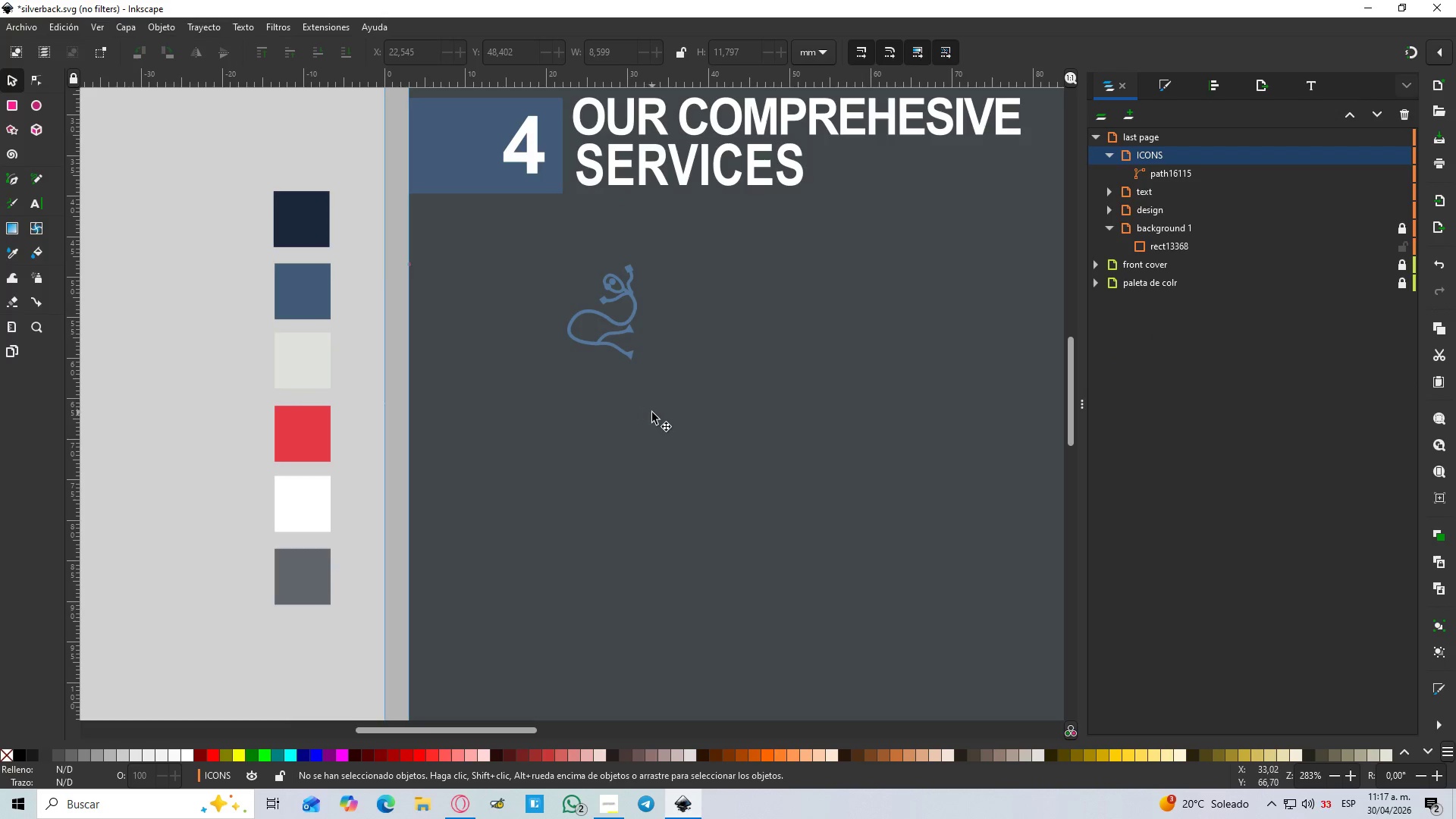 
hold_key(key=ControlLeft, duration=1.5)
 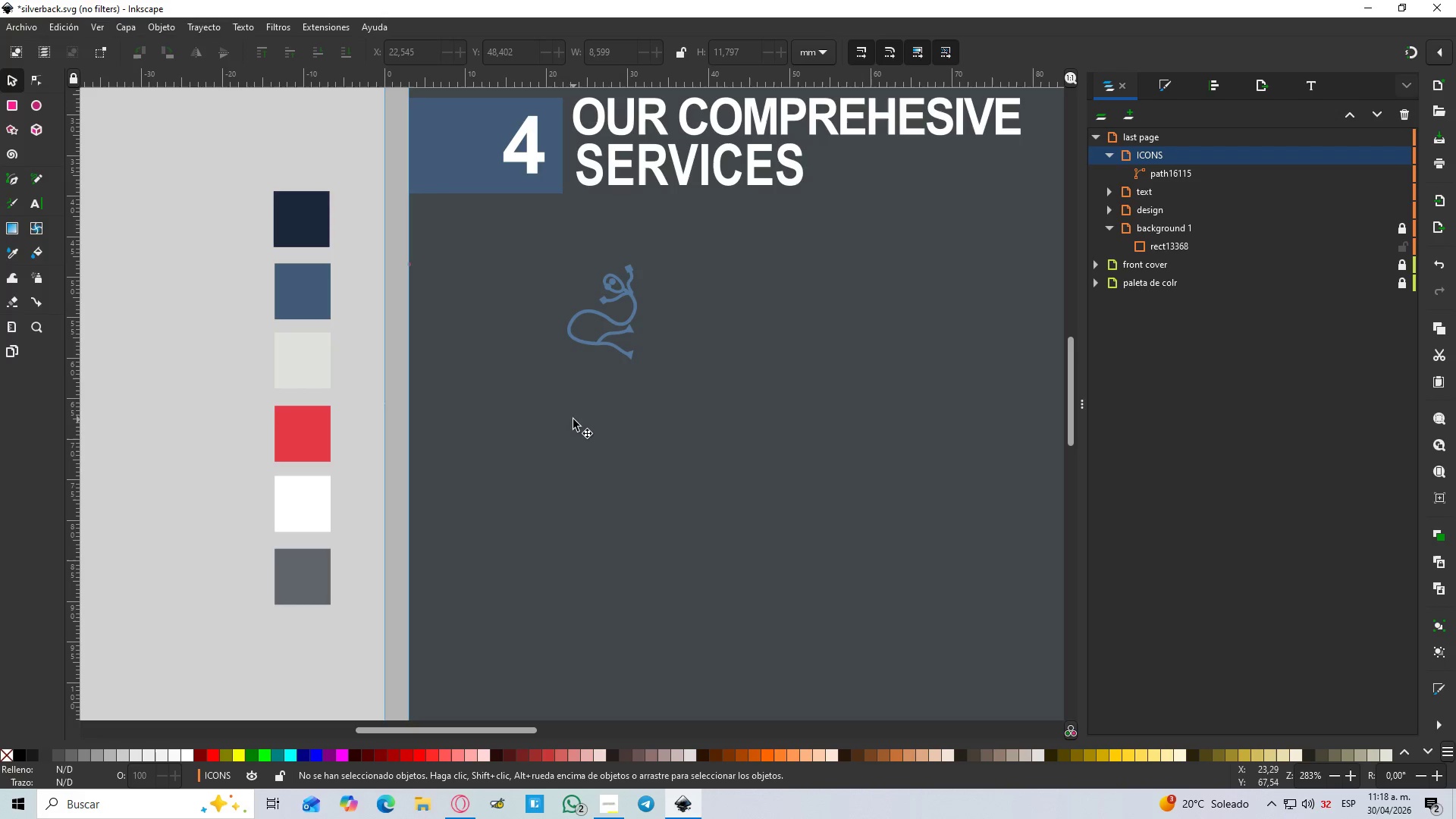 
wait(6.8)
 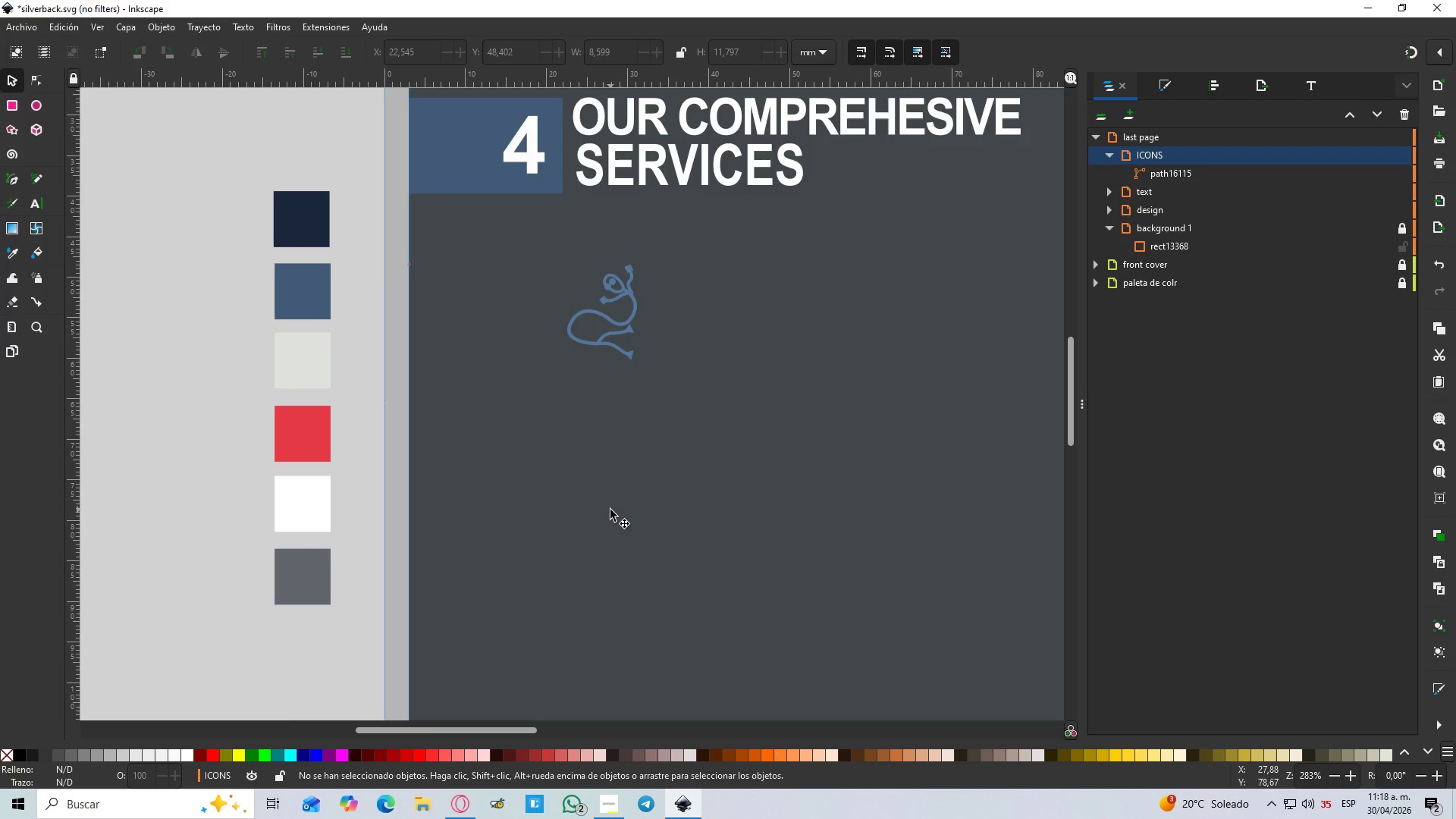 
key(B)
 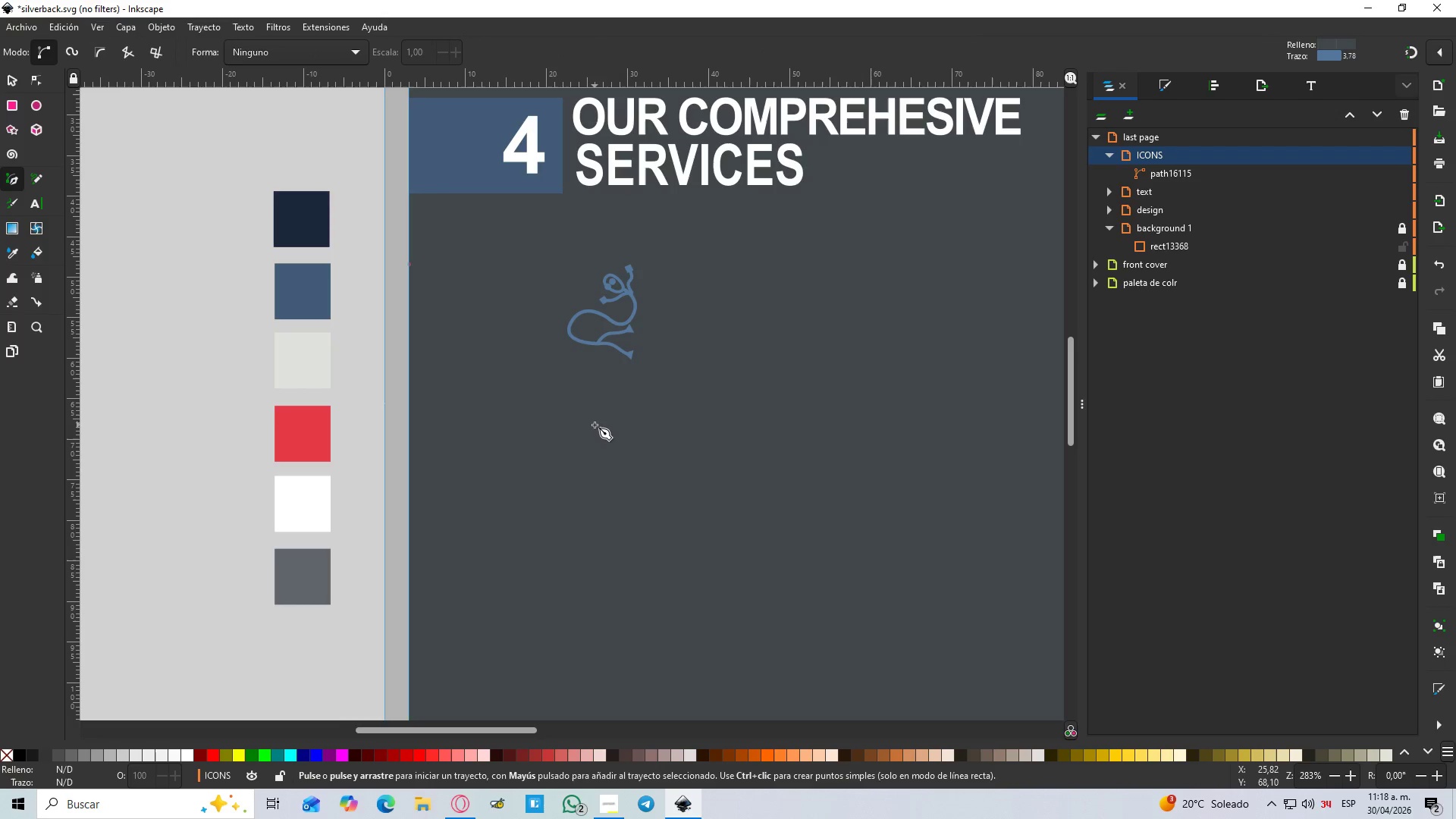 
hold_key(key=ControlLeft, duration=0.78)
scroll: coordinate [595, 425], scroll_direction: up, amount: 1.0
 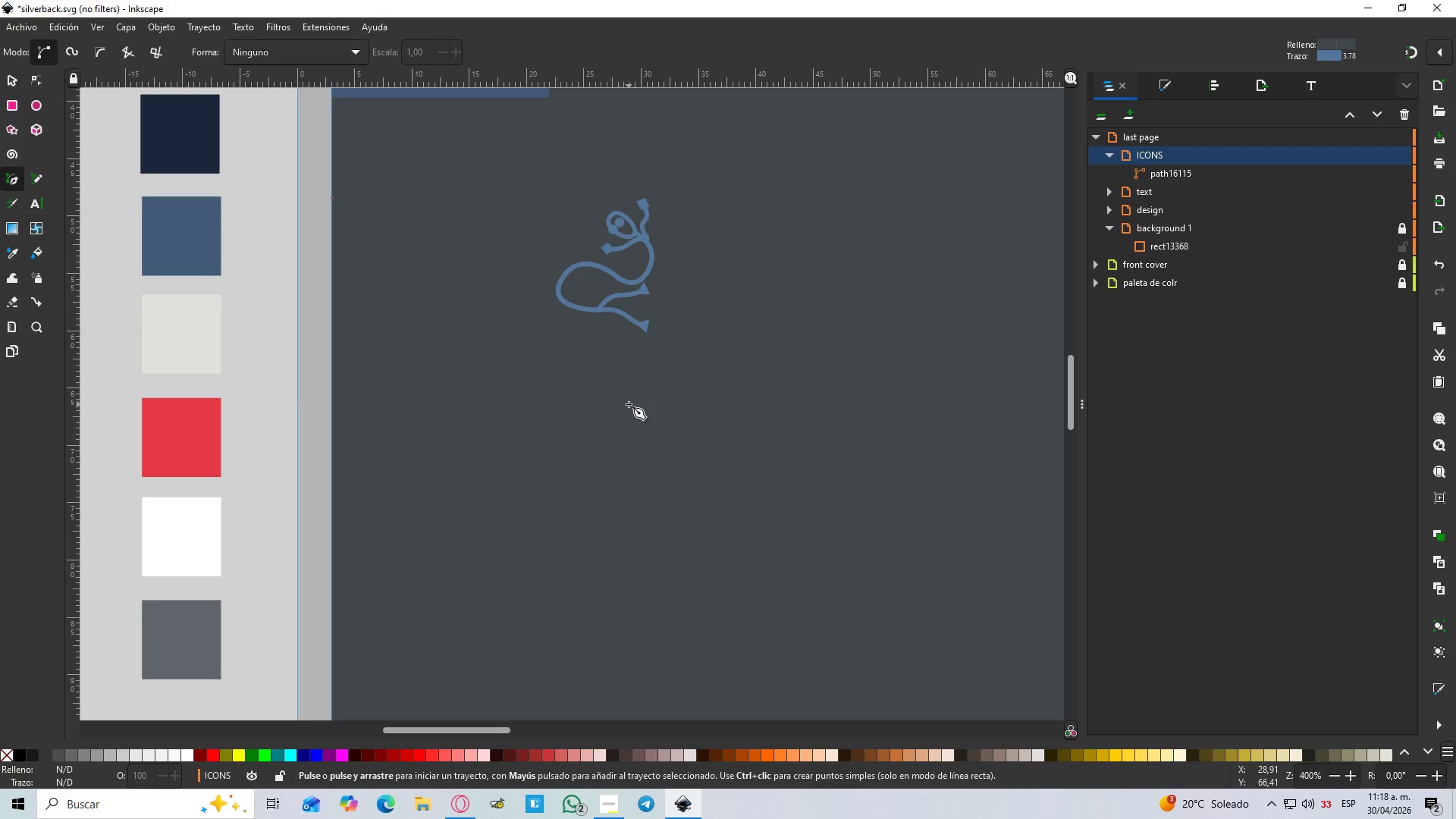 
left_click([628, 397])
 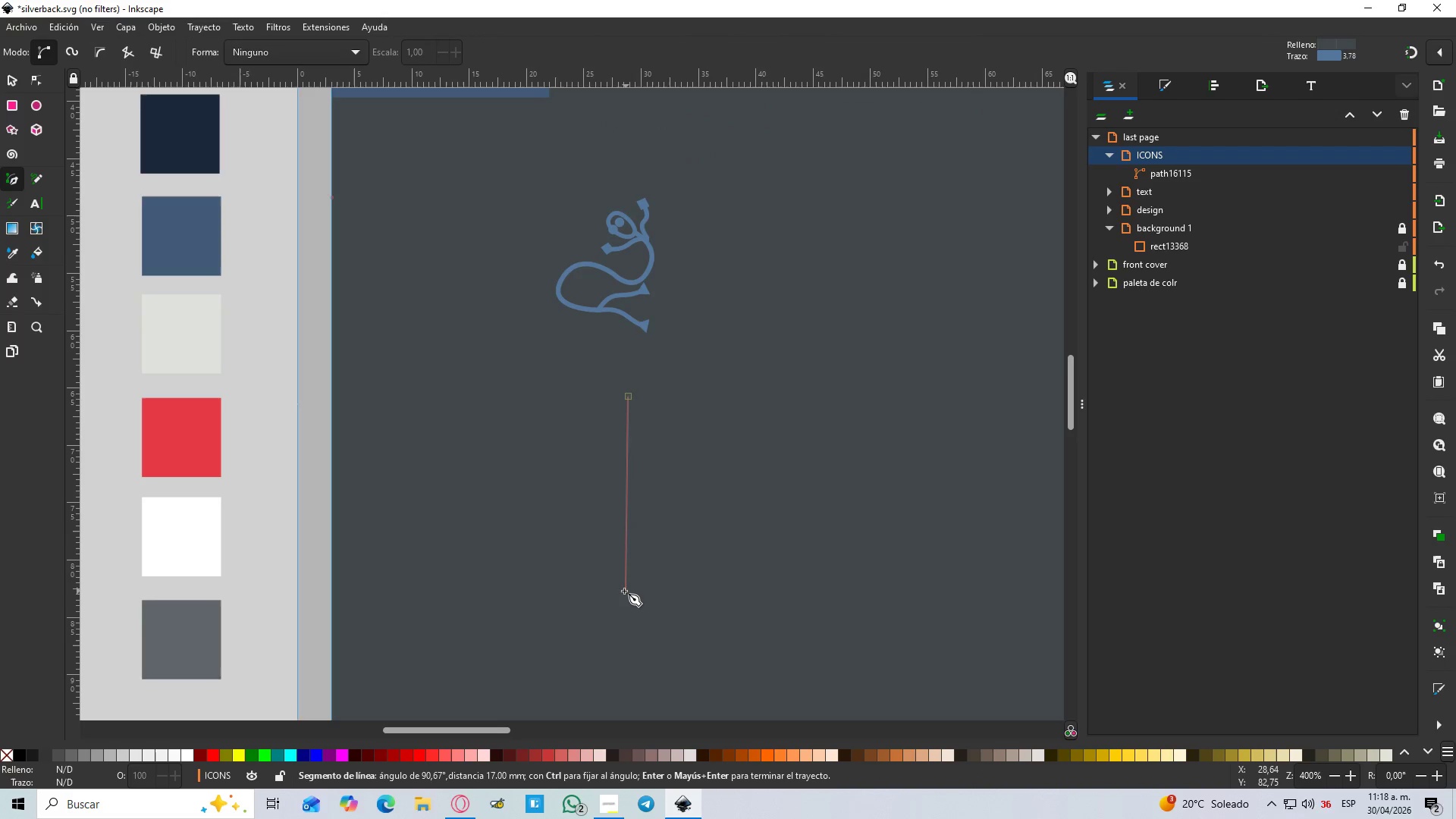 
hold_key(key=ControlLeft, duration=1.5)
 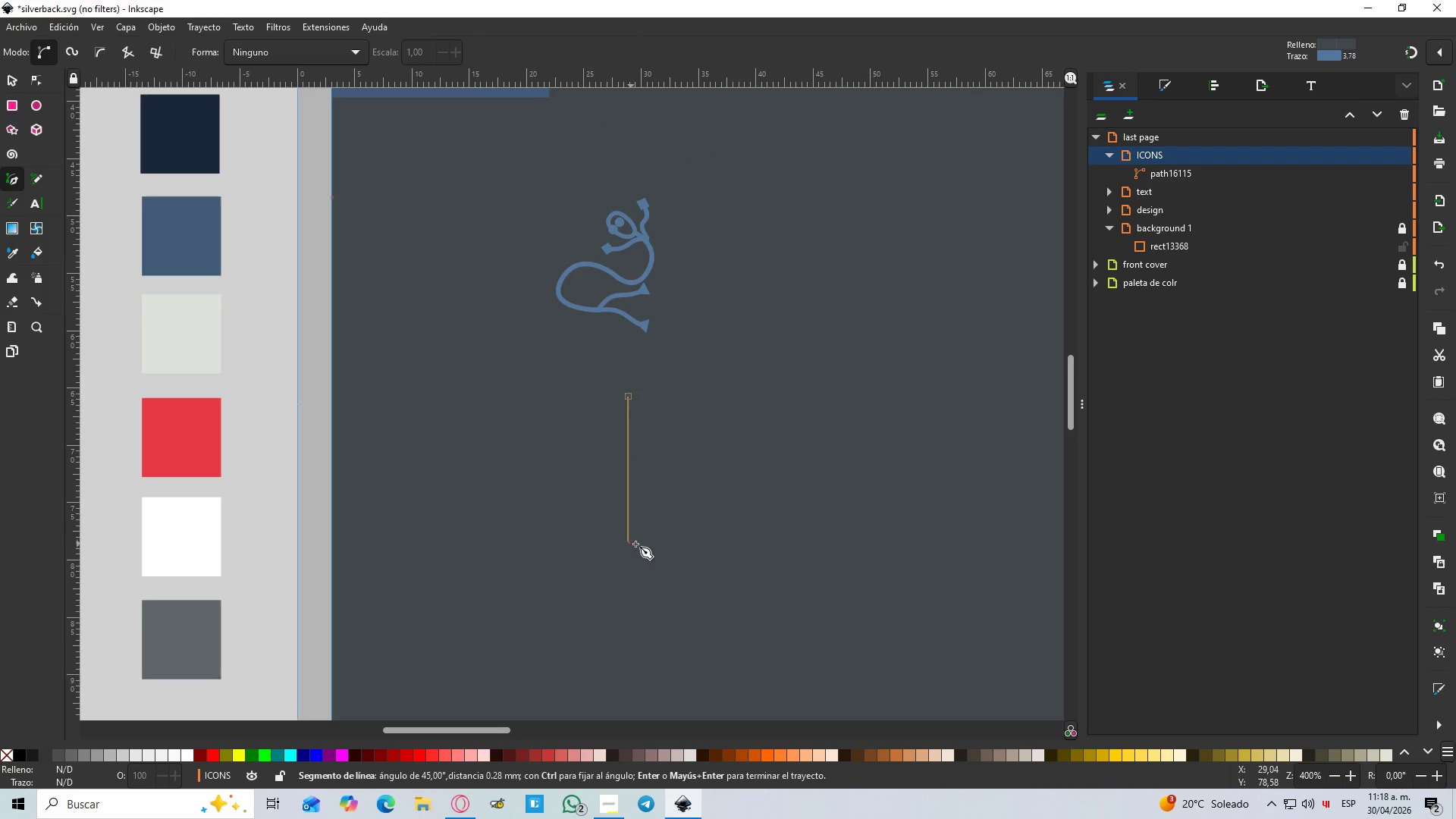 
hold_key(key=ControlLeft, duration=0.42)
 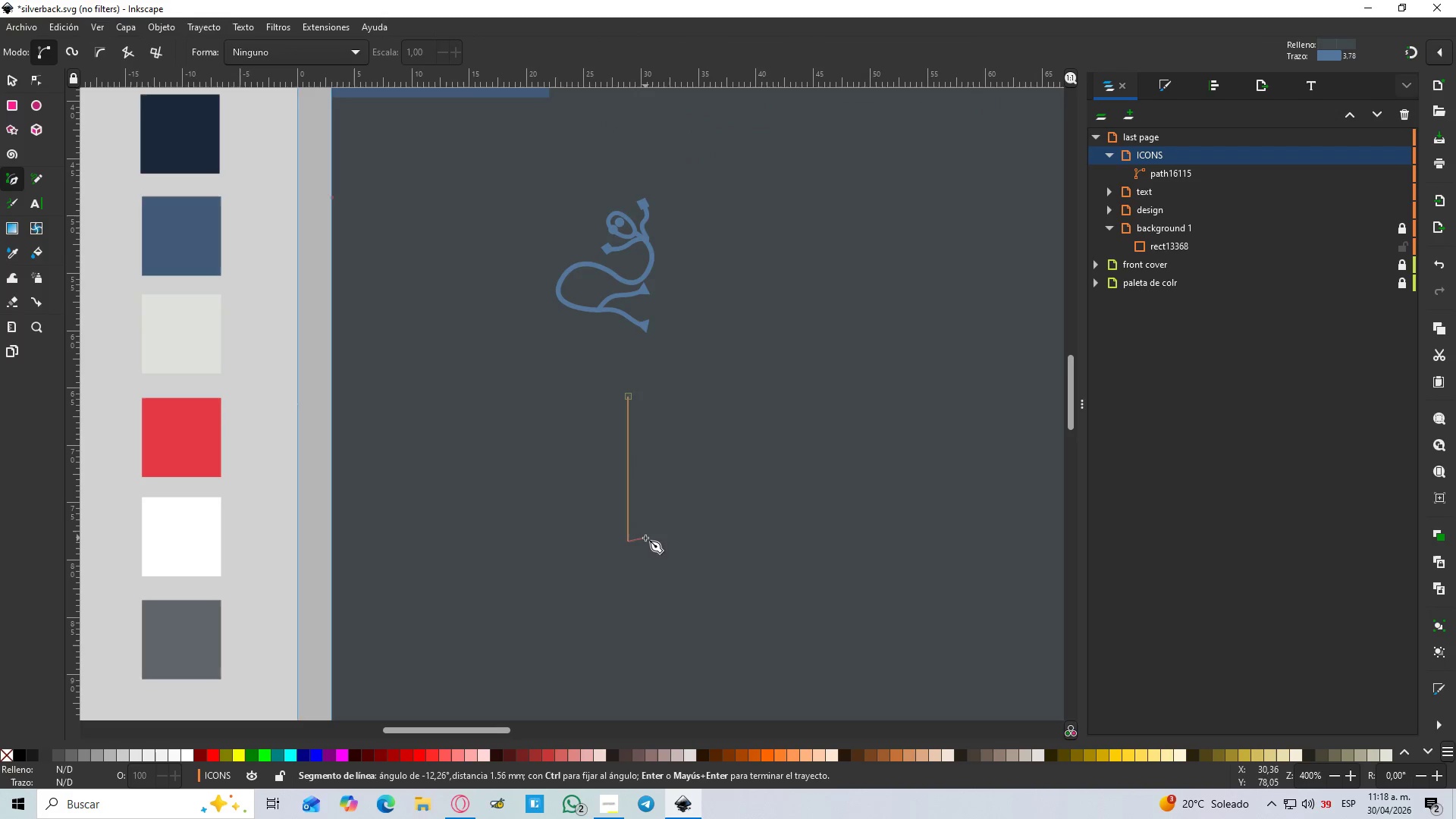 
hold_key(key=ControlLeft, duration=1.52)
left_click([649, 542])
 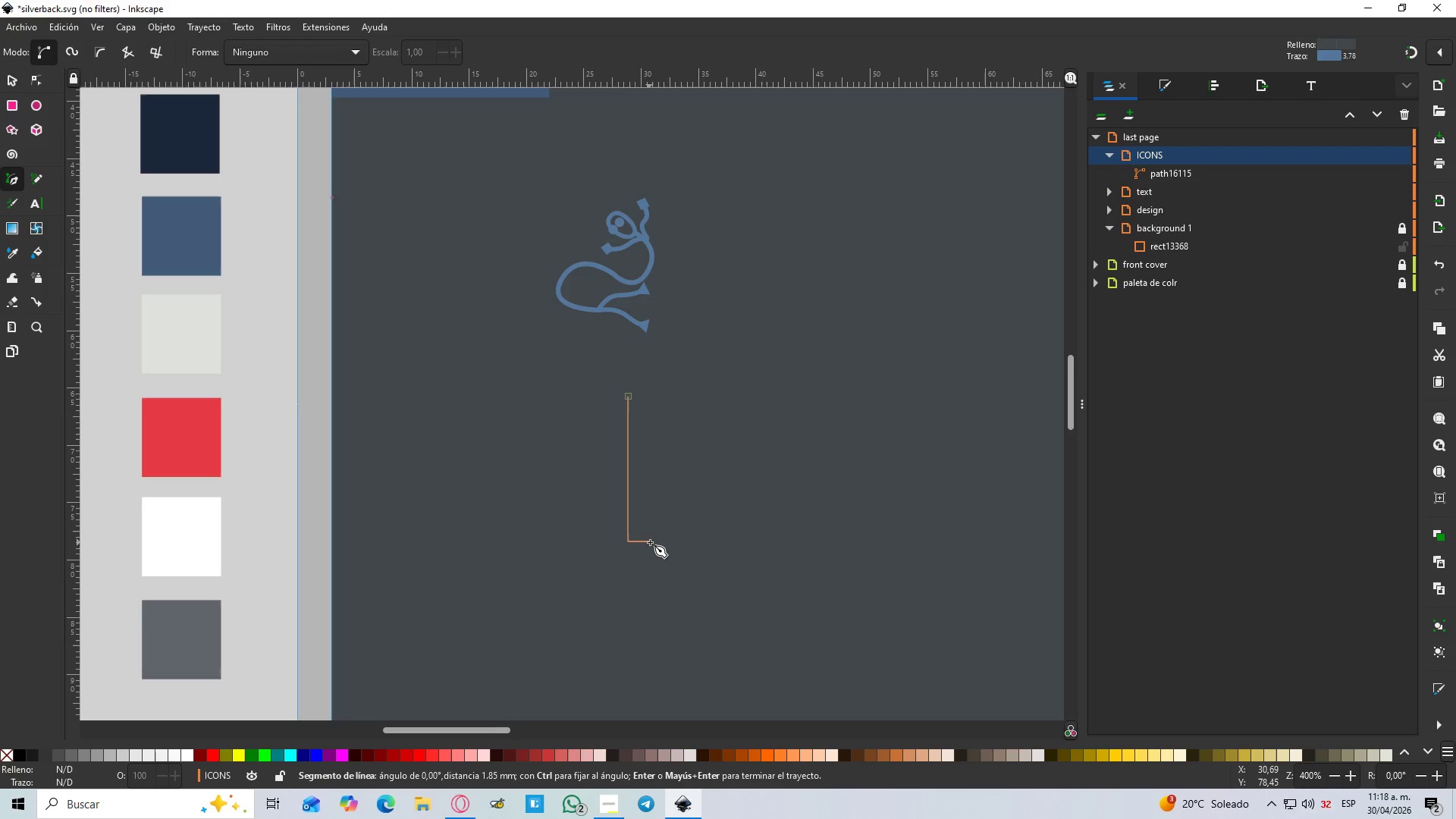 
hold_key(key=ControlLeft, duration=0.36)
 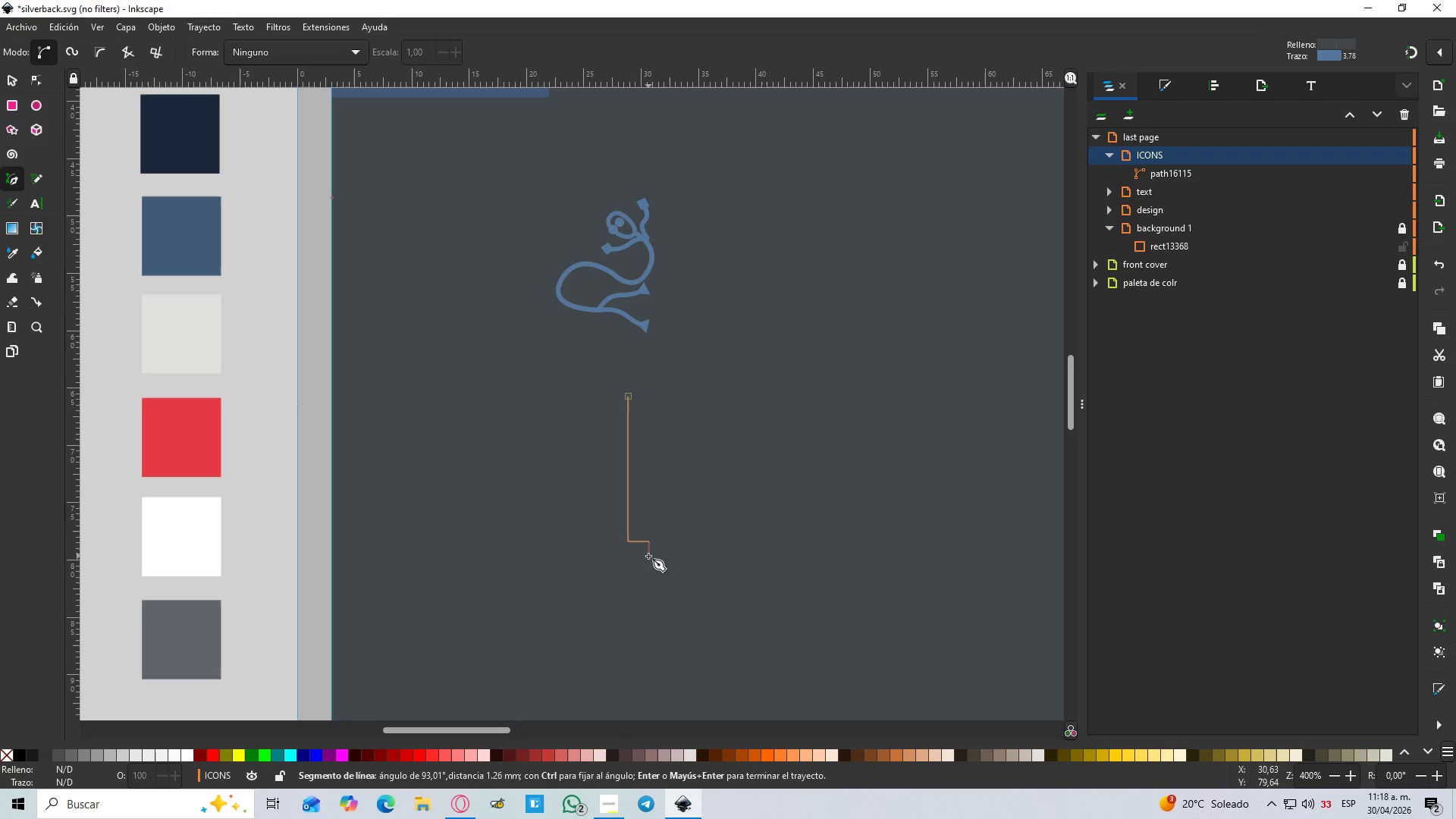 
key(Enter)
 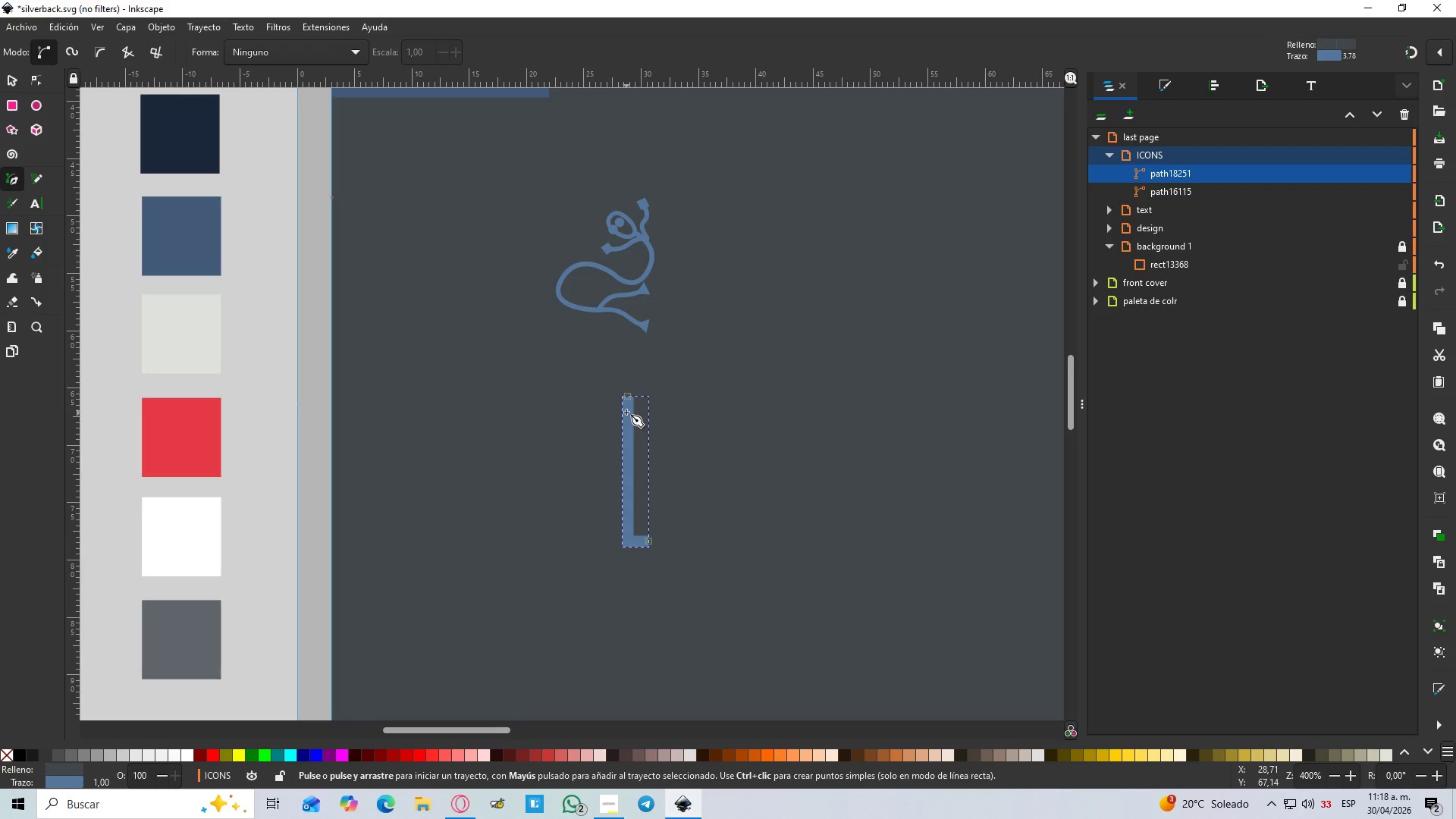 
left_click([626, 409])
 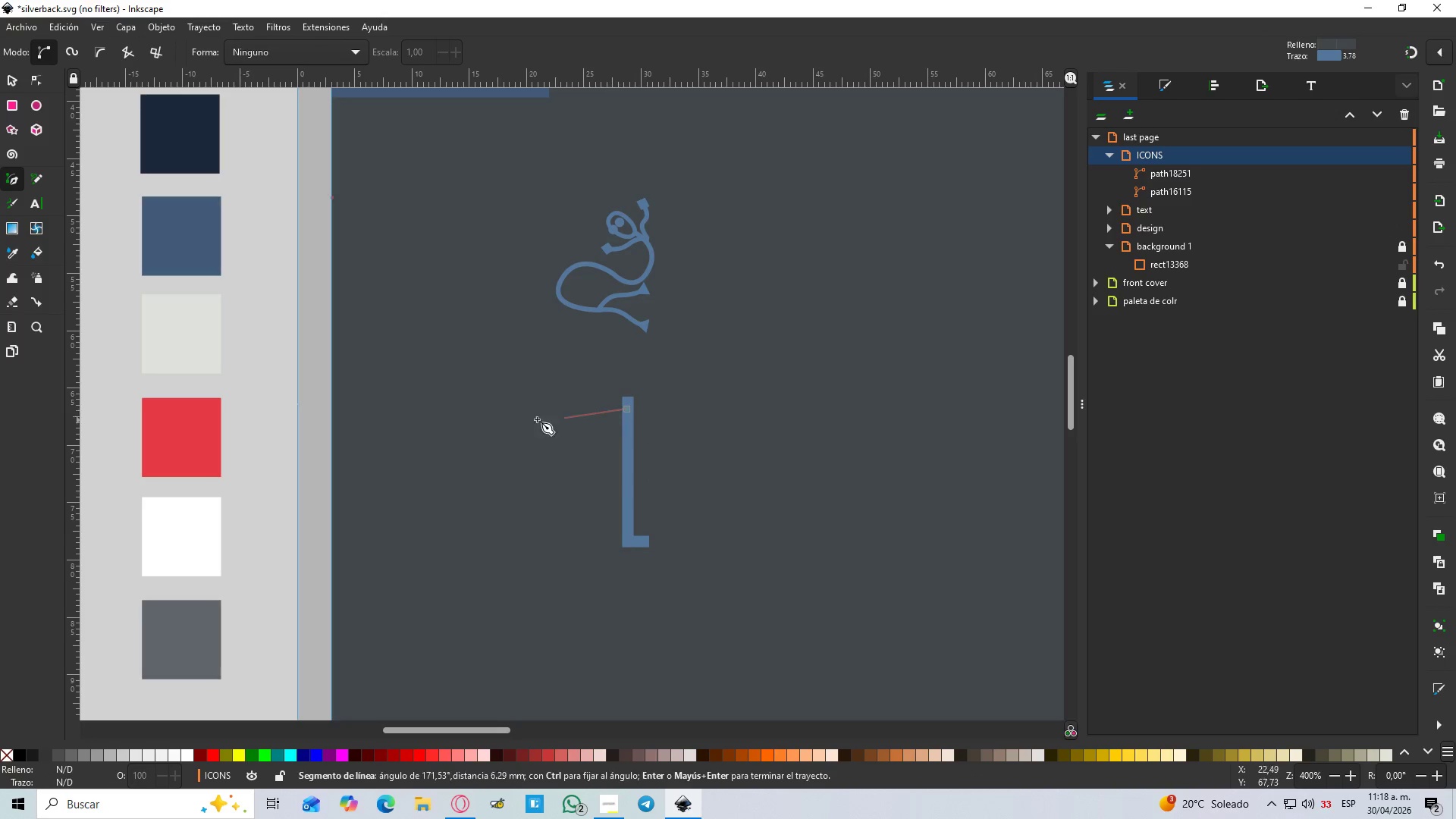 
hold_key(key=ControlLeft, duration=1.52)
 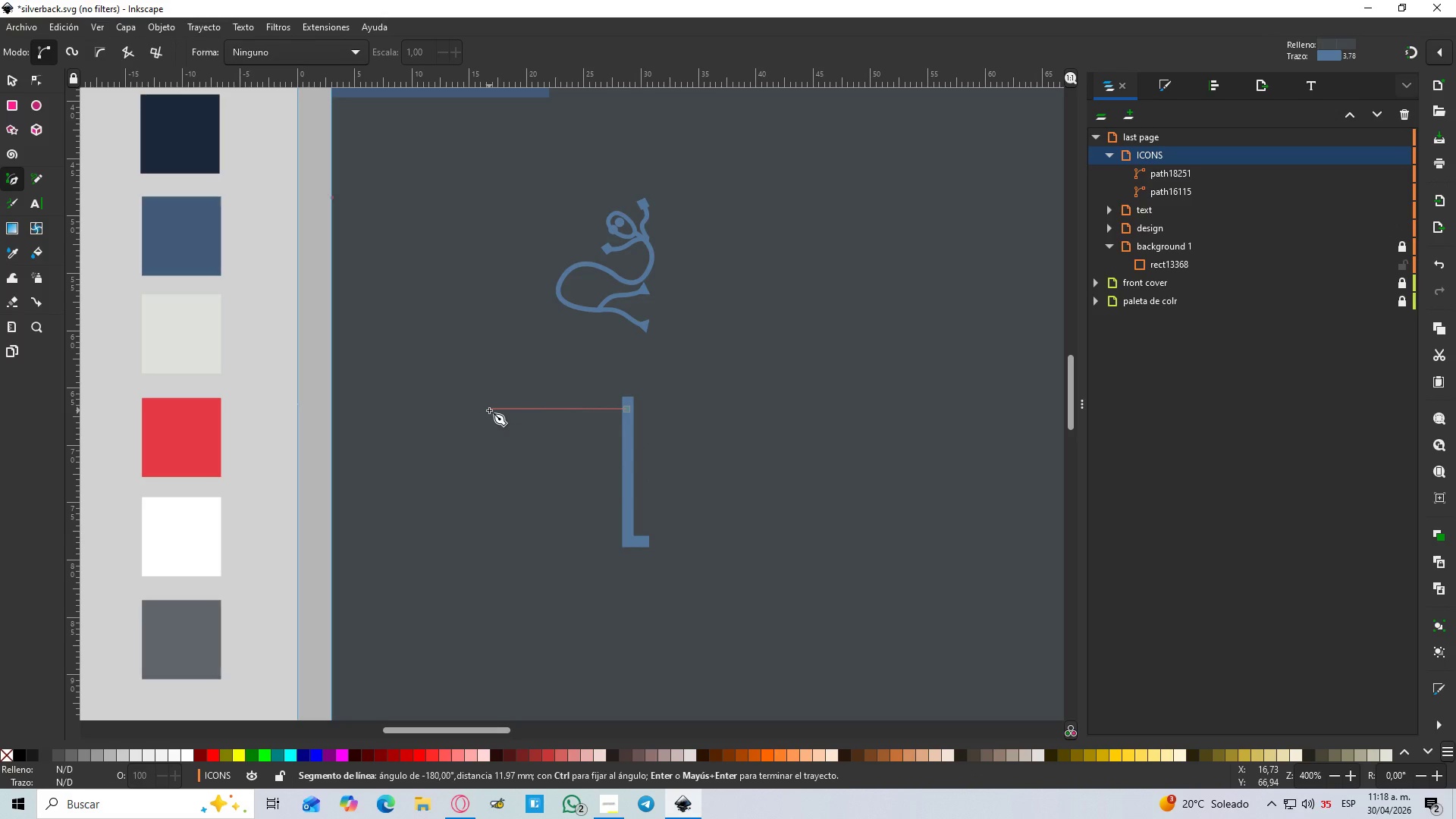 
hold_key(key=ControlLeft, duration=0.69)
left_click([489, 410])
 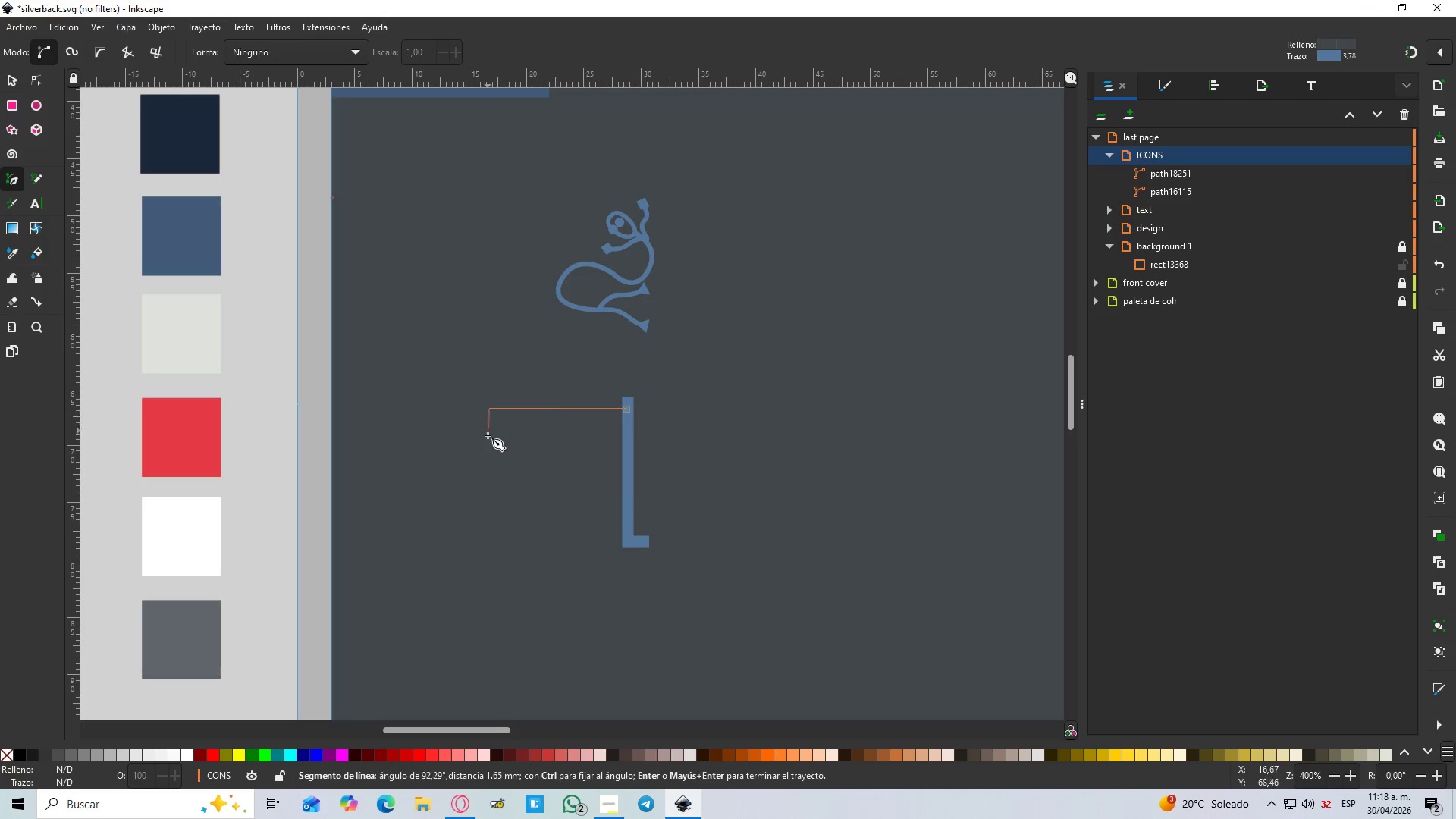 
hold_key(key=ControlLeft, duration=1.5)
 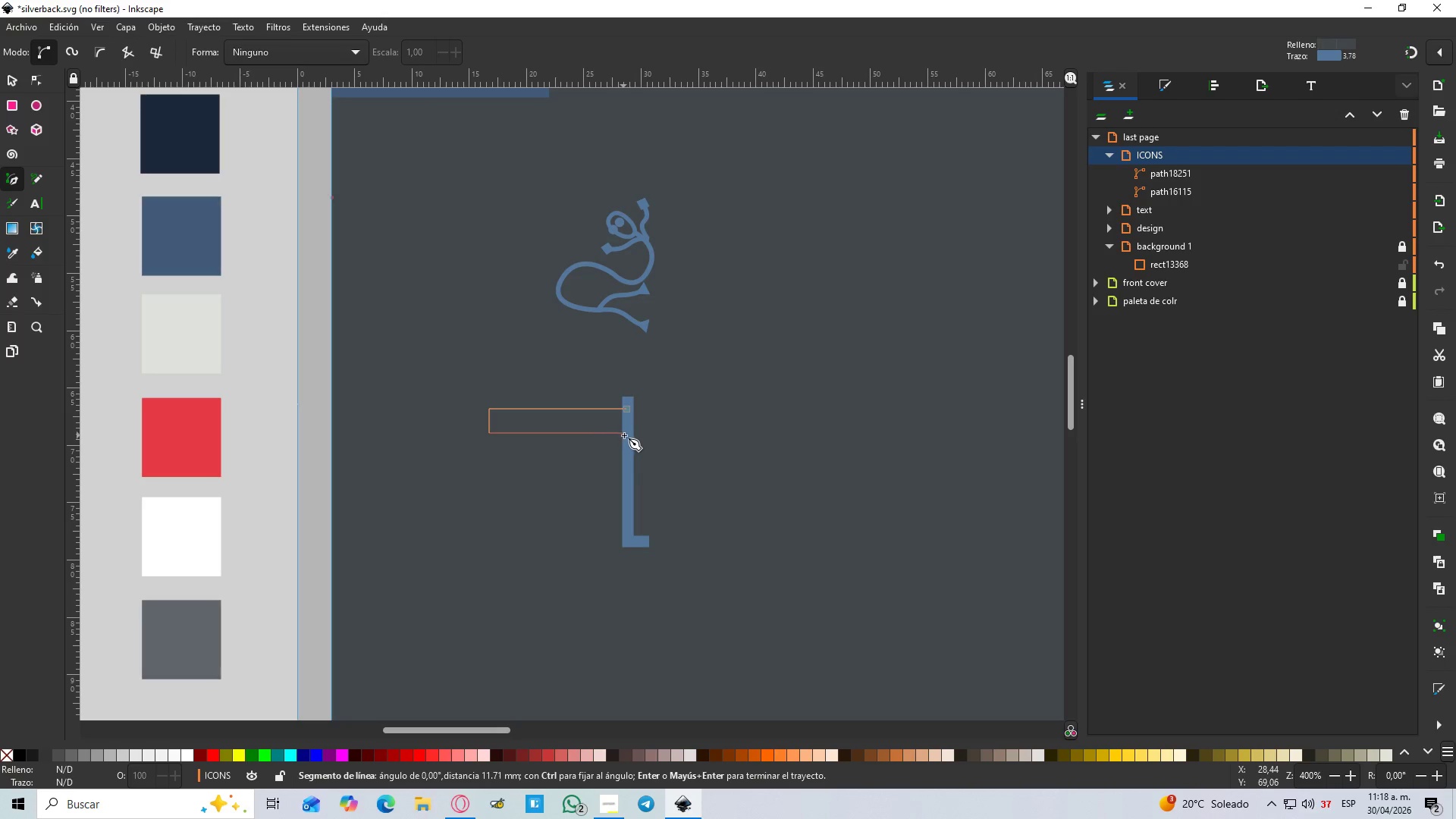 
hold_key(key=ControlLeft, duration=1.5)
 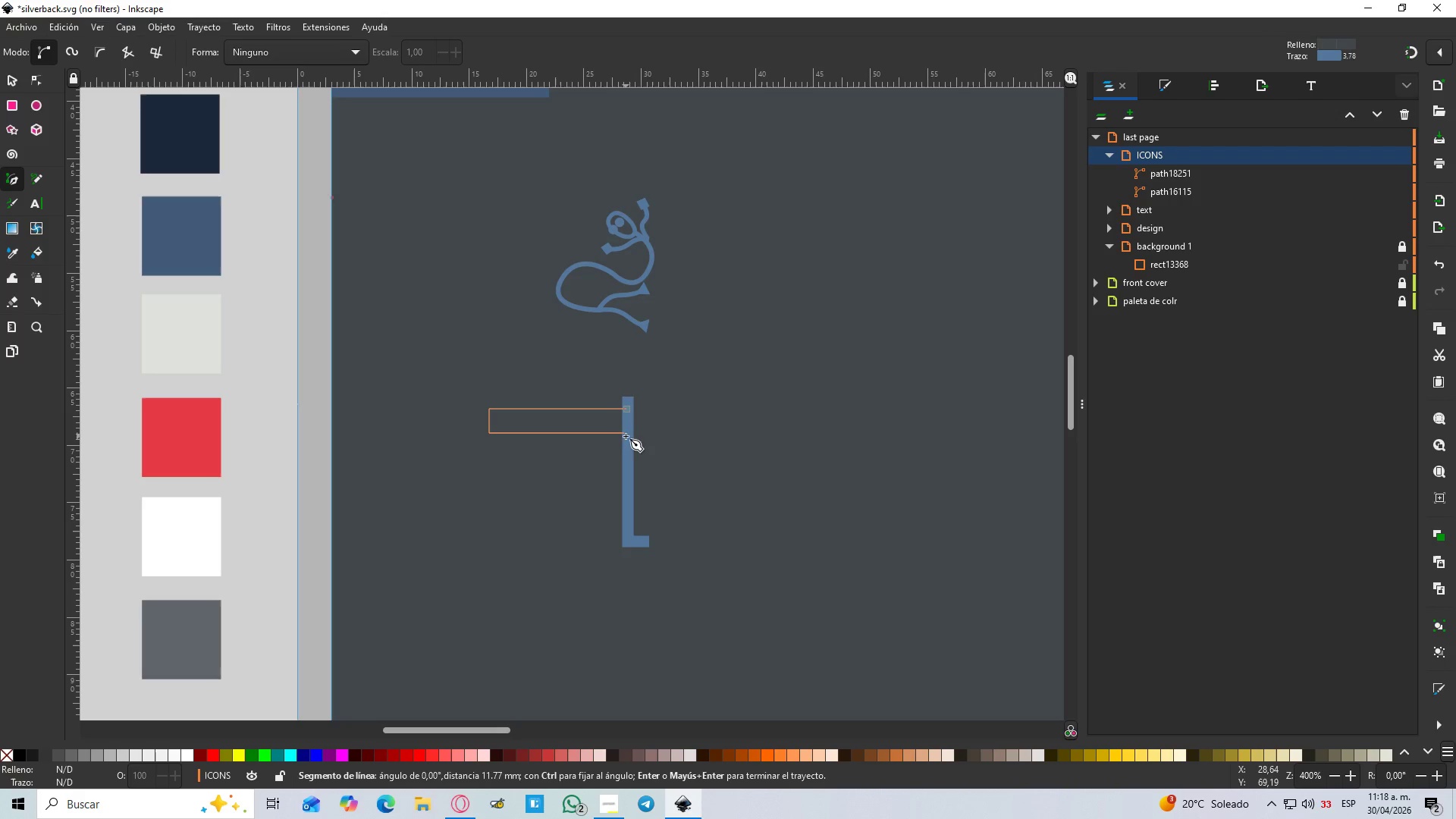 
hold_key(key=ControlLeft, duration=0.61)
left_click([624, 435])
 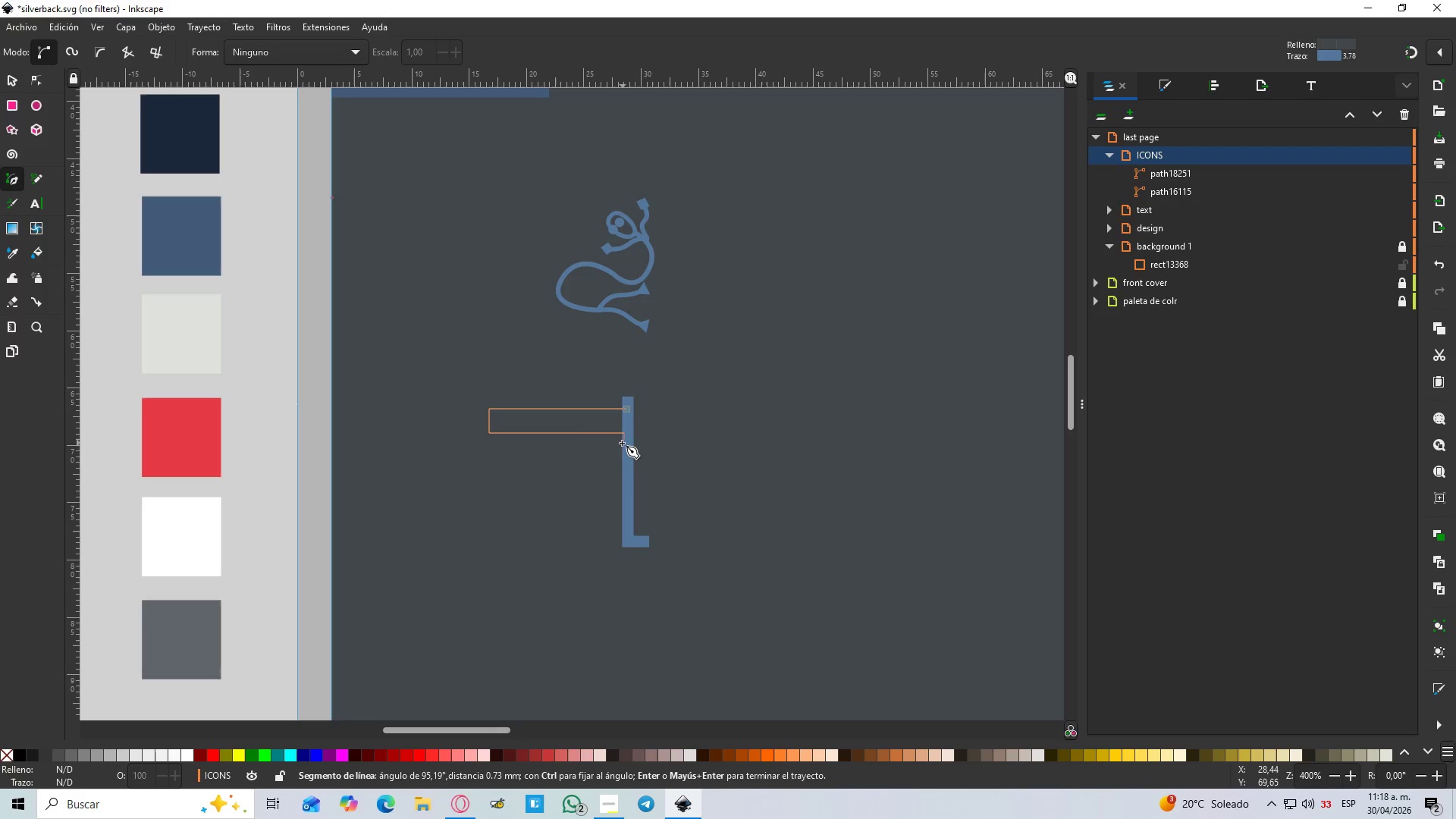 
hold_key(key=ControlLeft, duration=1.52)
left_click([625, 456])
 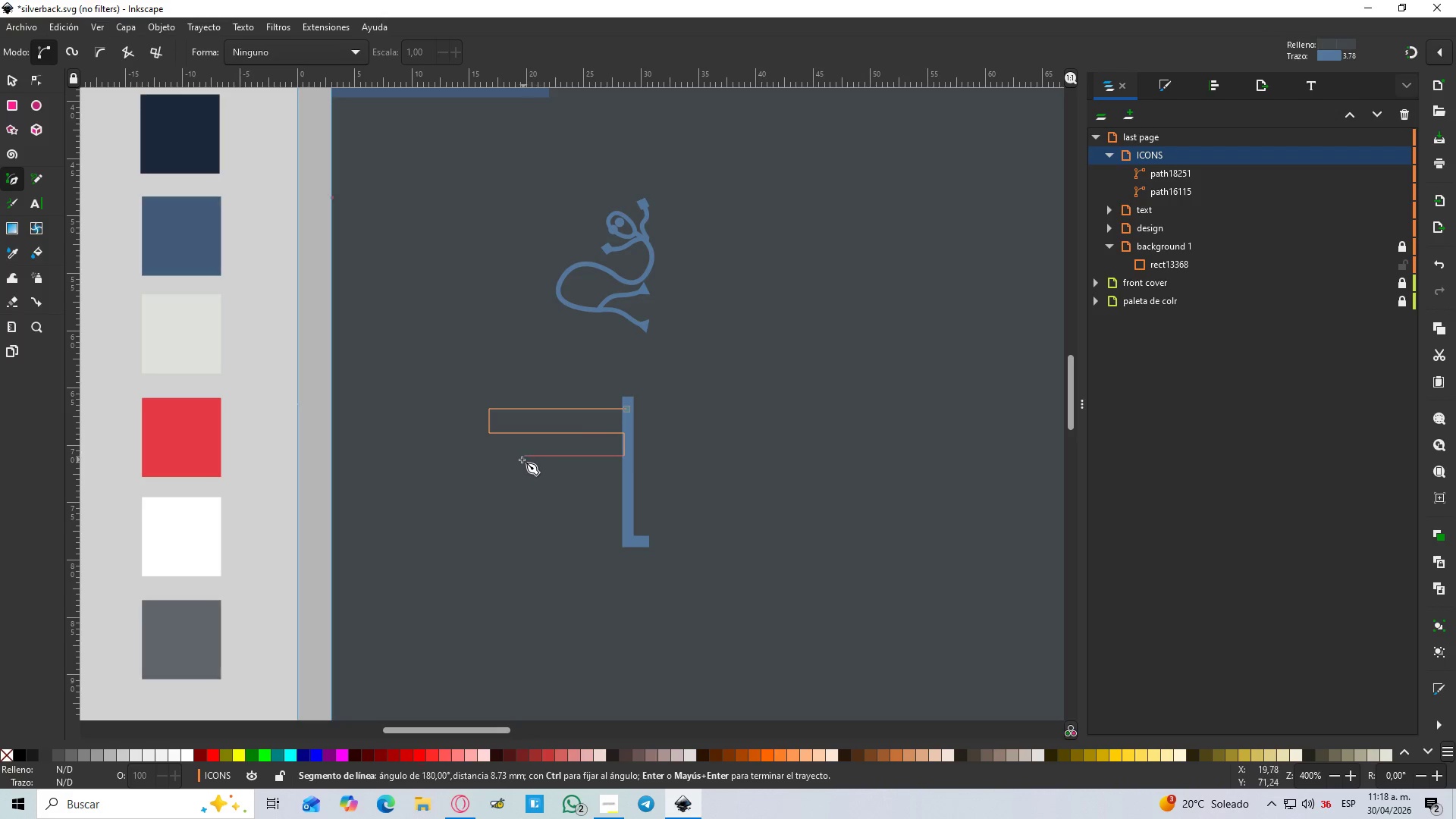 
hold_key(key=ControlLeft, duration=1.5)
 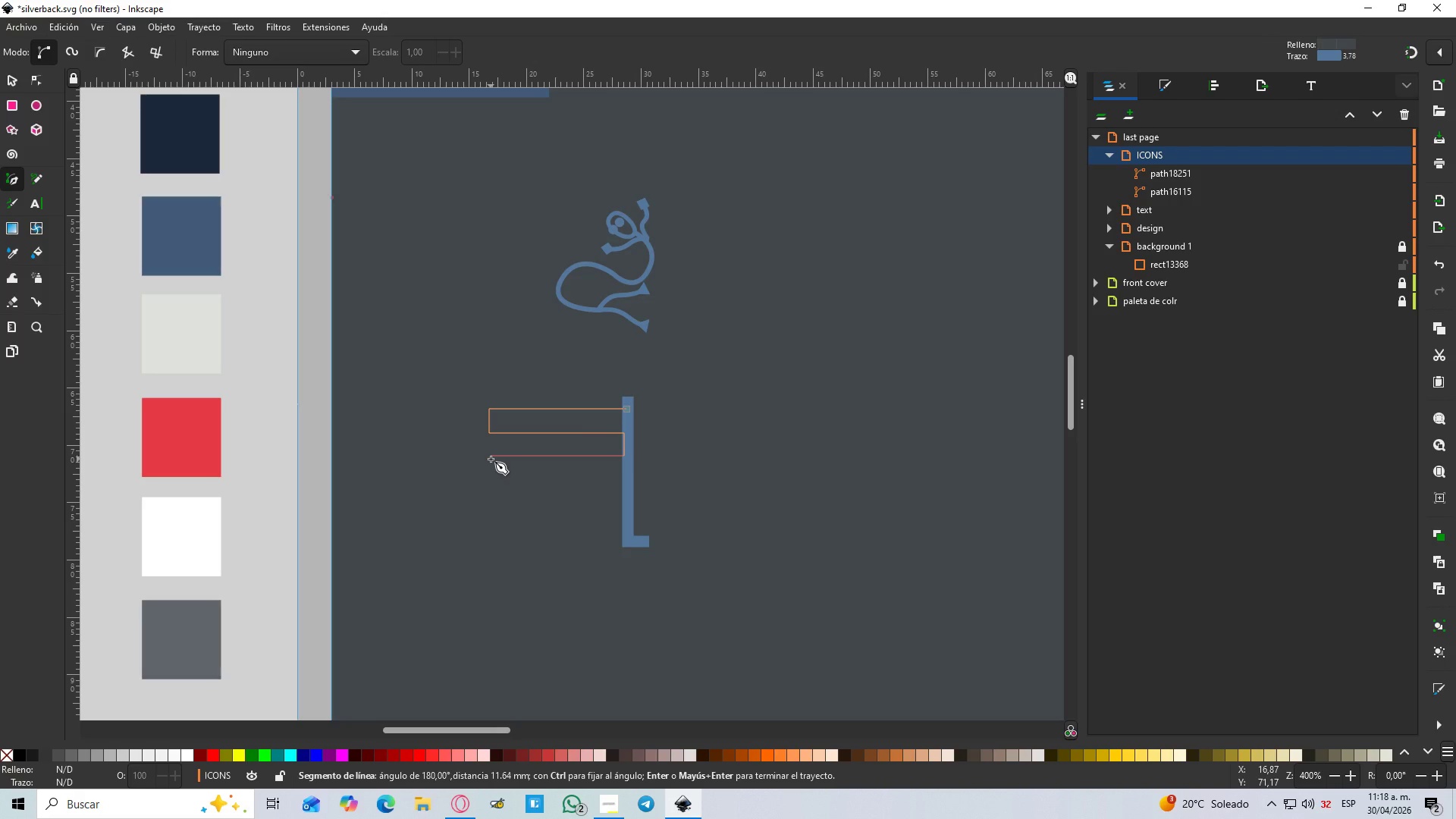 
hold_key(key=ControlLeft, duration=1.5)
 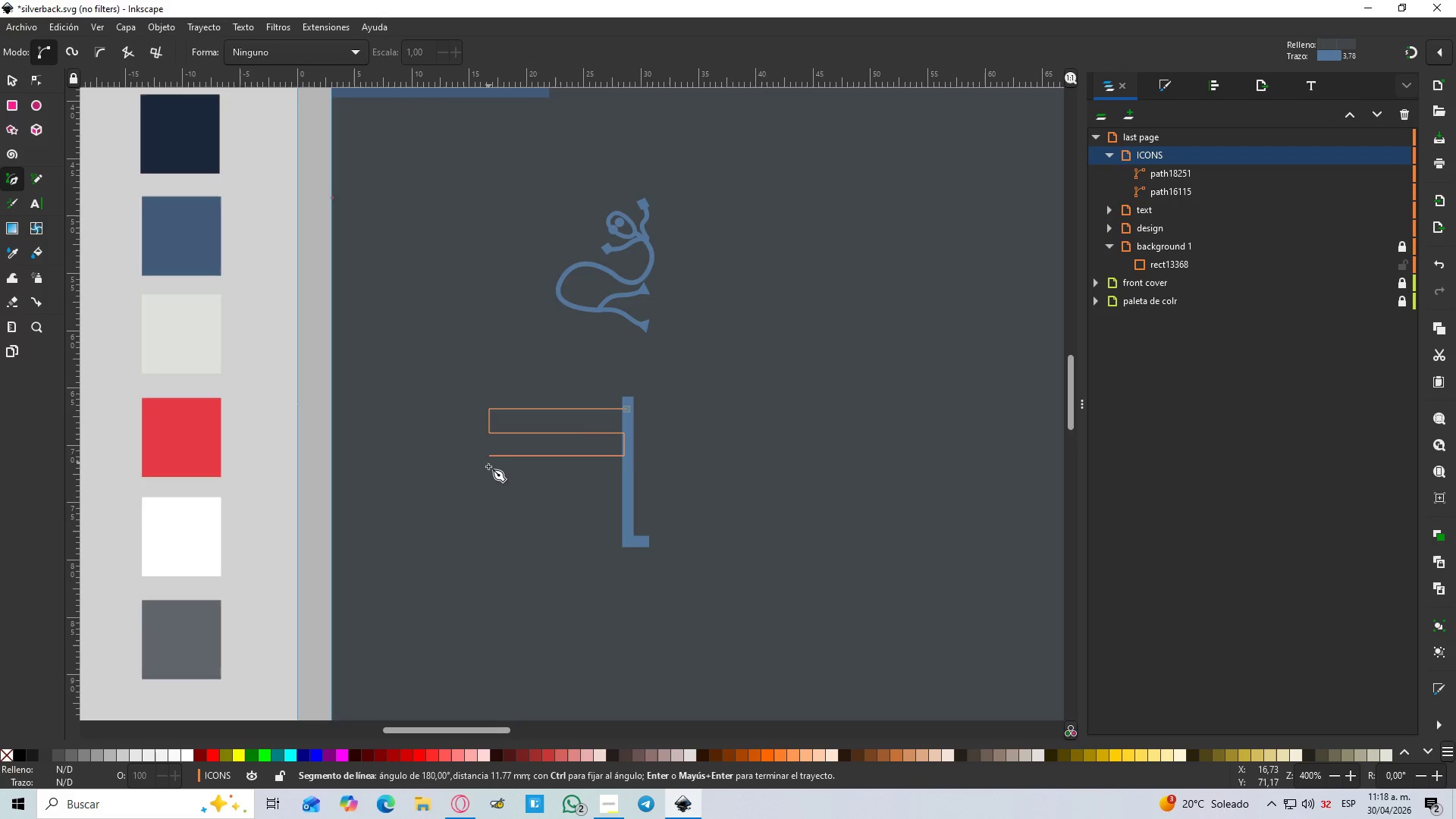 
hold_key(key=ControlLeft, duration=0.64)
left_click([489, 459])
 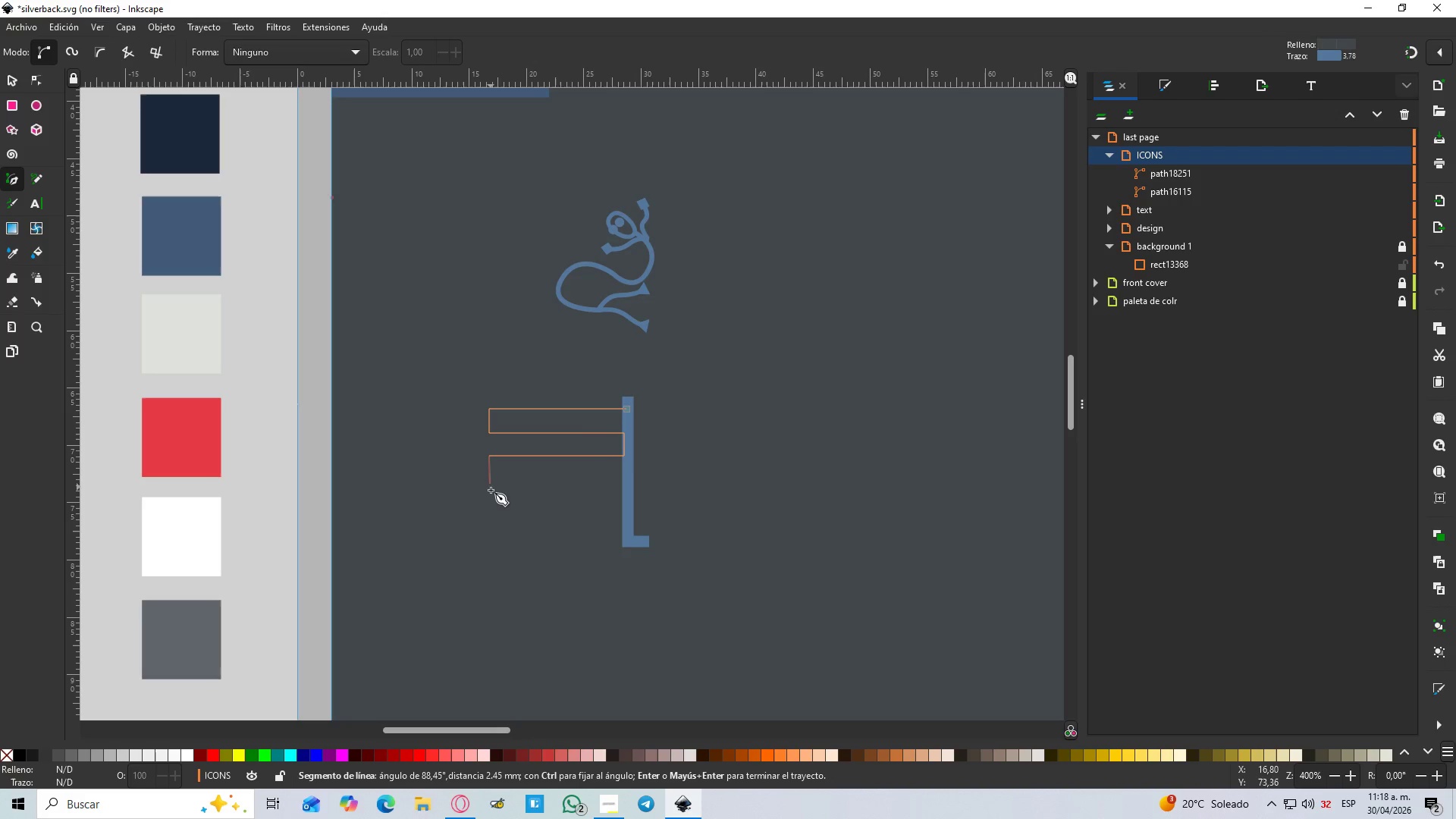 
hold_key(key=ControlLeft, duration=1.5)
 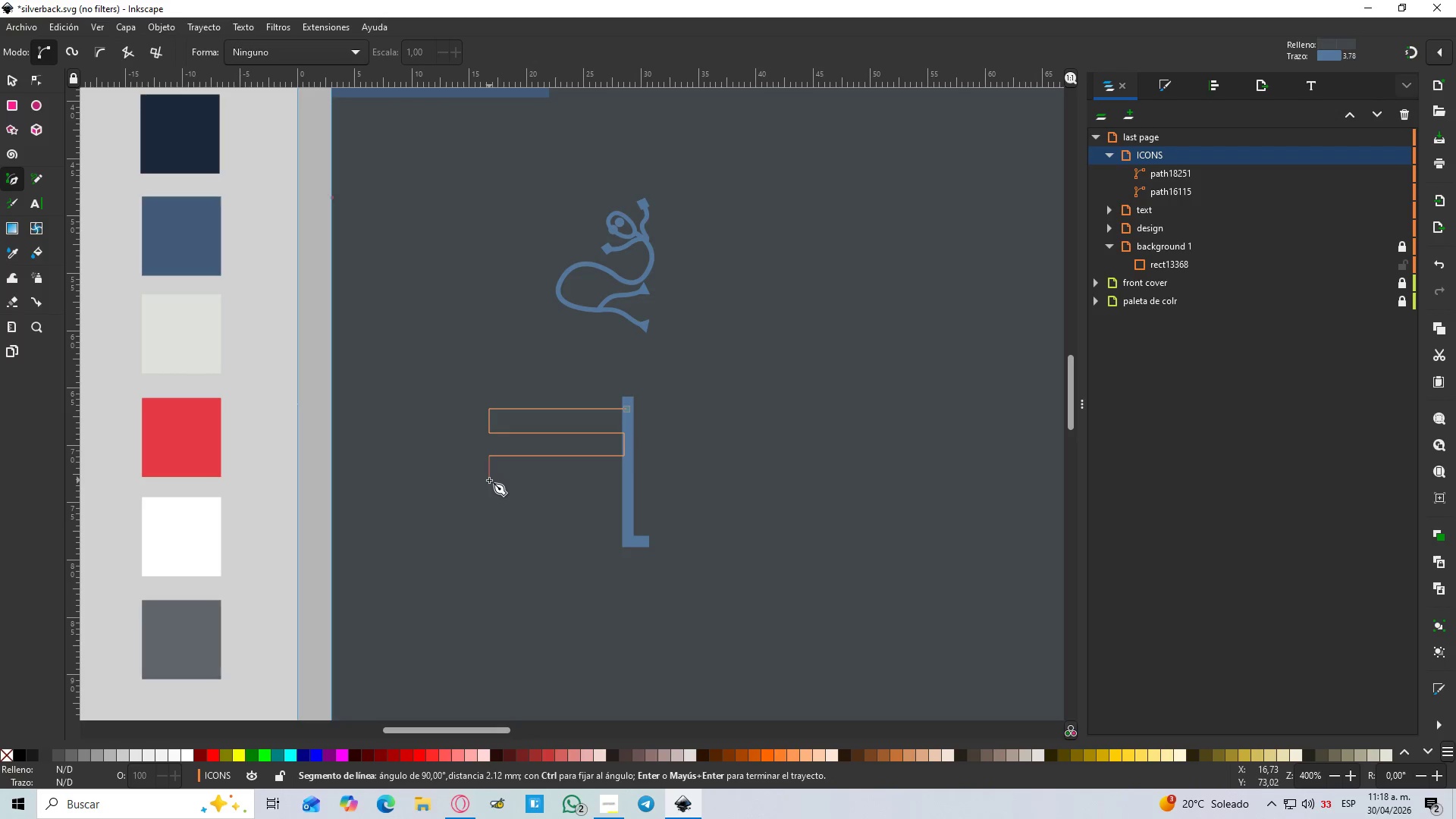 
hold_key(key=ControlLeft, duration=1.52)
 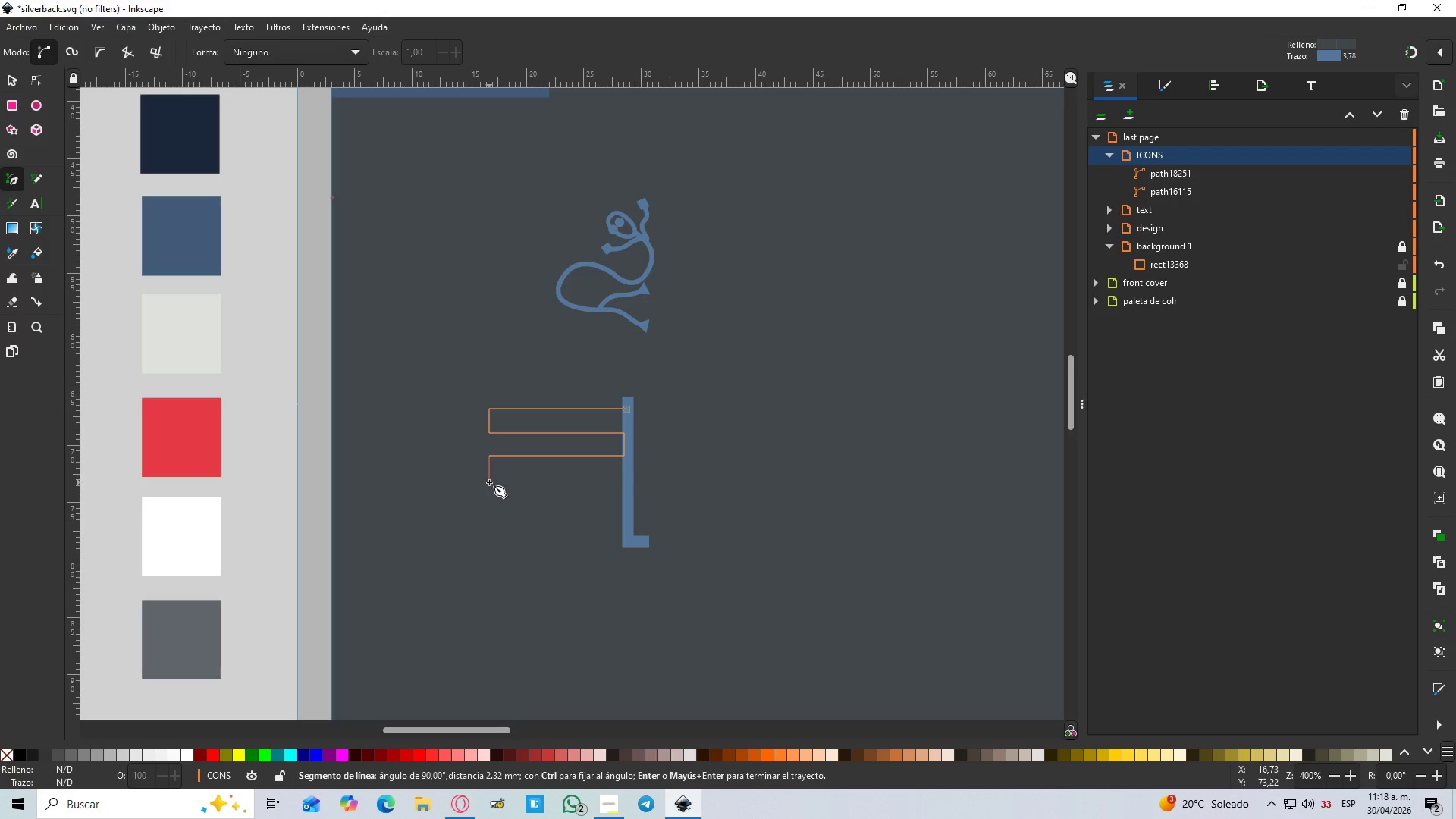 
key(Control+ControlLeft)
 